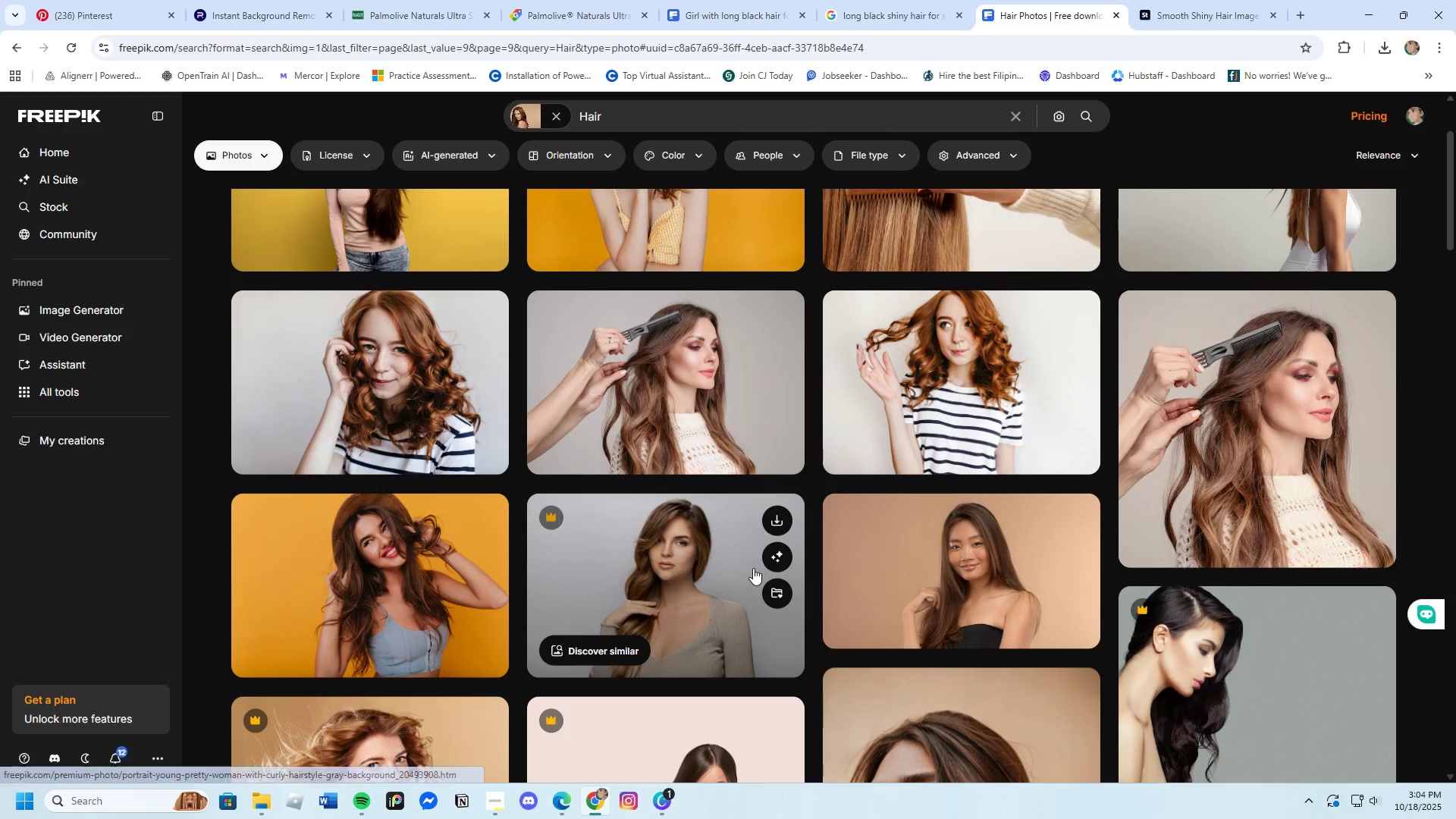 
scroll: coordinate [753, 568], scroll_direction: up, amount: 3.0
 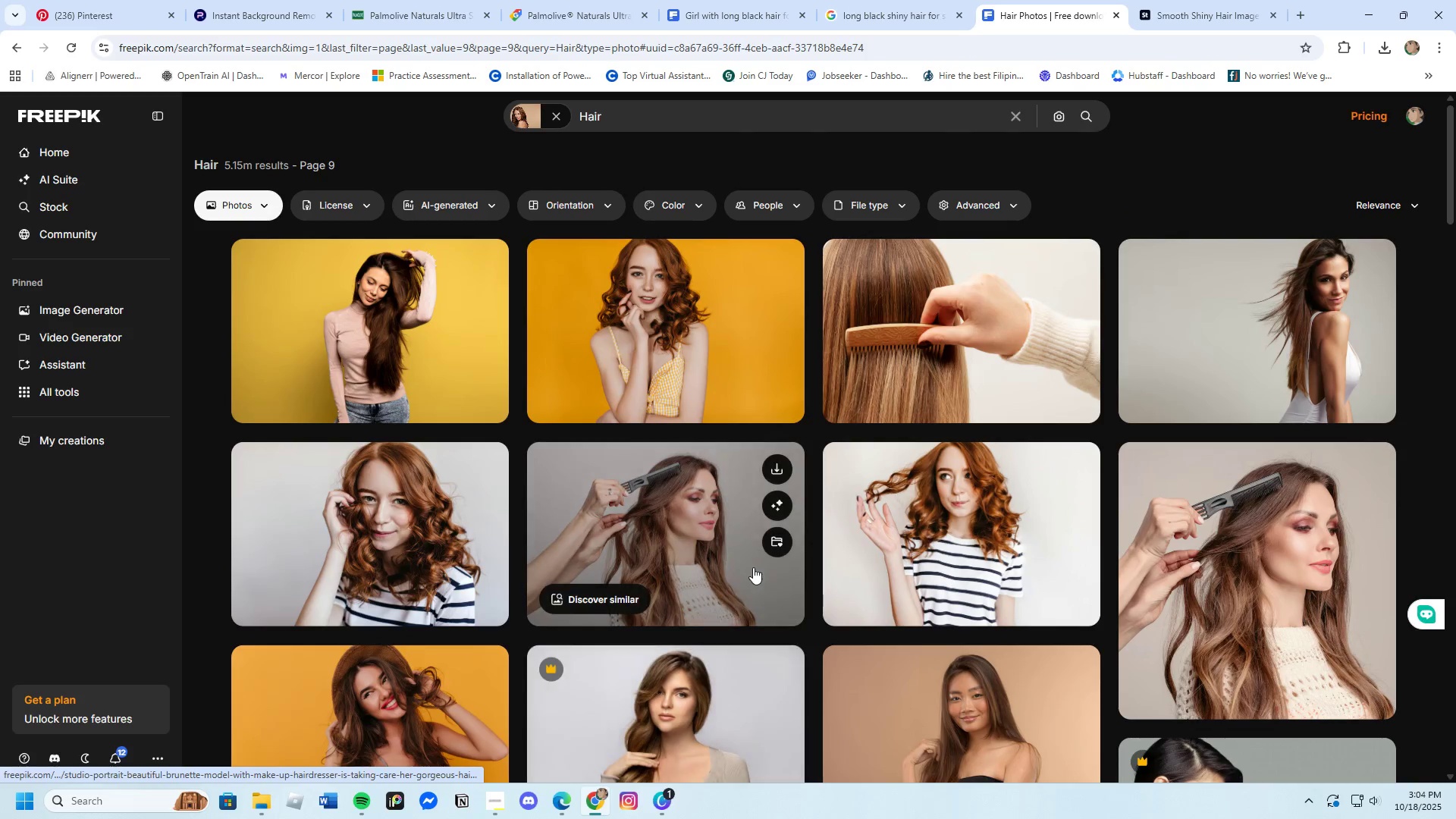 
scroll: coordinate [736, 569], scroll_direction: down, amount: 10.0
 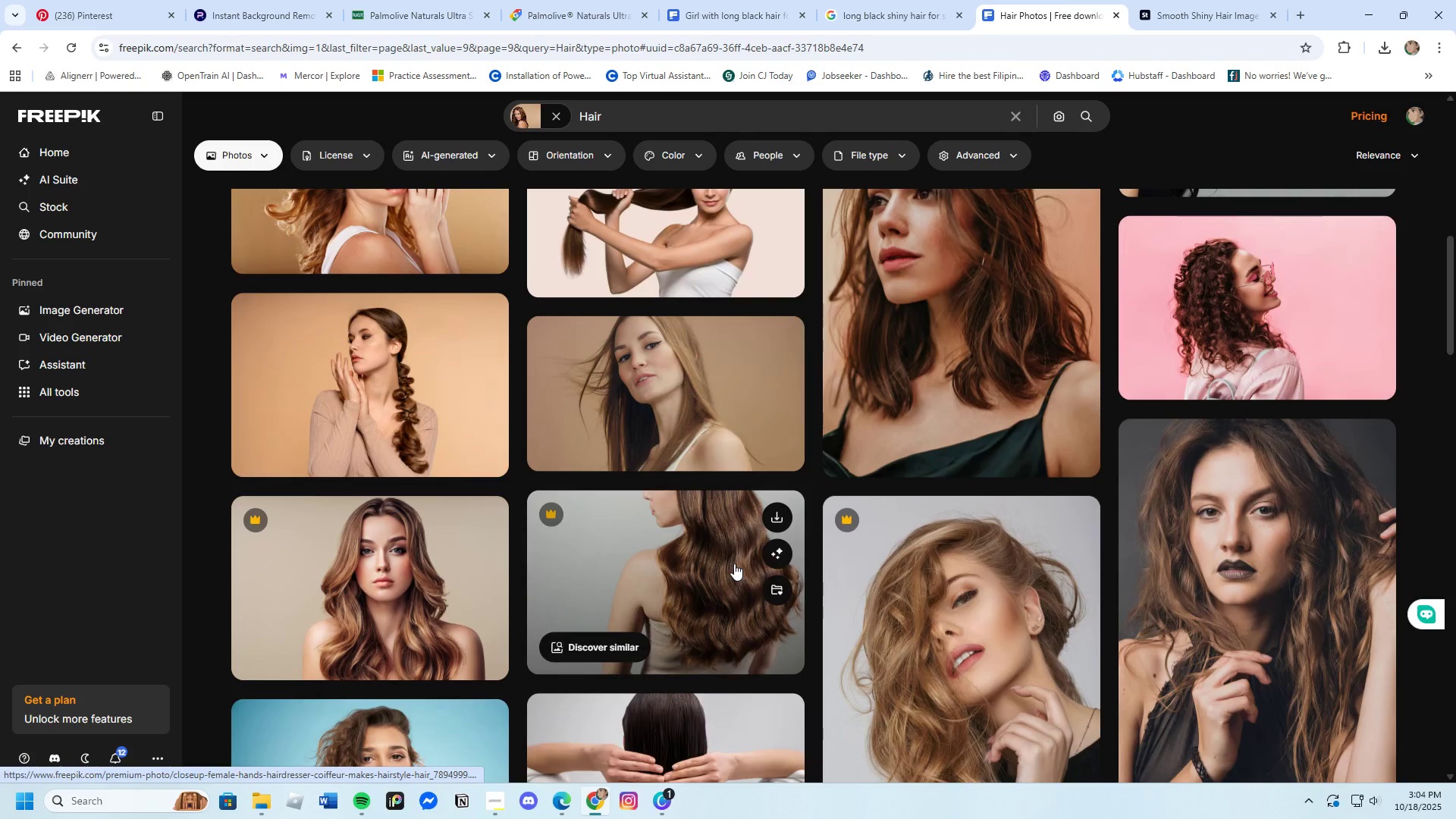 
scroll: coordinate [731, 557], scroll_direction: up, amount: 2.0
 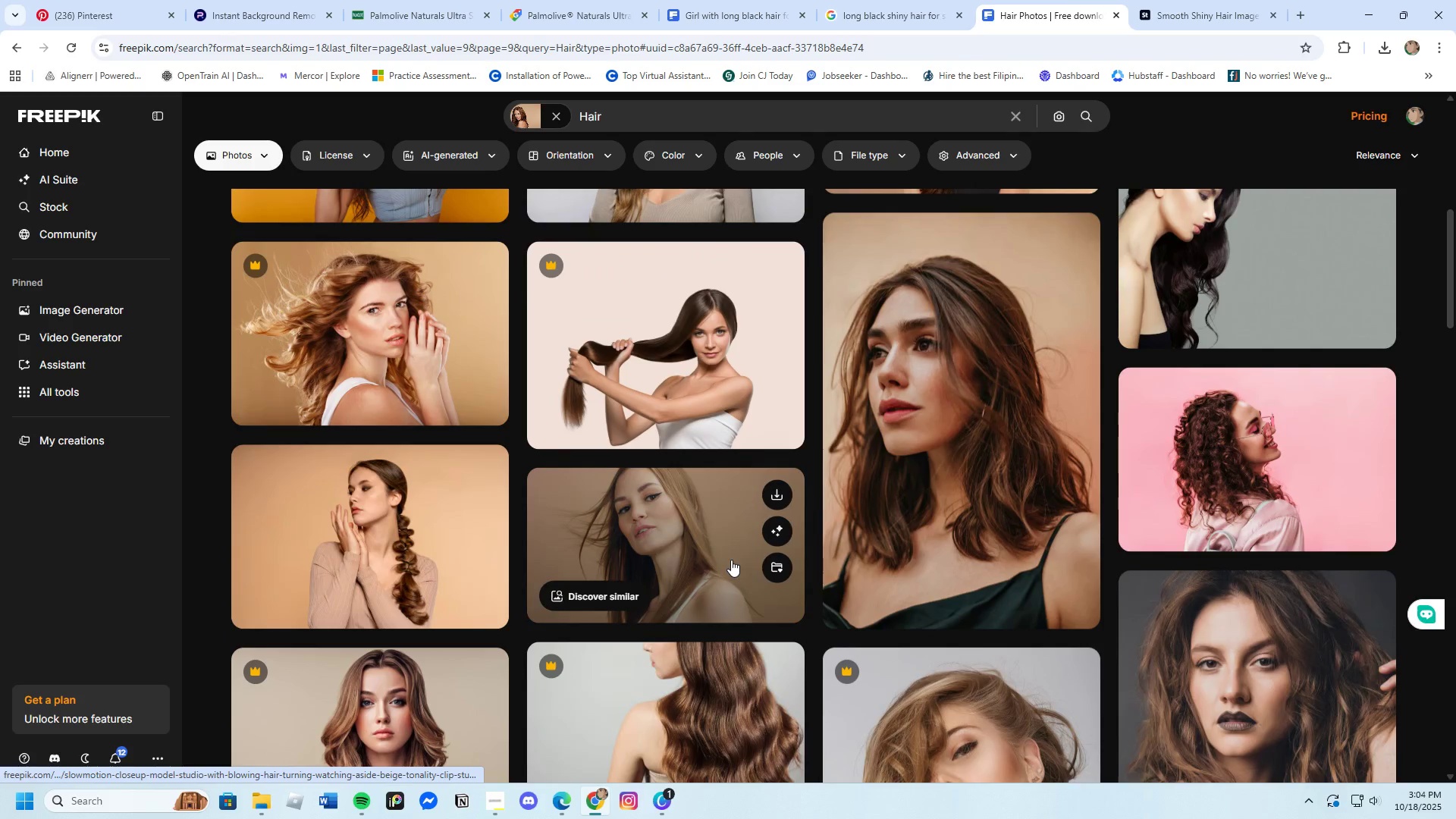 
scroll: coordinate [759, 640], scroll_direction: down, amount: 17.0
 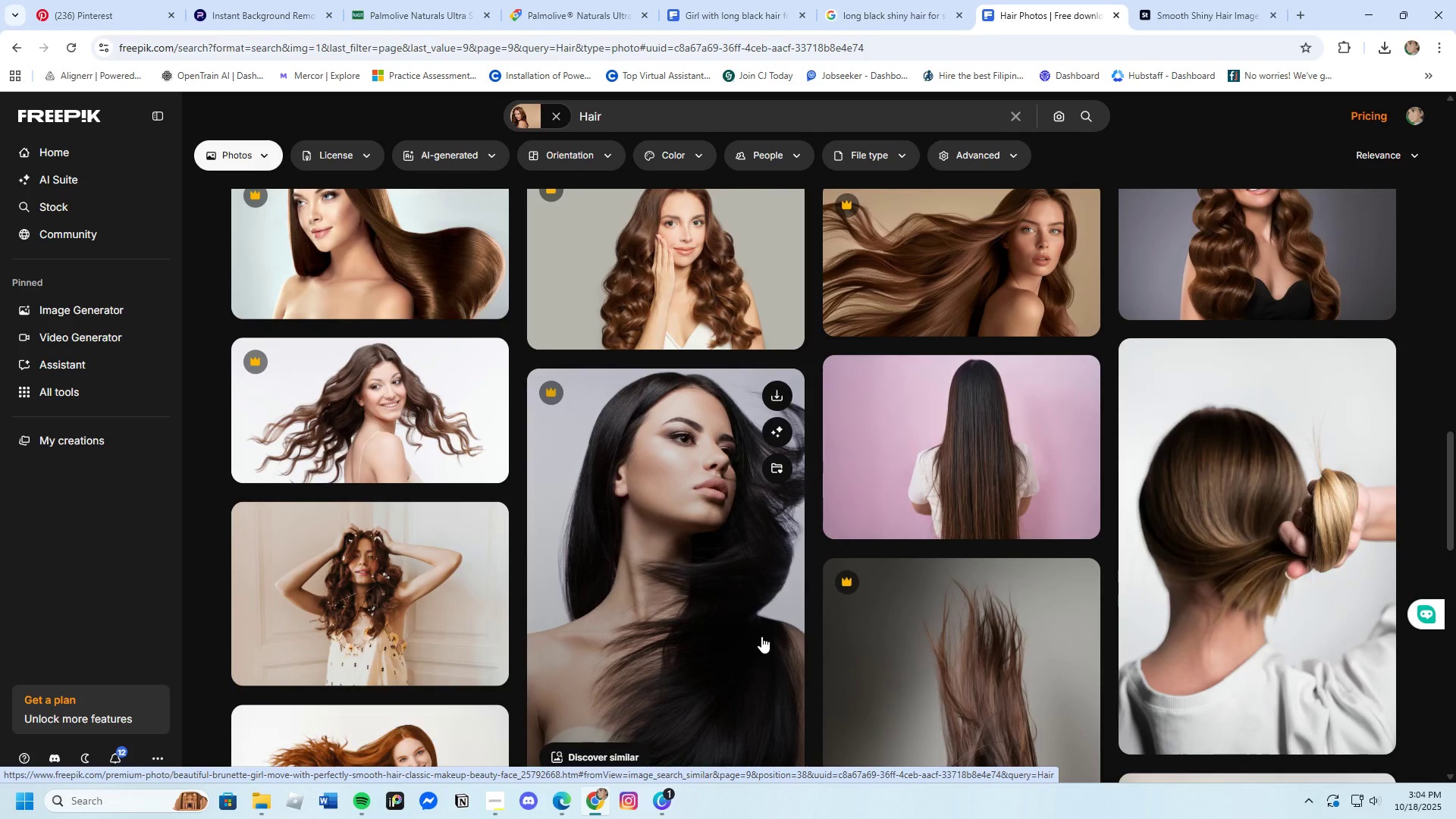 
scroll: coordinate [761, 636], scroll_direction: down, amount: 8.0
 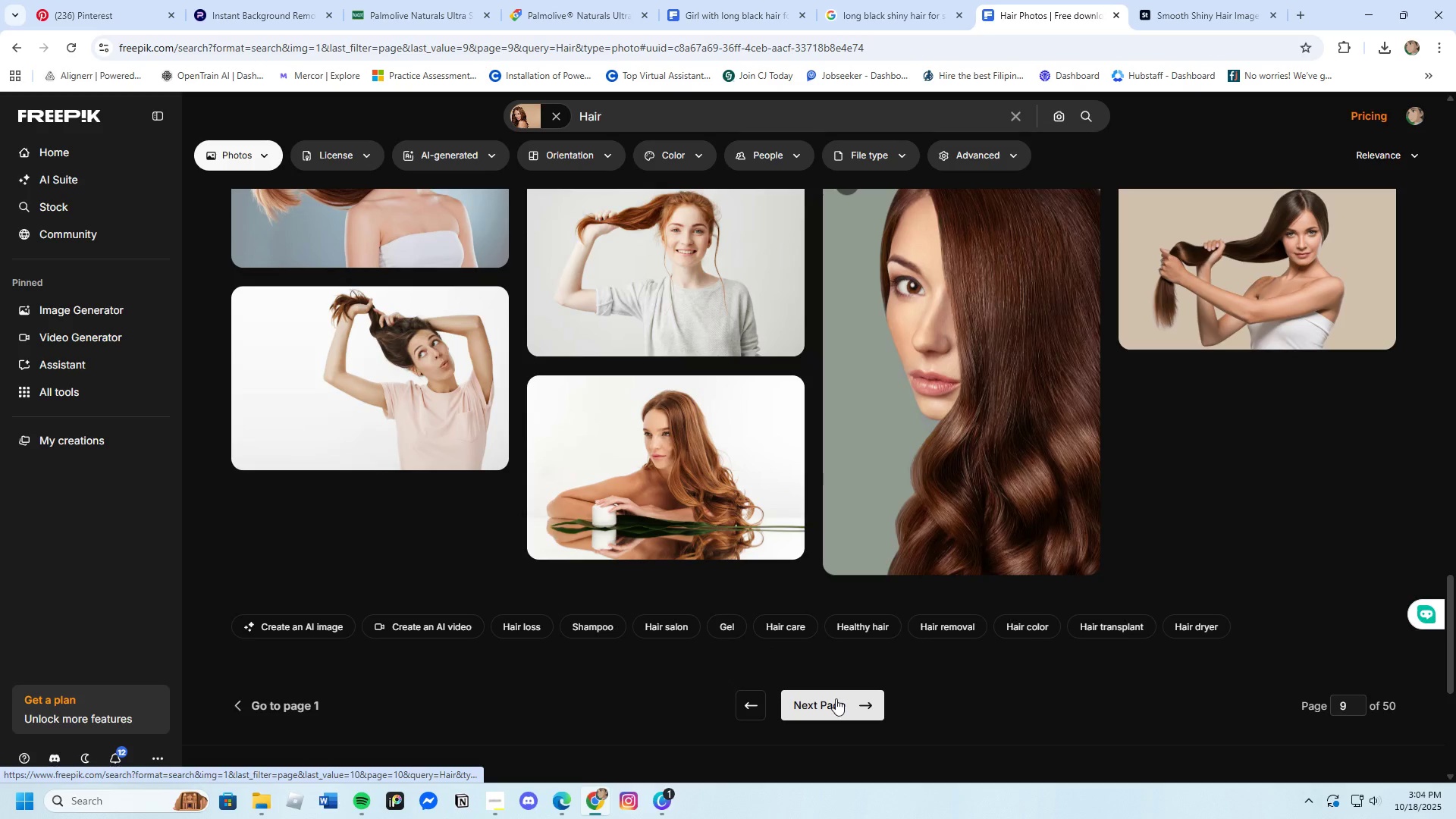 
left_click([836, 698])
 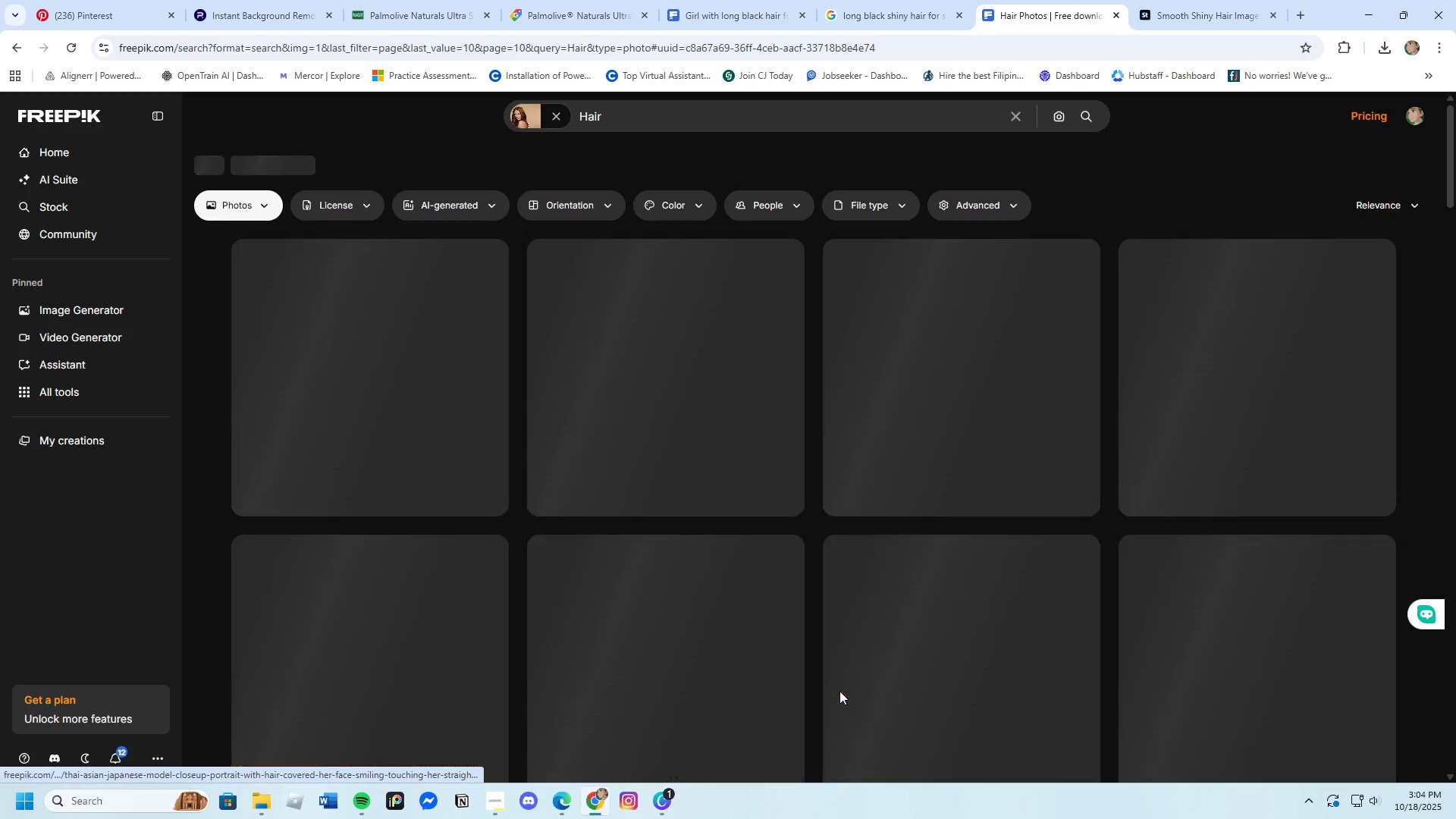 
mouse_move([836, 674])
 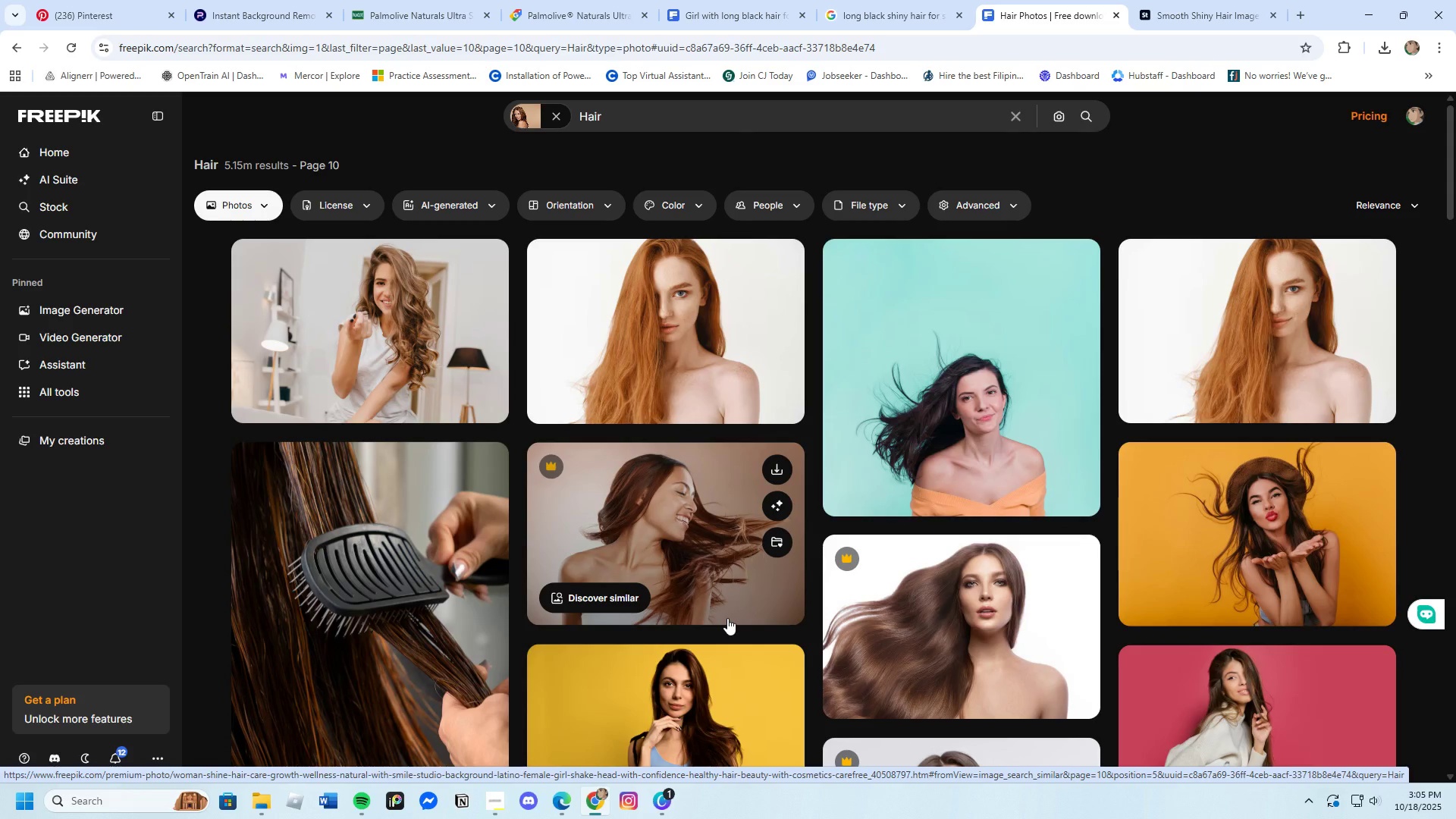 
wait(6.49)
 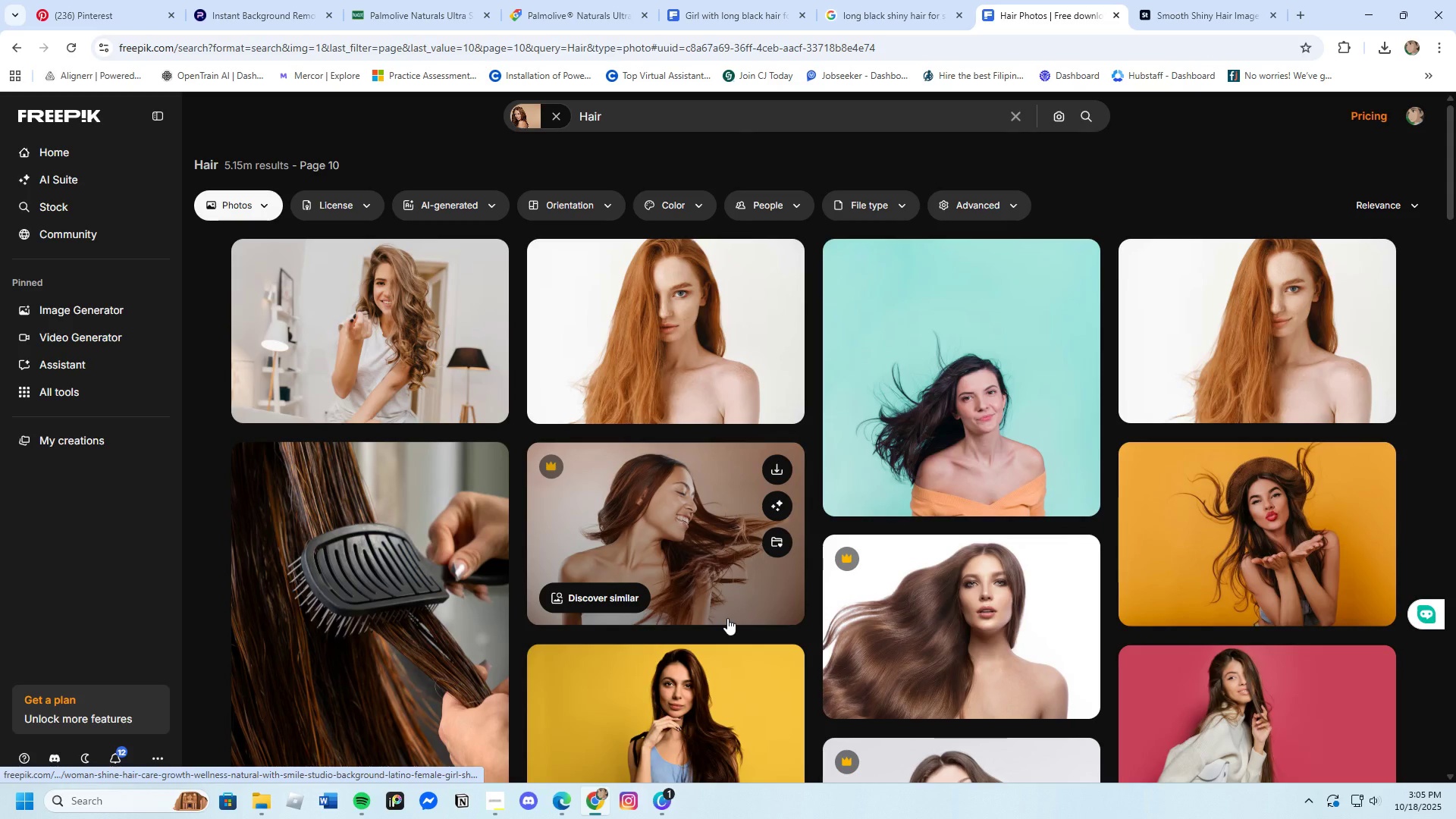 
scroll: coordinate [557, 566], scroll_direction: down, amount: 15.0
 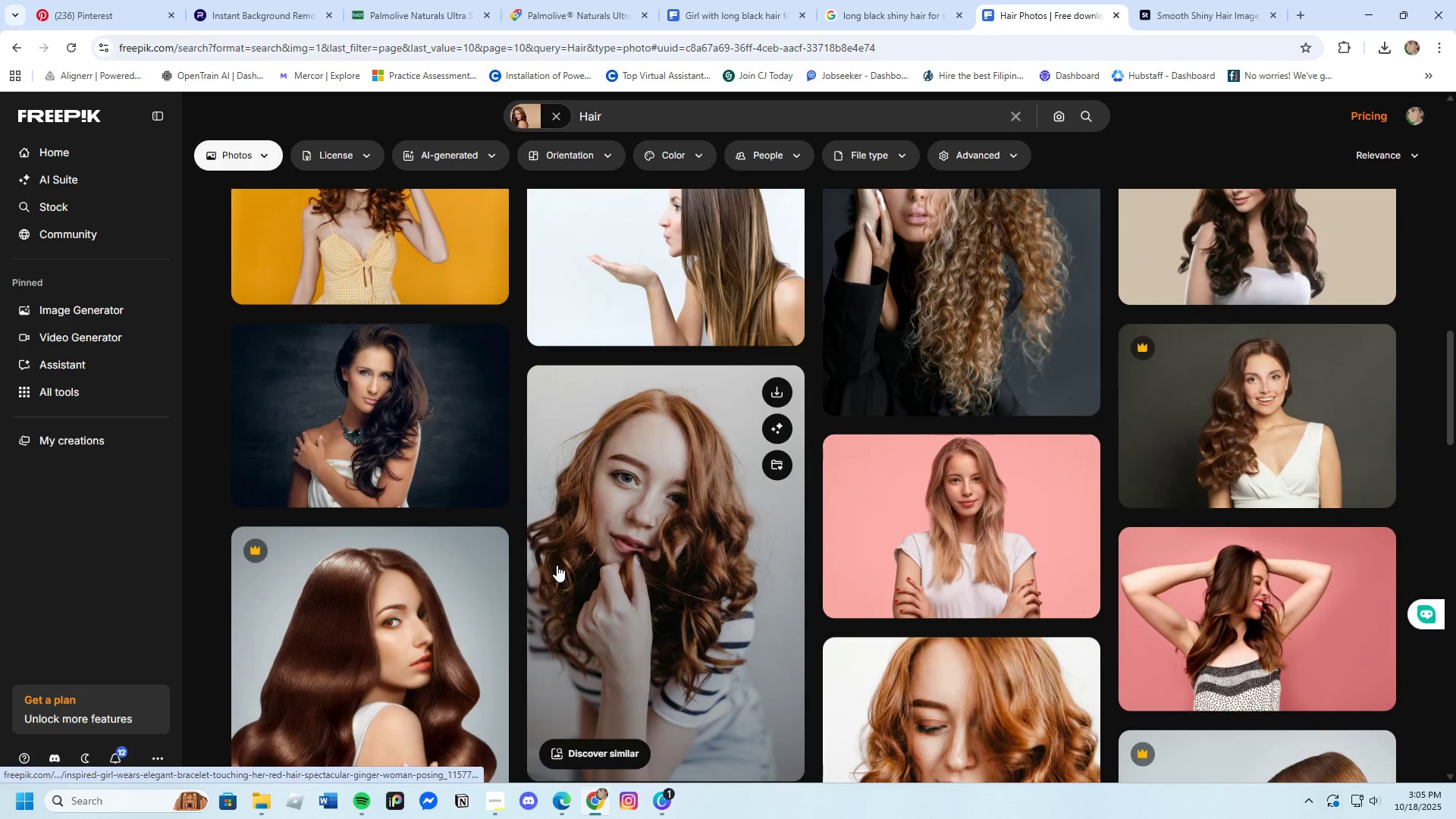 
scroll: coordinate [556, 553], scroll_direction: down, amount: 9.0
 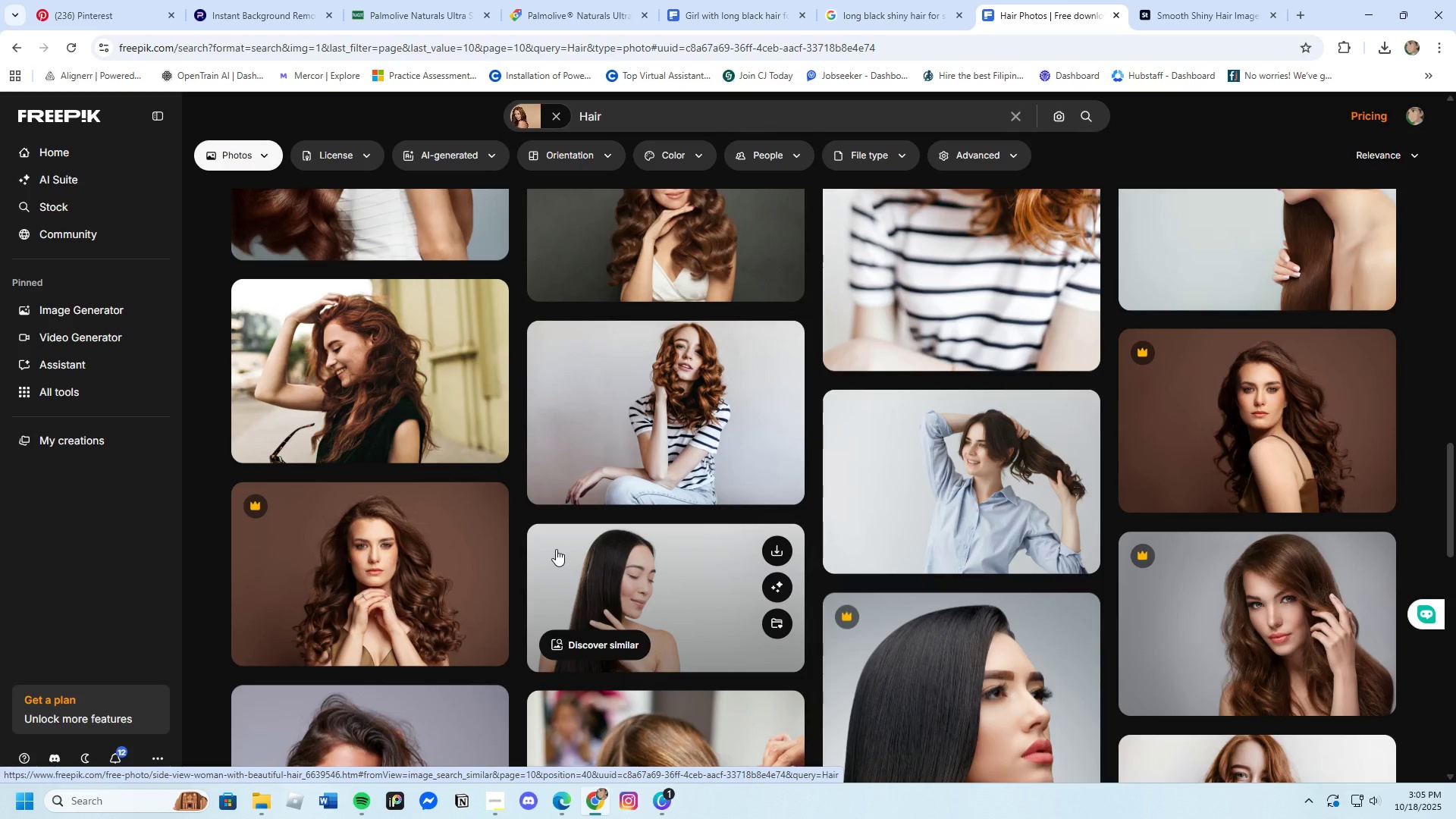 
scroll: coordinate [556, 549], scroll_direction: up, amount: 2.0
 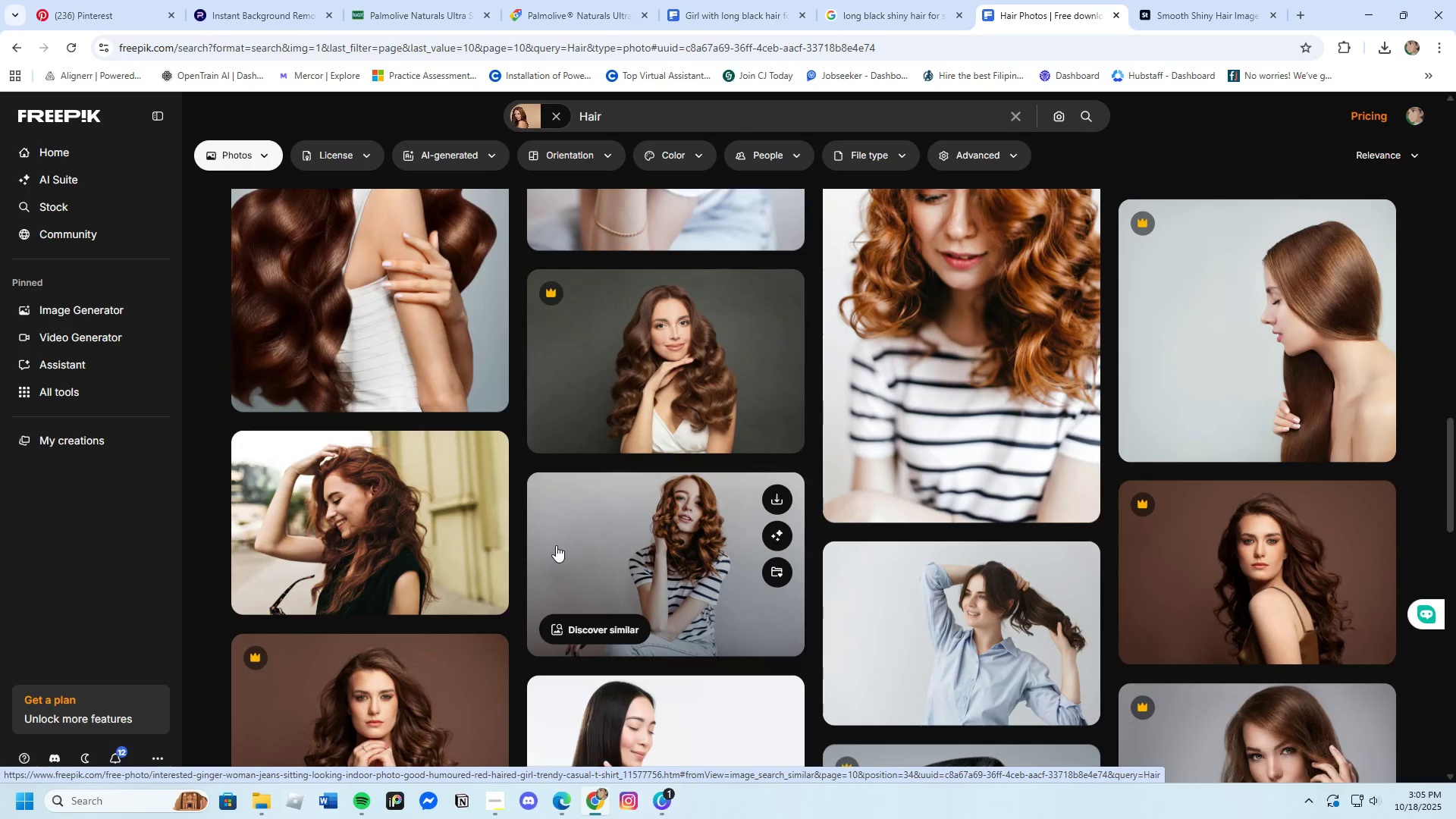 
scroll: coordinate [556, 545], scroll_direction: down, amount: 4.0
 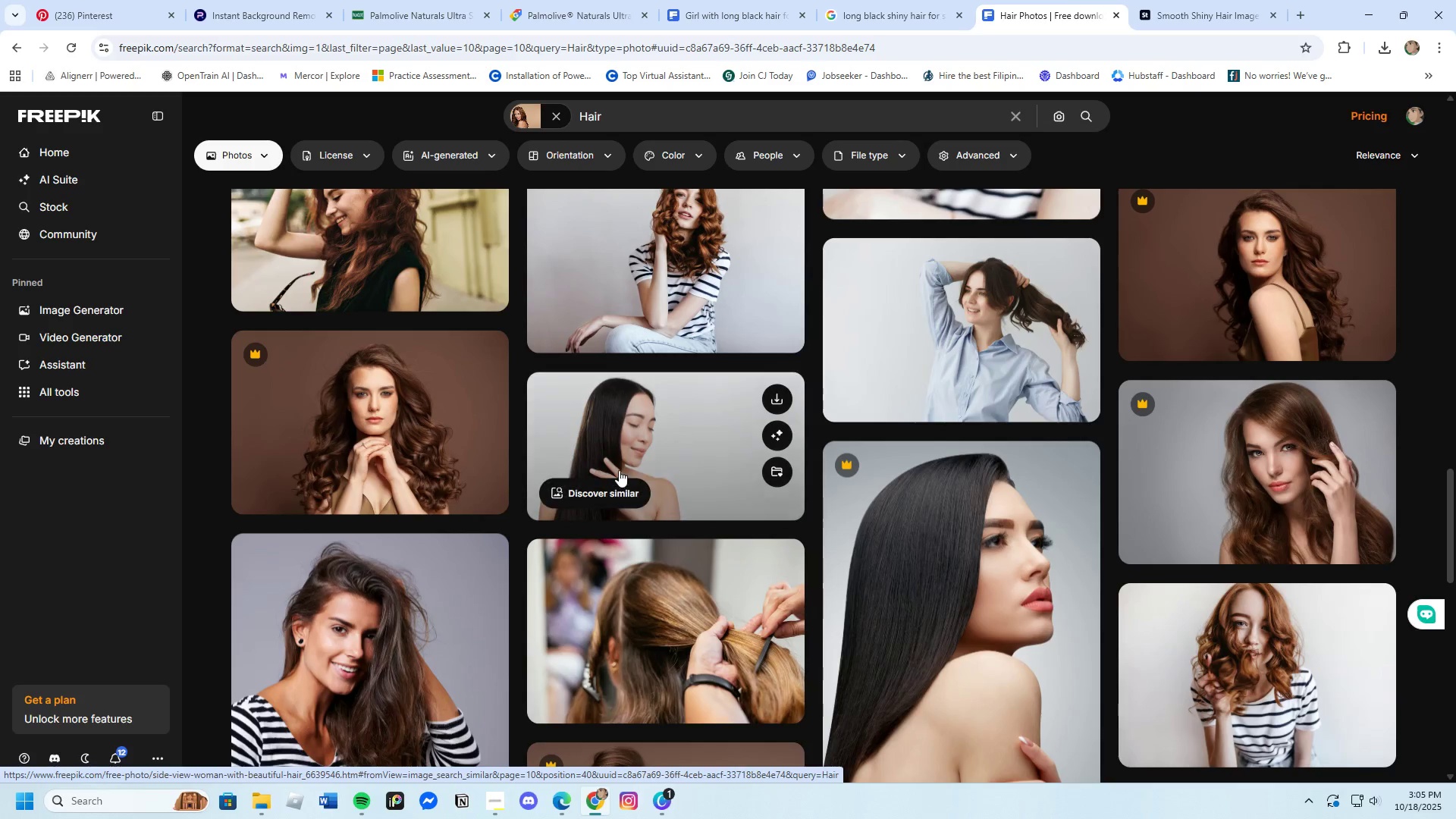 
left_click([639, 453])
 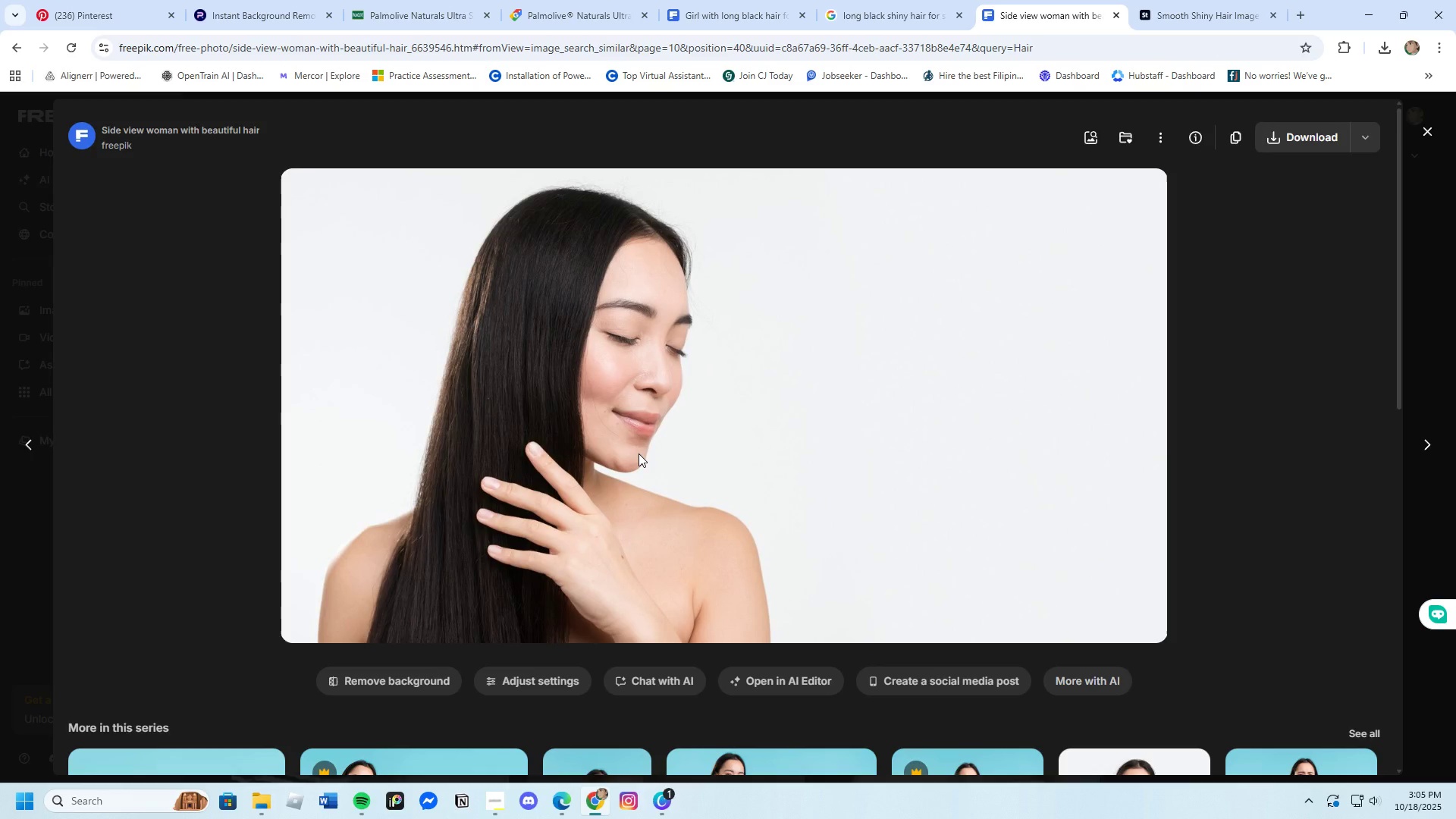 
wait(6.24)
 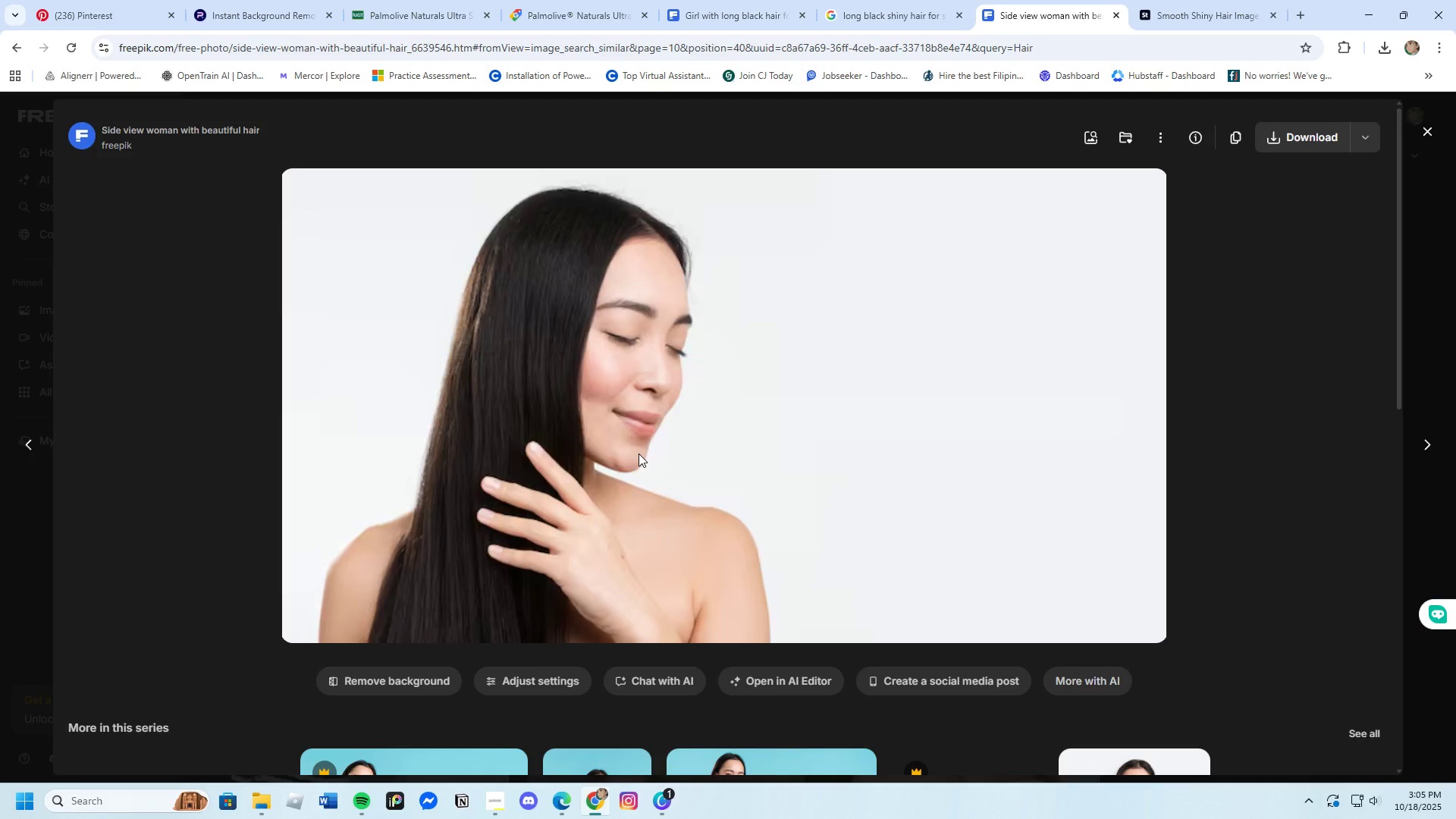 
scroll: coordinate [930, 510], scroll_direction: down, amount: 7.0
 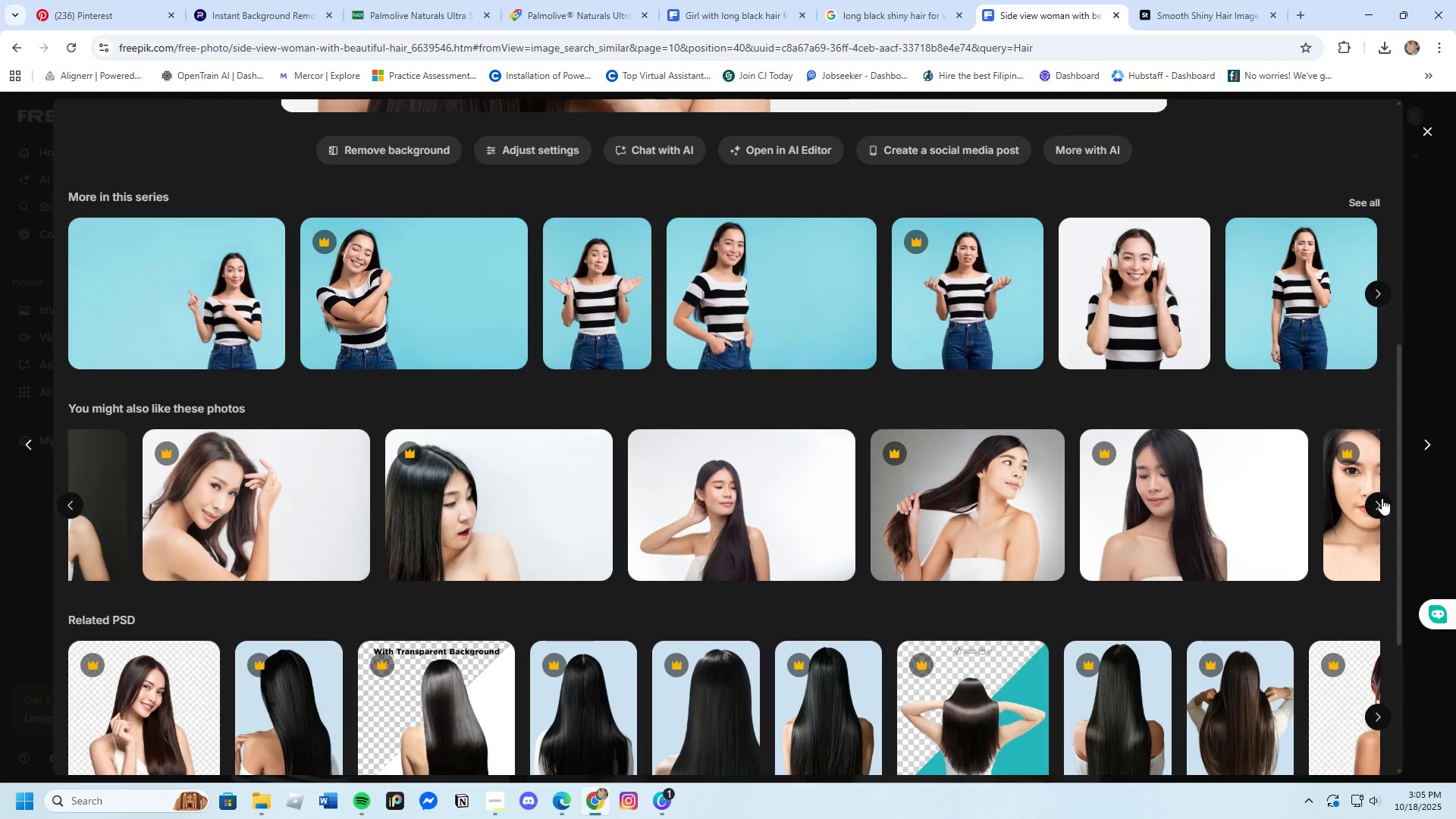 
wait(6.61)
 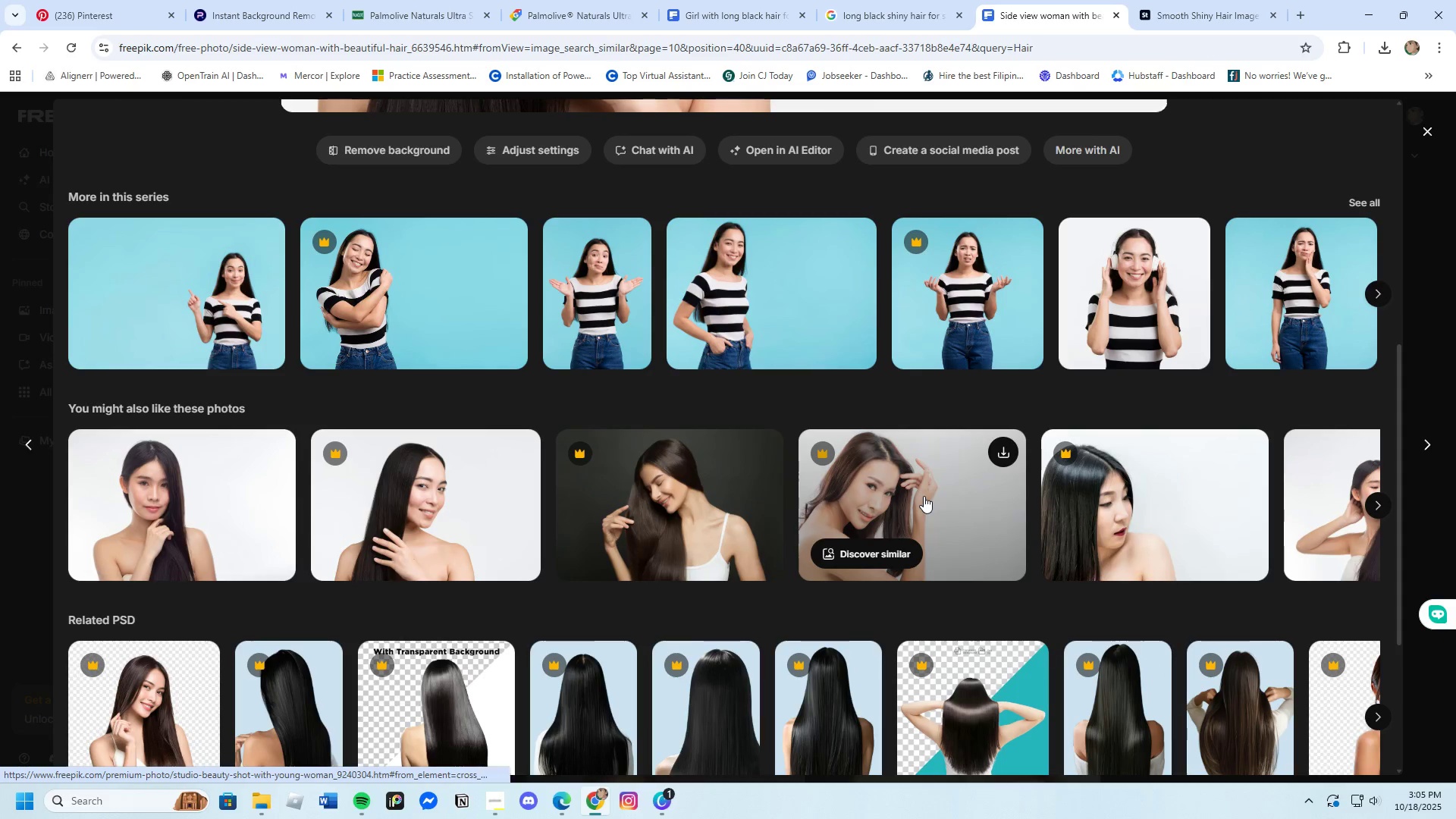 
left_click([1381, 498])
 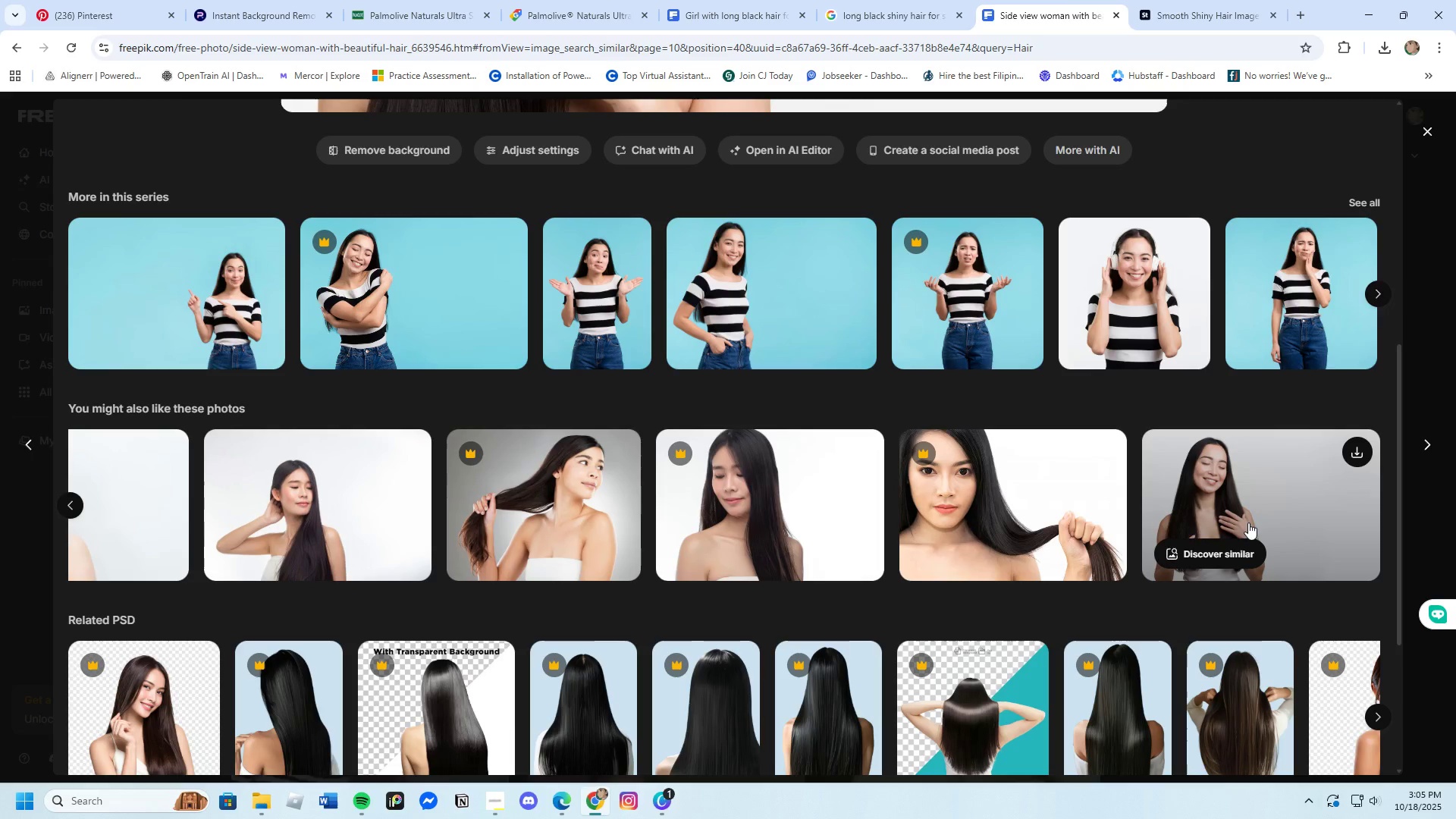 
wait(5.64)
 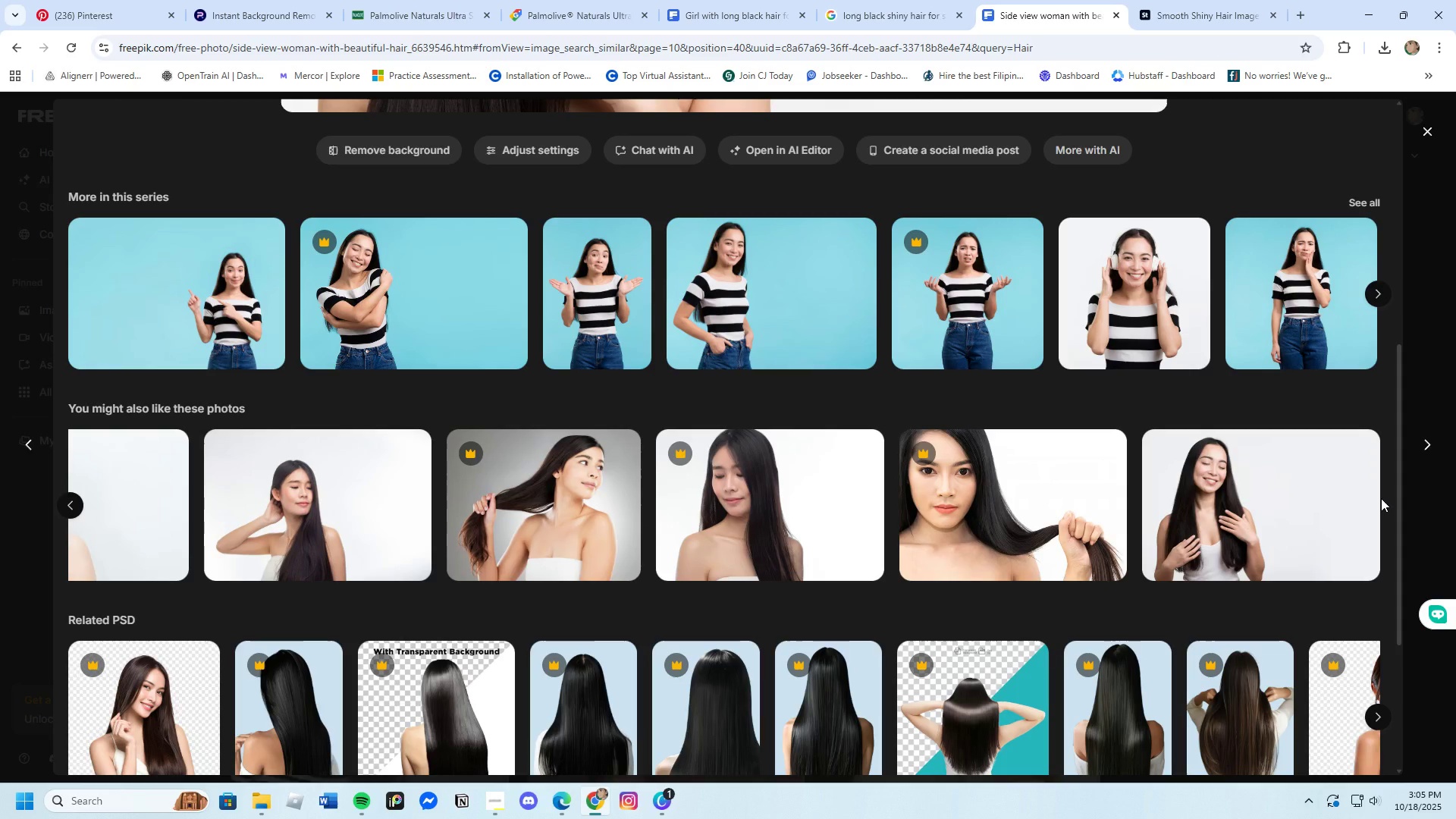 
left_click([1222, 550])
 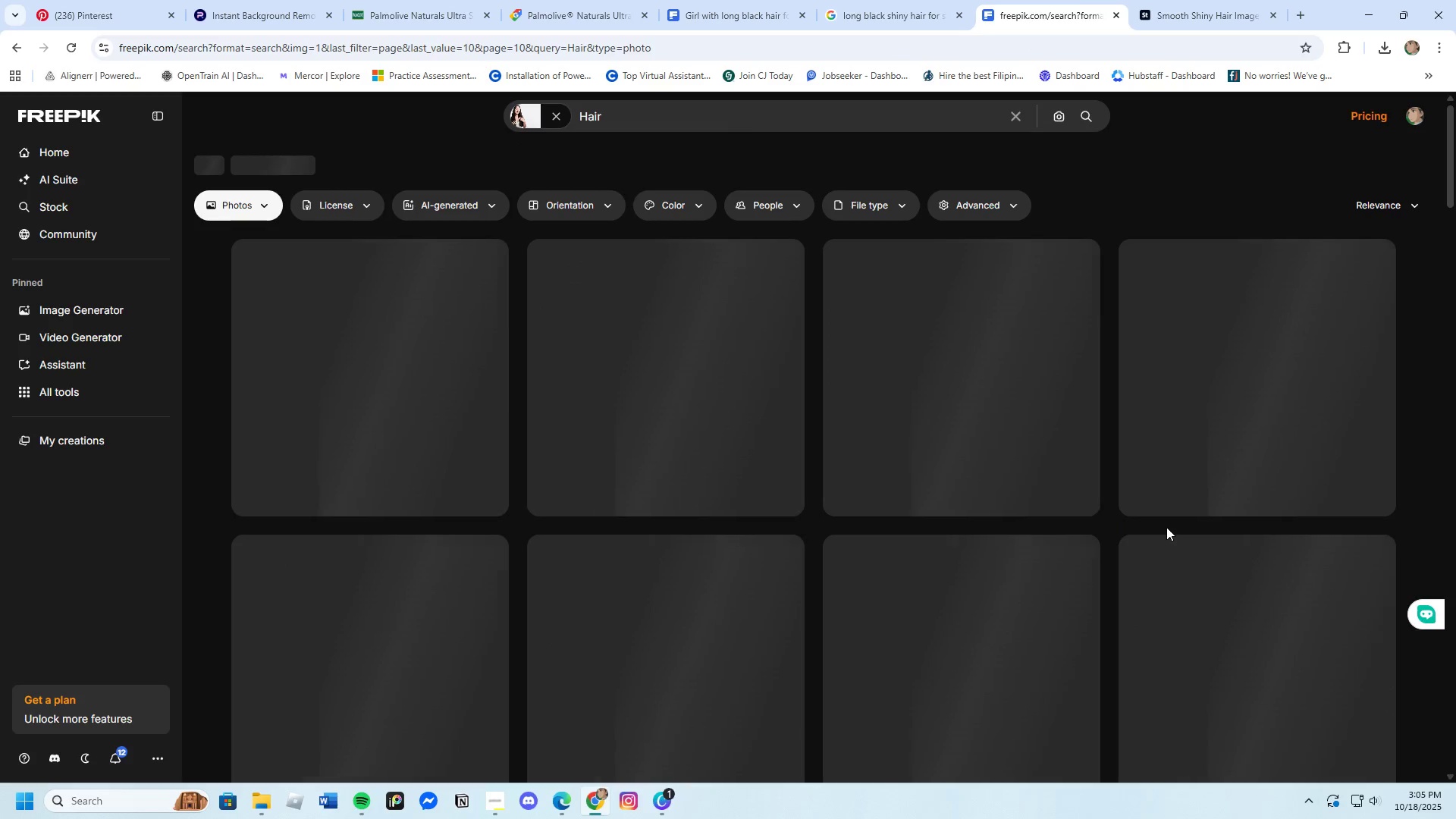 
mouse_move([626, 397])
 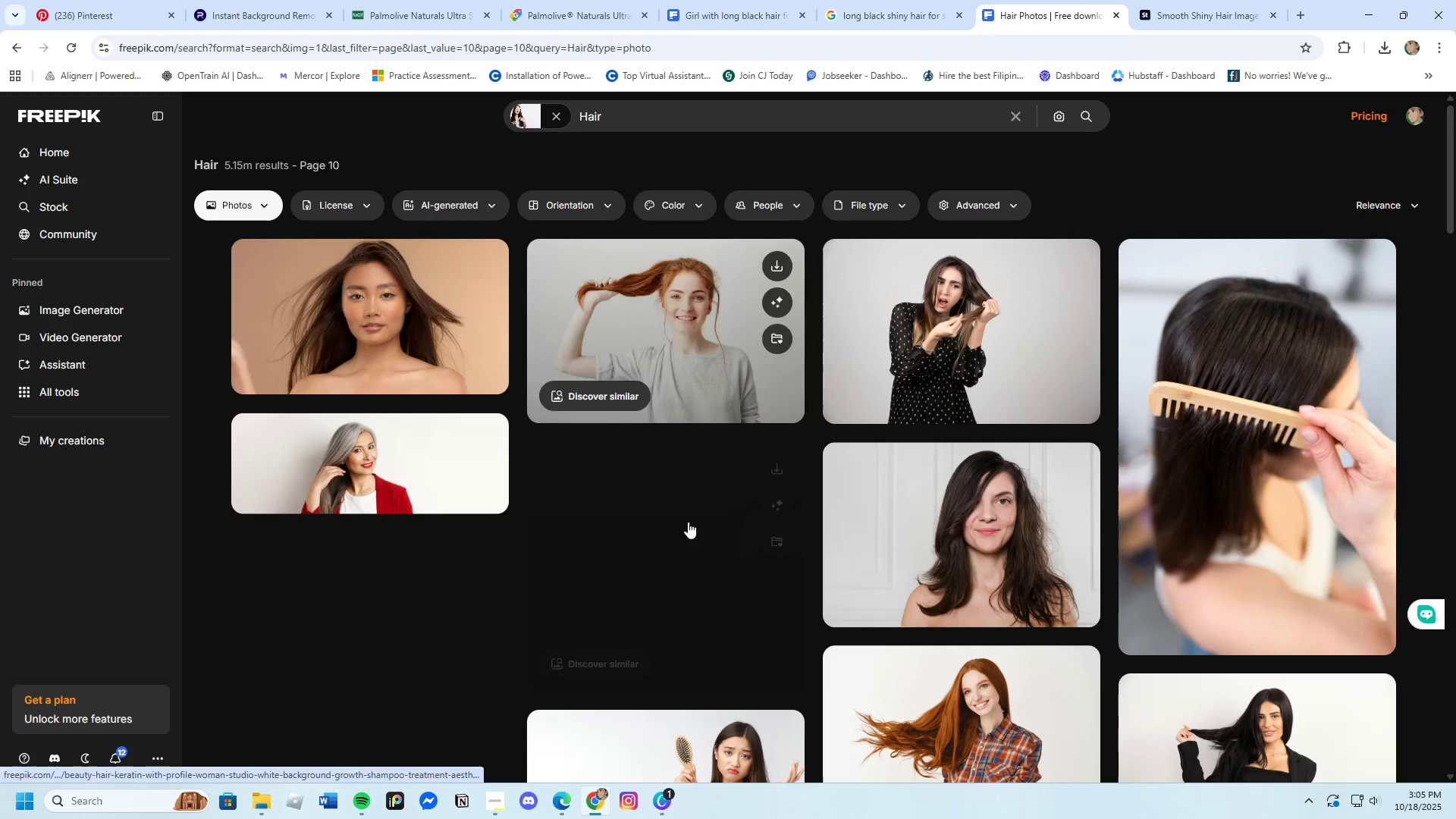 
mouse_move([712, 544])
 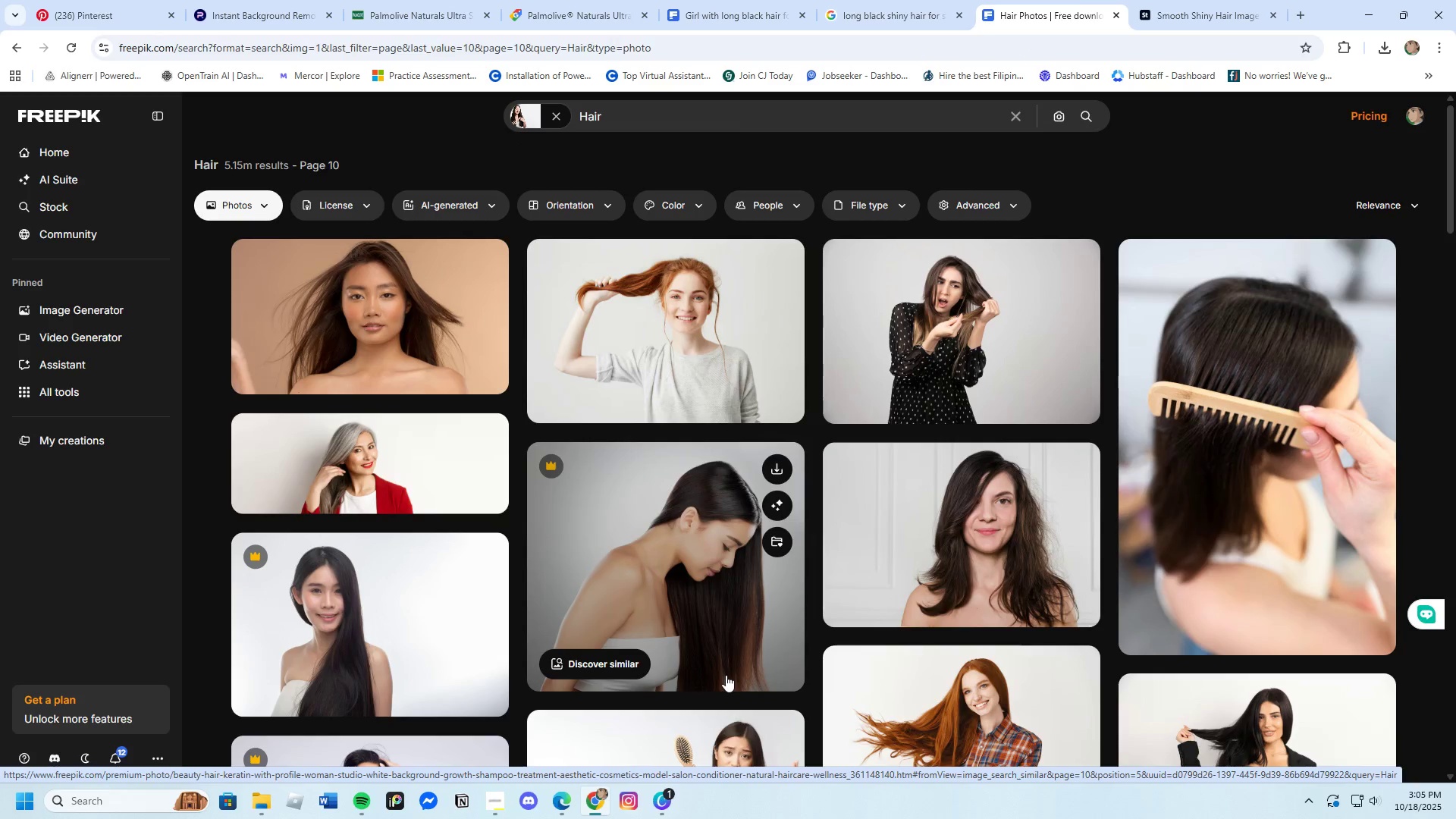 
scroll: coordinate [726, 666], scroll_direction: down, amount: 15.0
 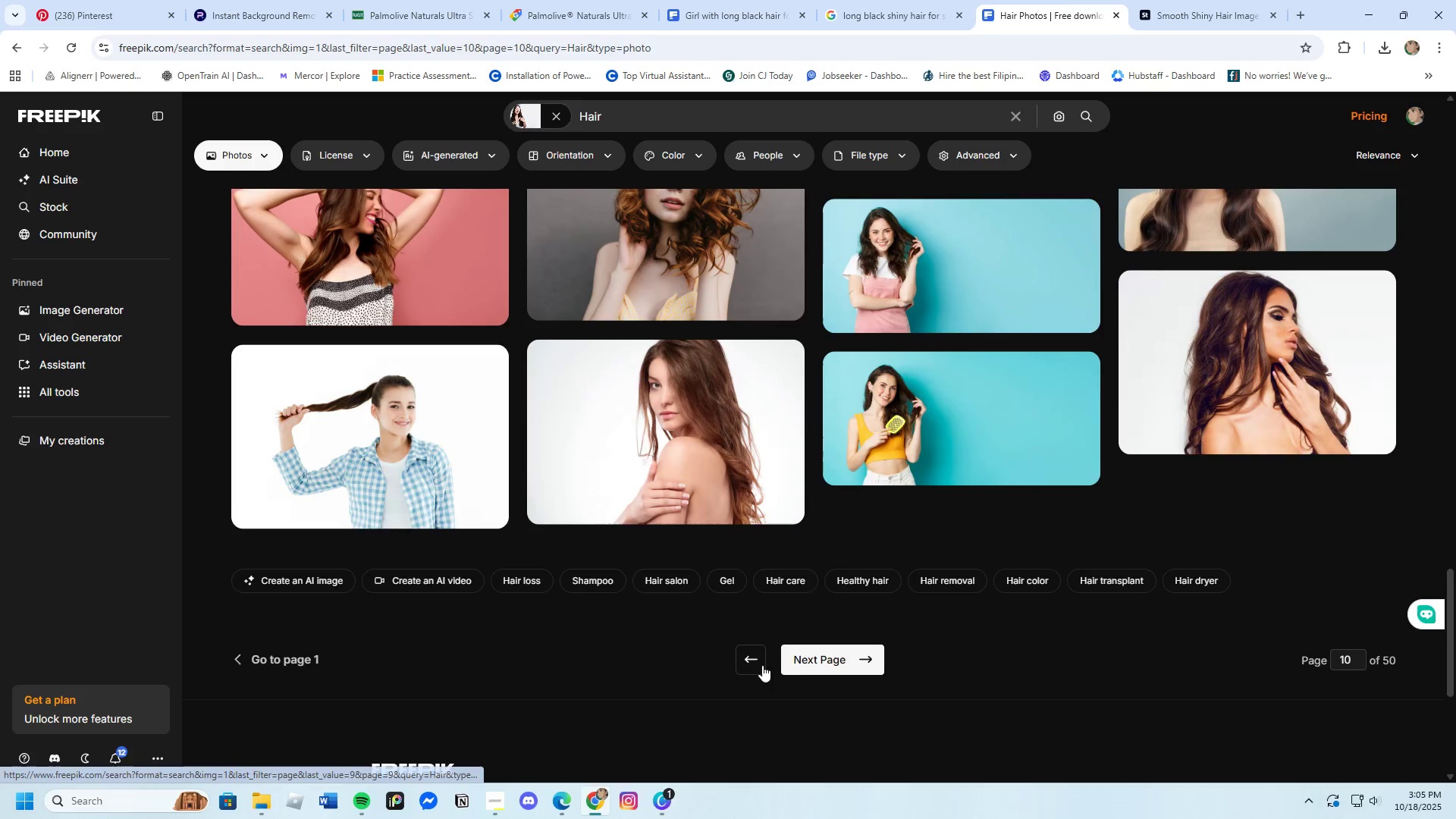 
left_click([809, 660])
 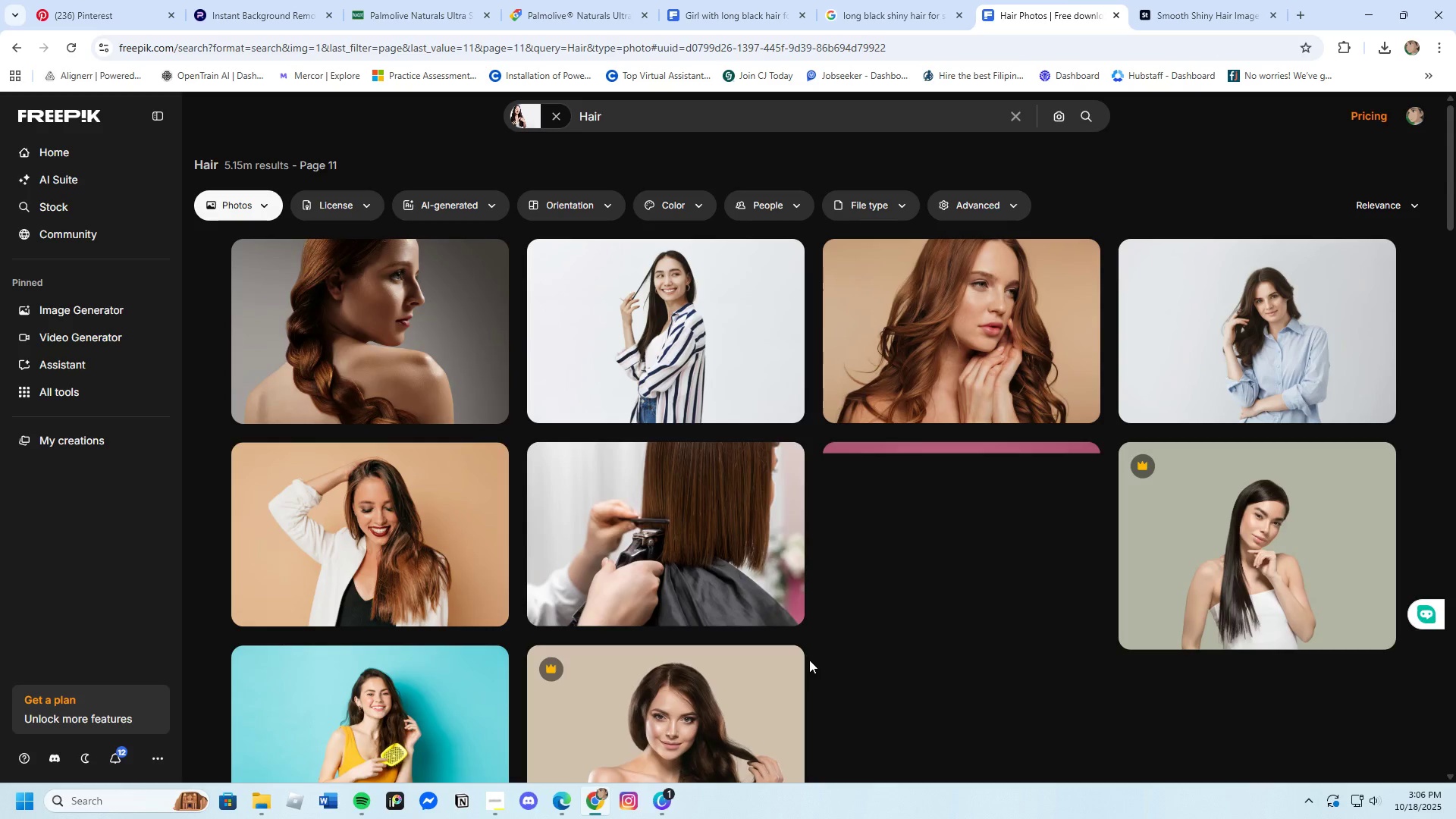 
scroll: coordinate [809, 660], scroll_direction: down, amount: 13.0
 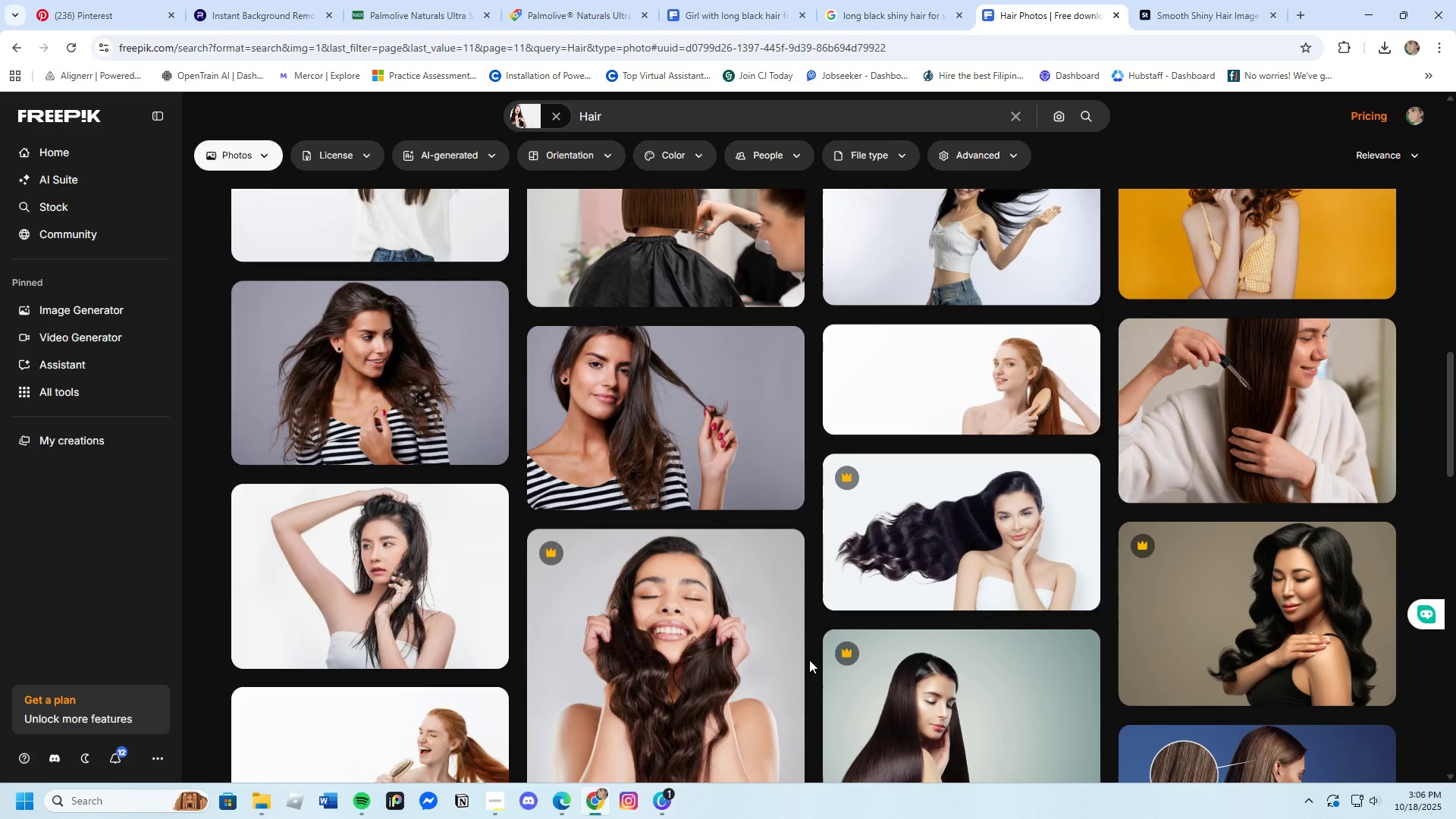 
scroll: coordinate [809, 660], scroll_direction: down, amount: 6.0
 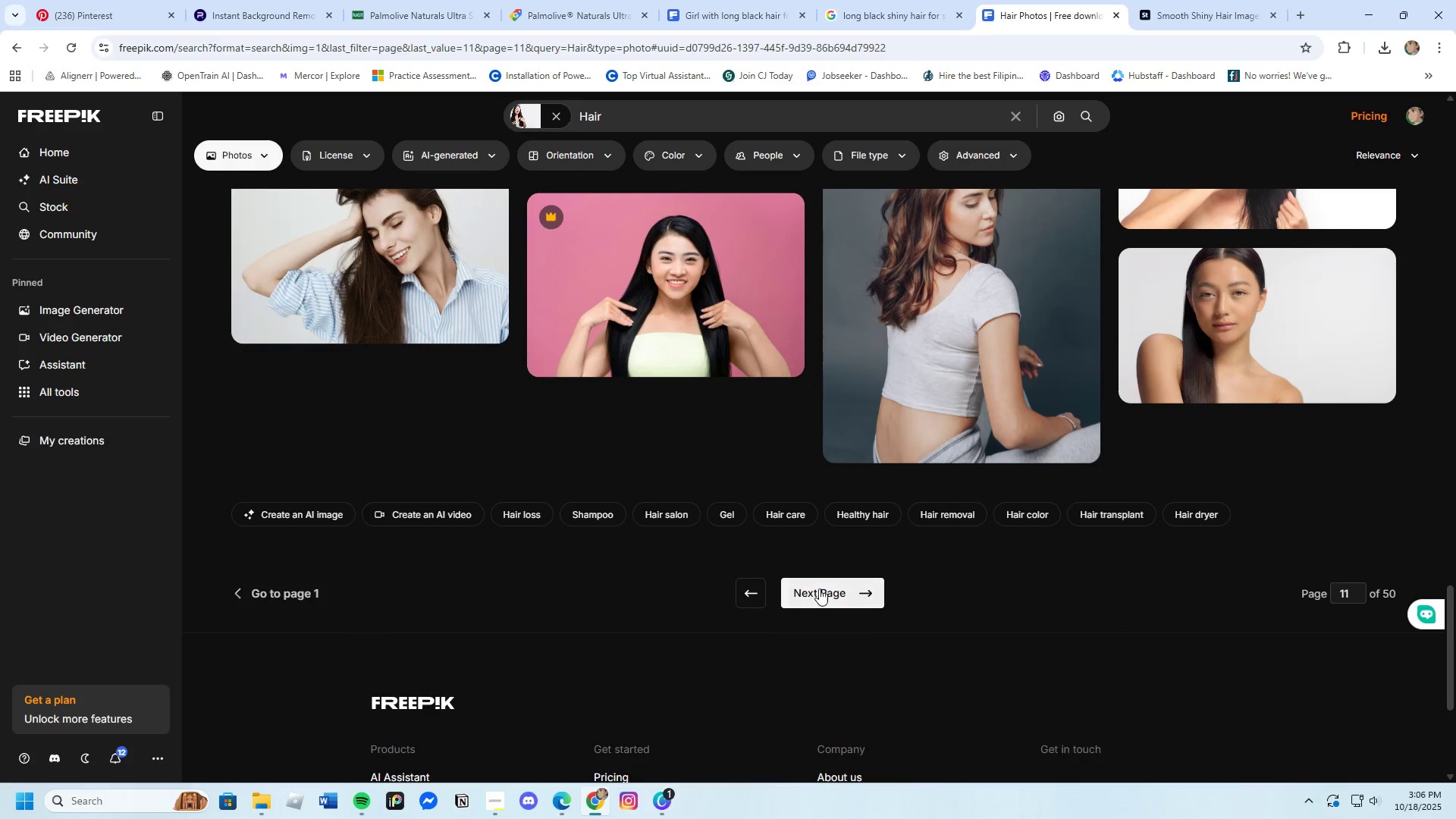 
left_click([819, 588])
 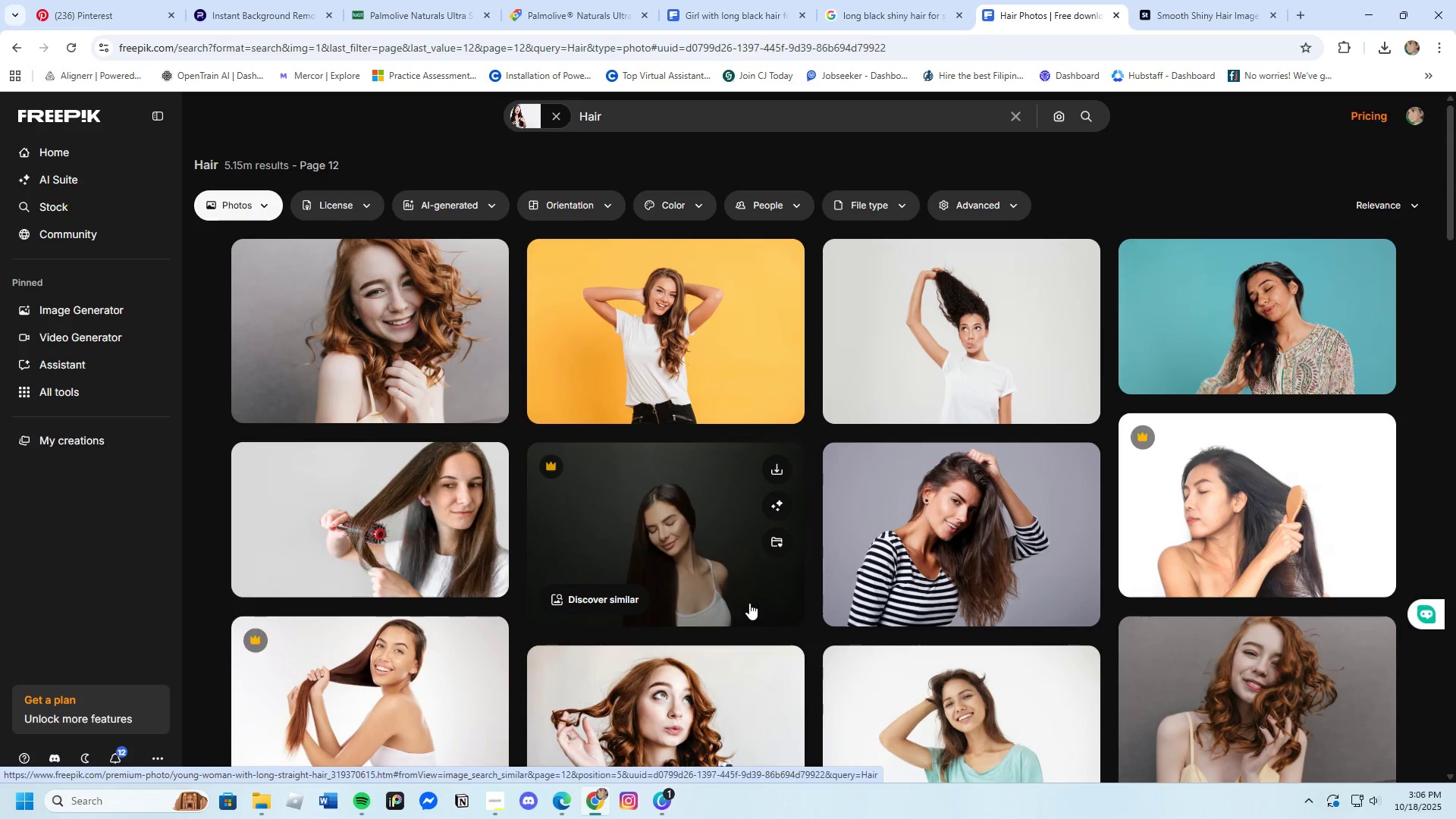 
scroll: coordinate [717, 526], scroll_direction: down, amount: 16.0
 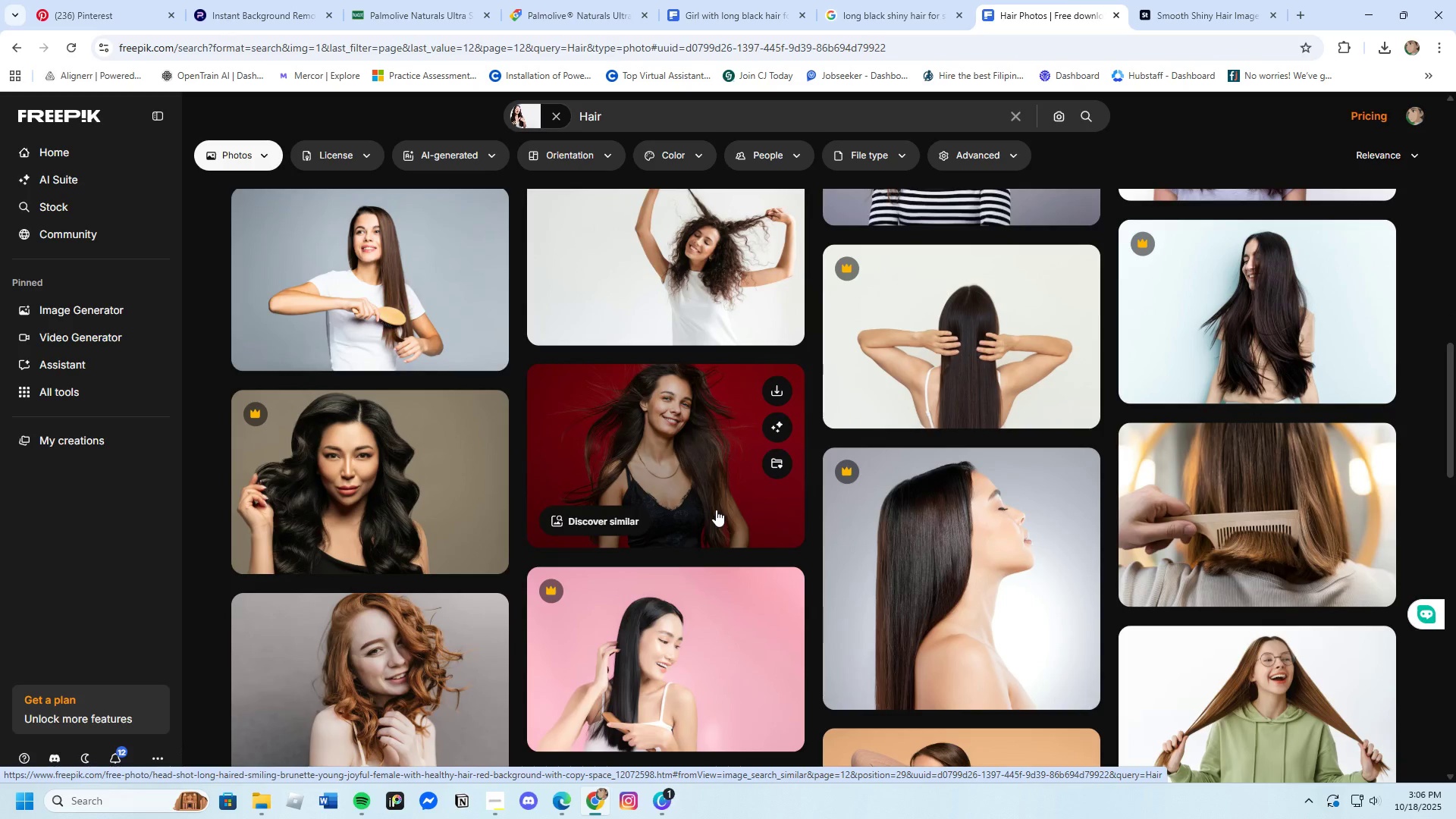 
scroll: coordinate [738, 518], scroll_direction: down, amount: 13.0
 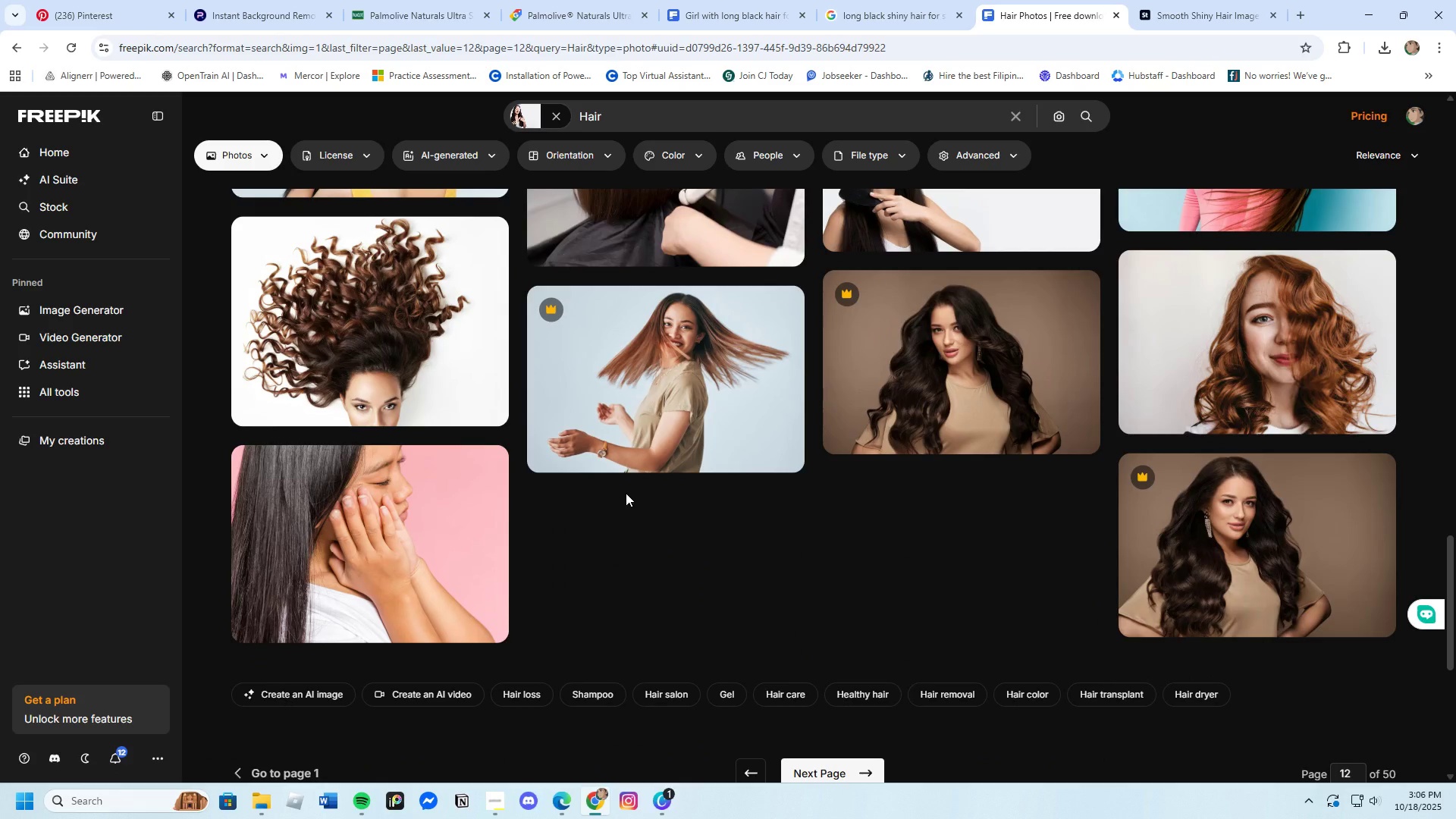 
left_click([637, 115])
 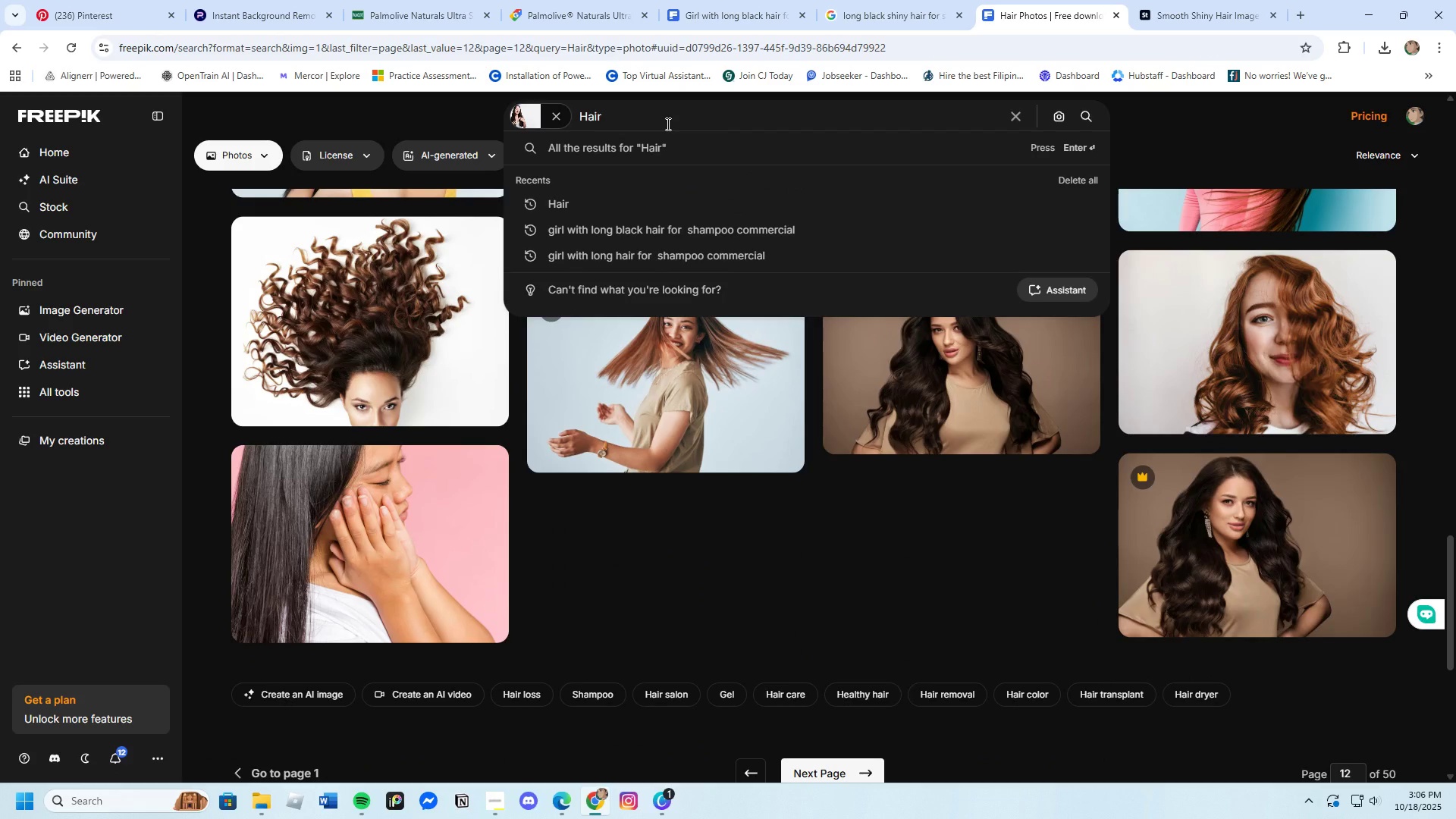 
key(Backspace)
key(Backspace)
key(Backspace)
key(Backspace)
key(Backspace)
key(Backspace)
type(Aloevera)
 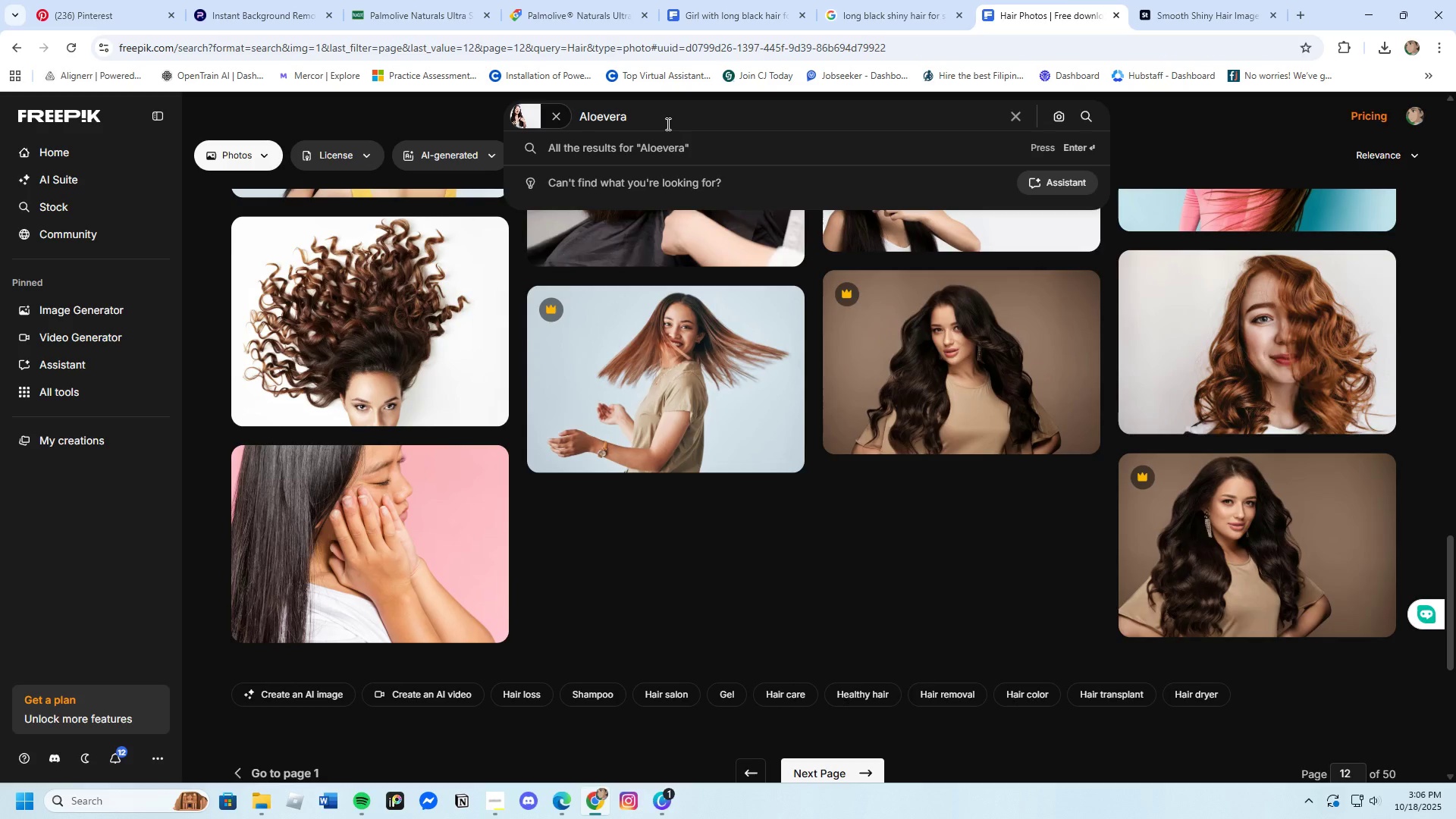 
left_click([604, 121])
 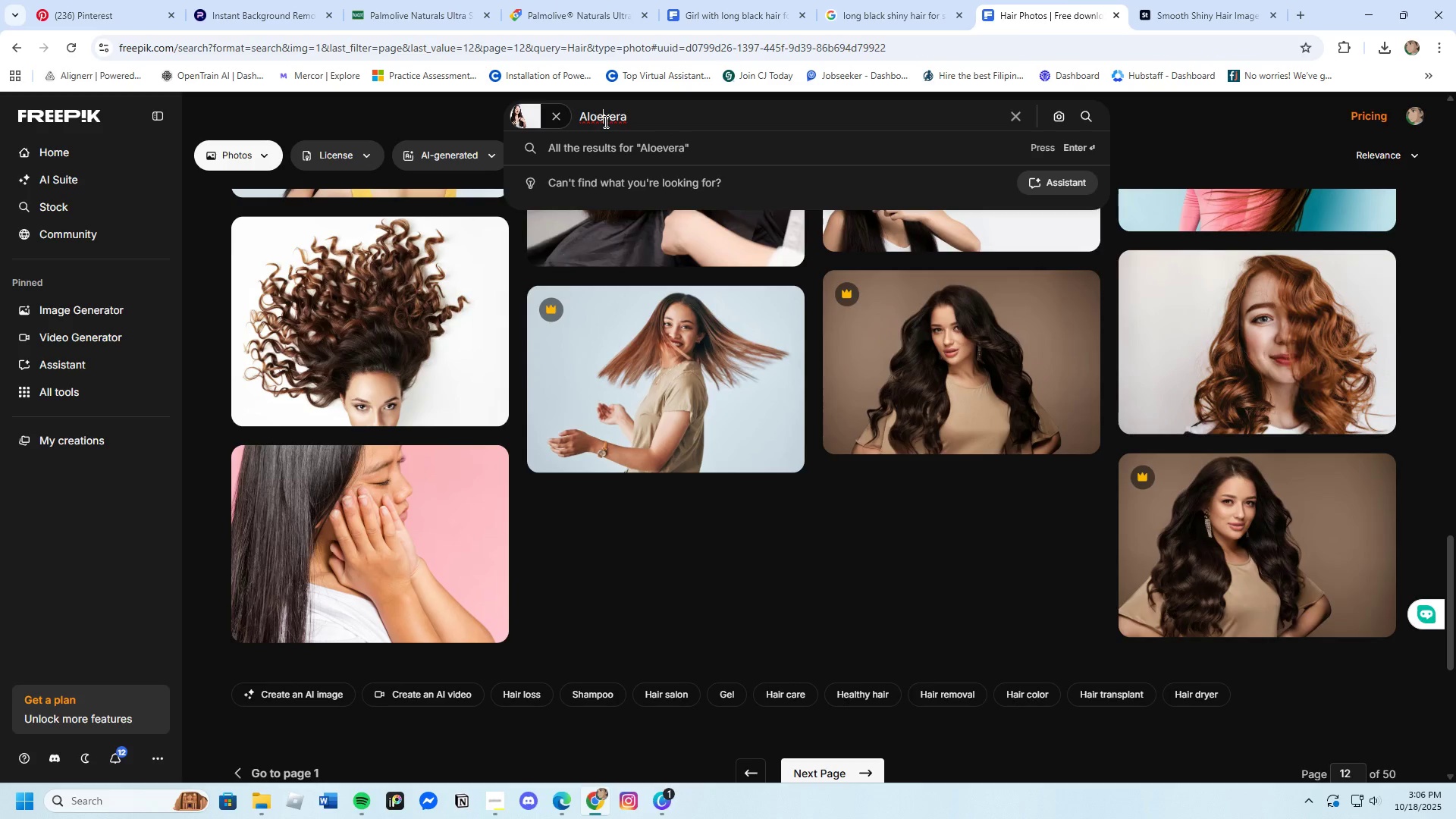 
key(Space)
 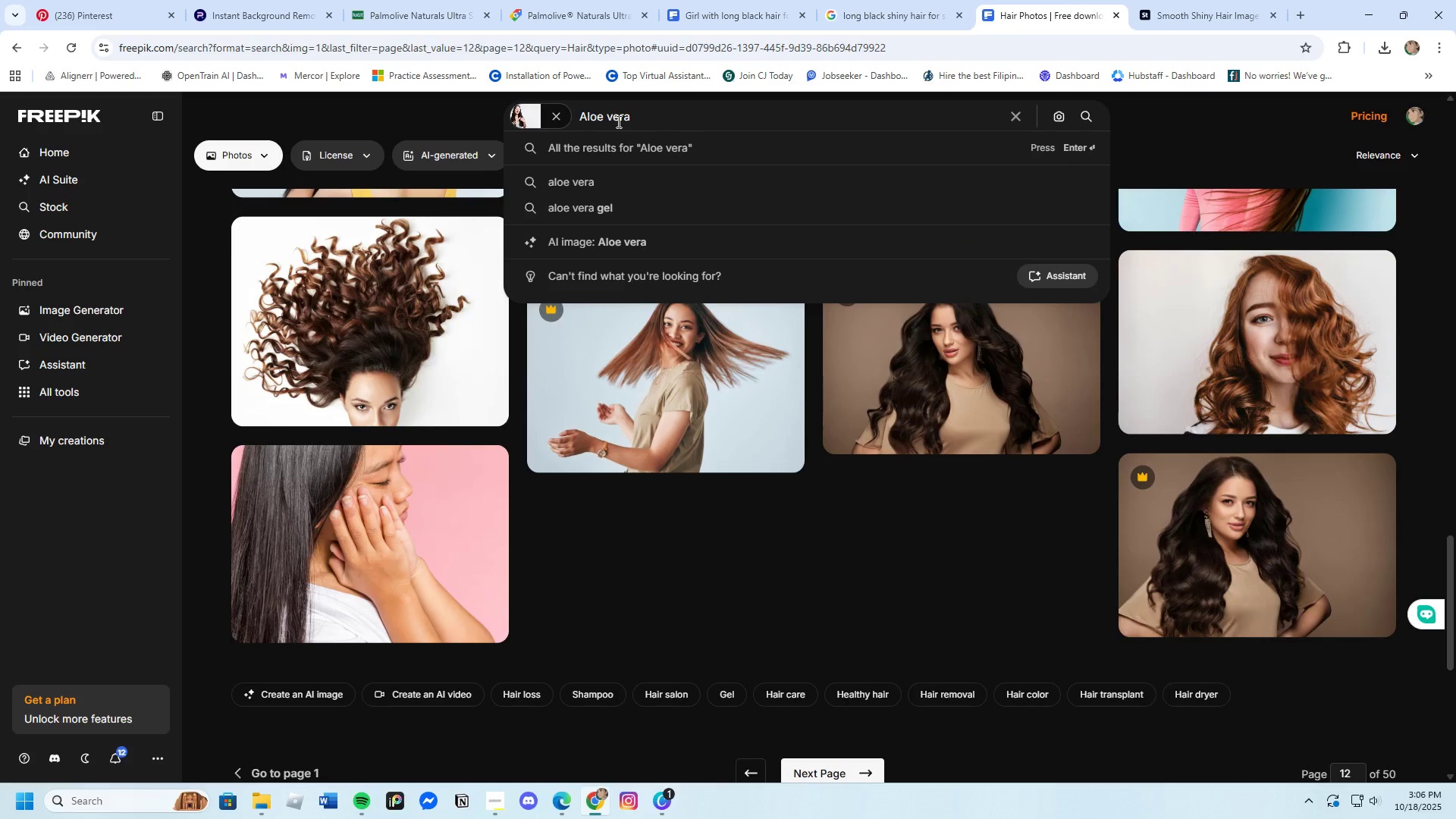 
key(Enter)
 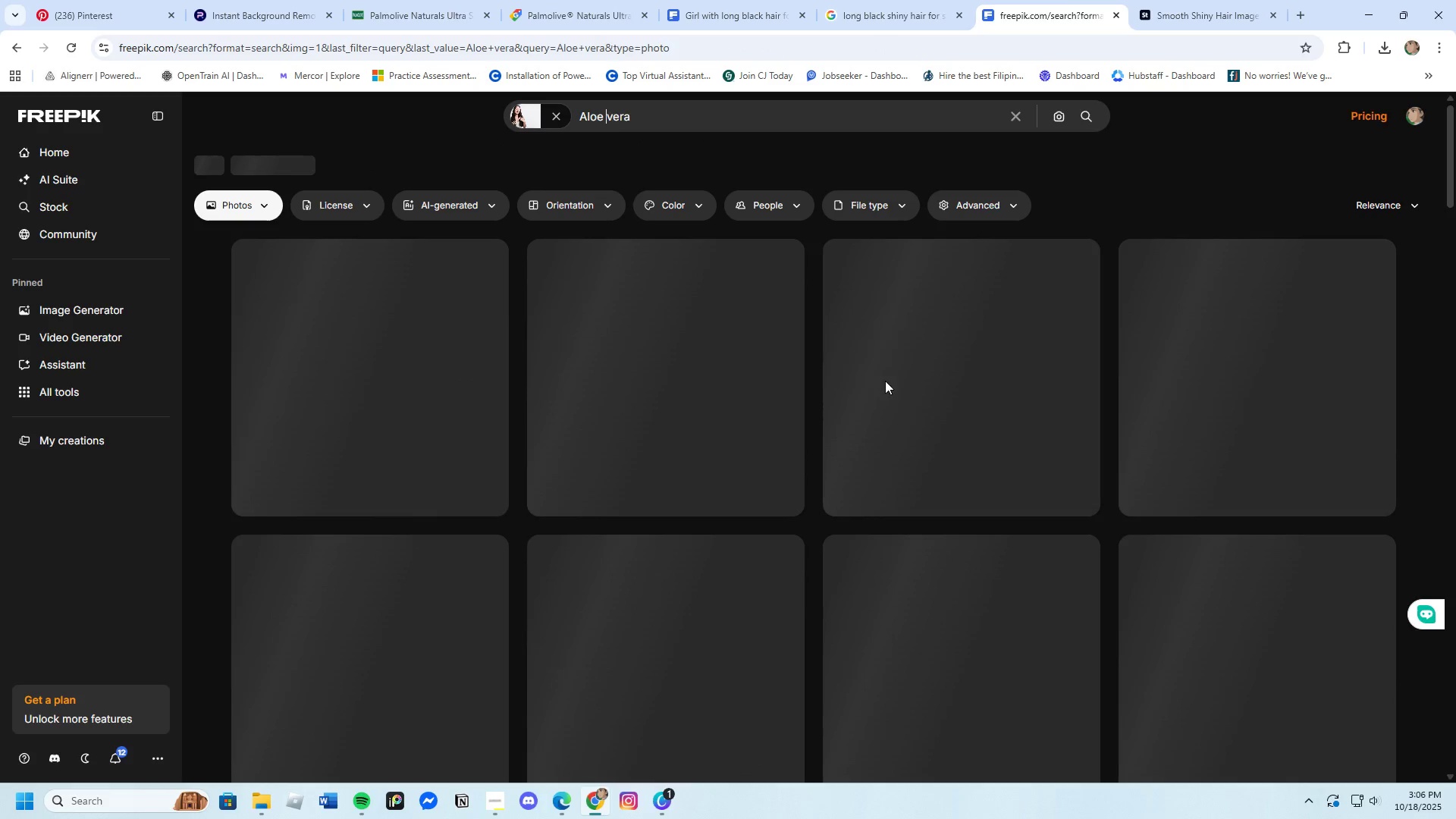 
mouse_move([955, 540])
 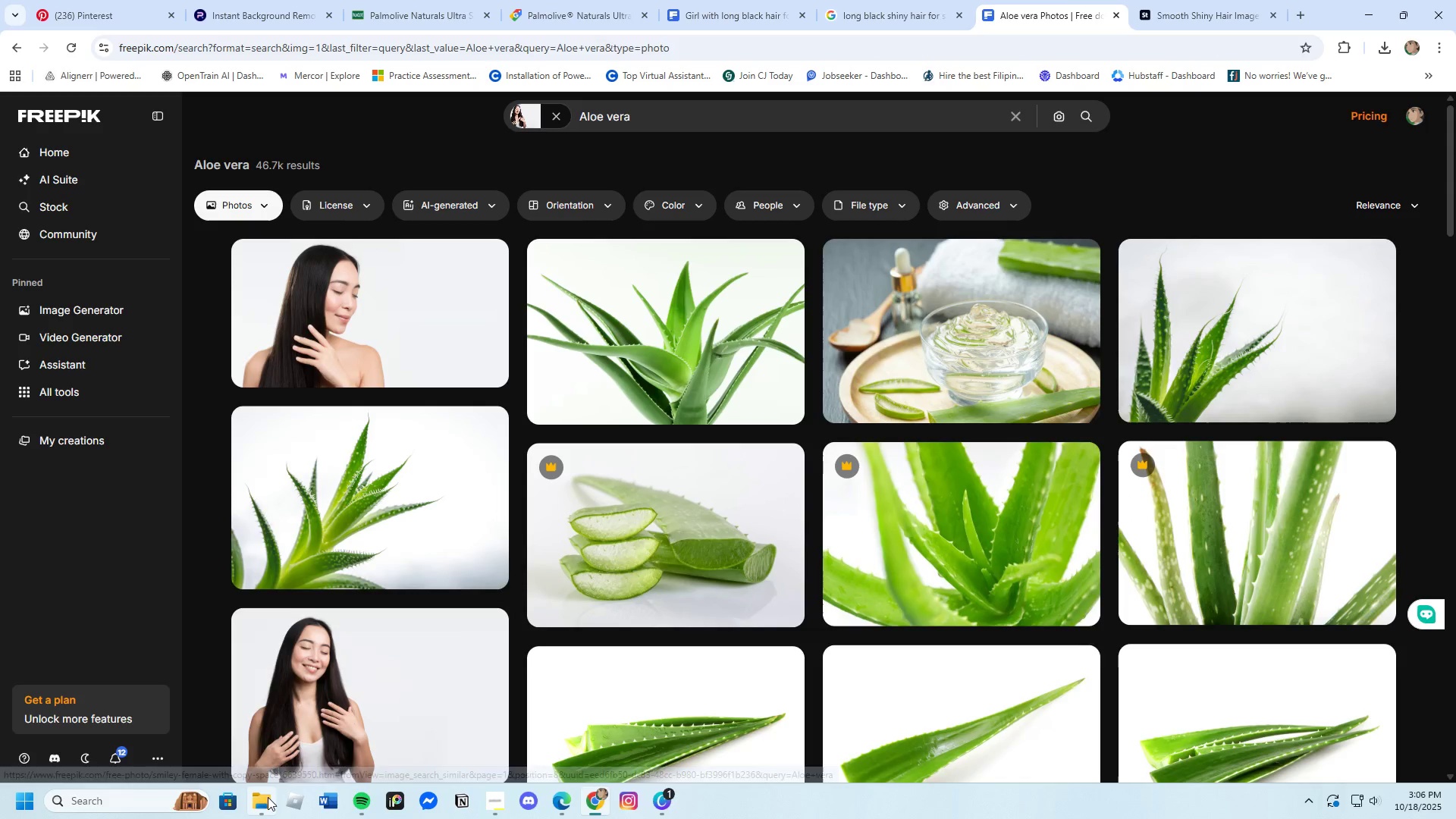 
left_click([266, 799])
 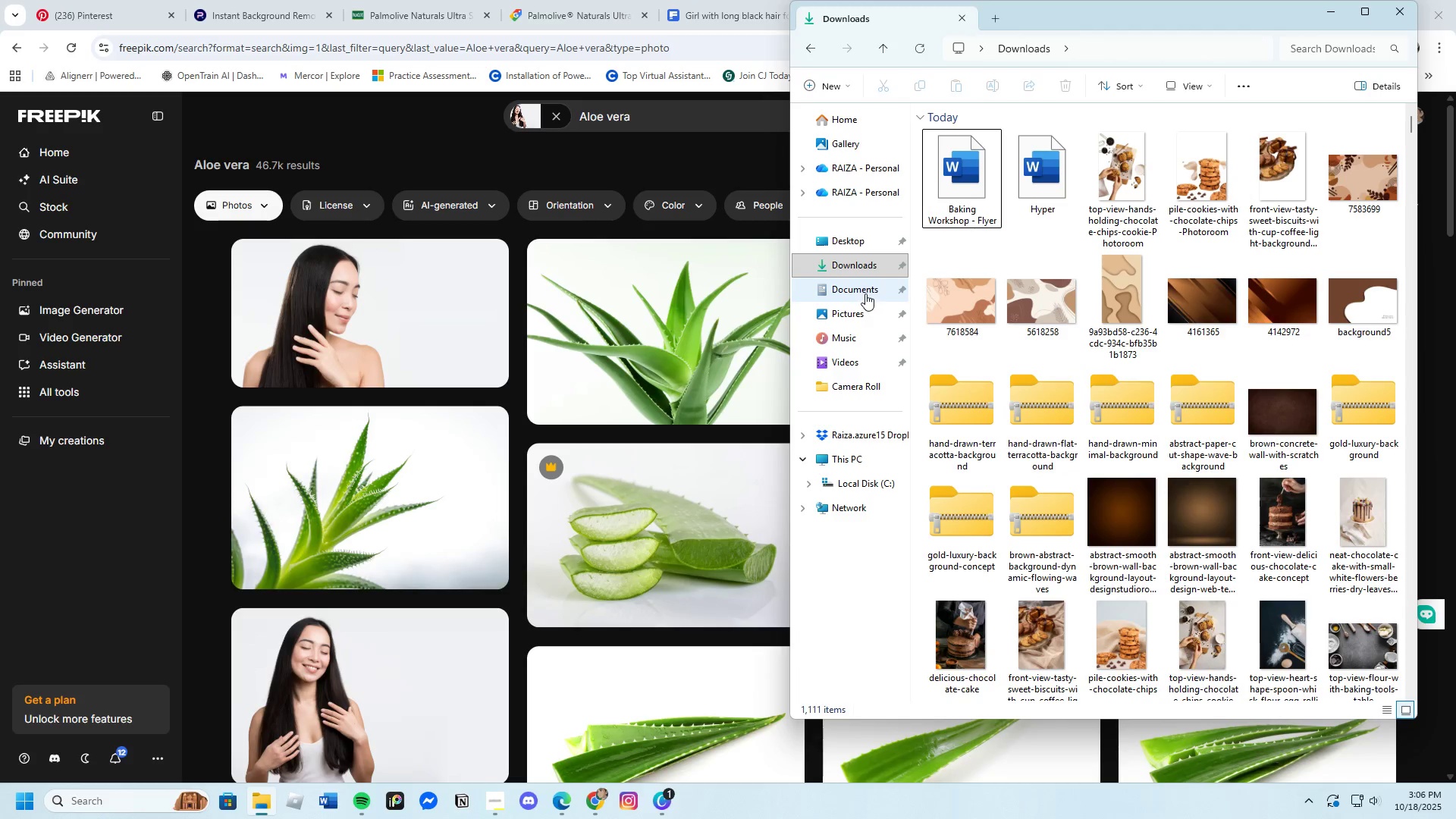 
double_click([855, 271])
 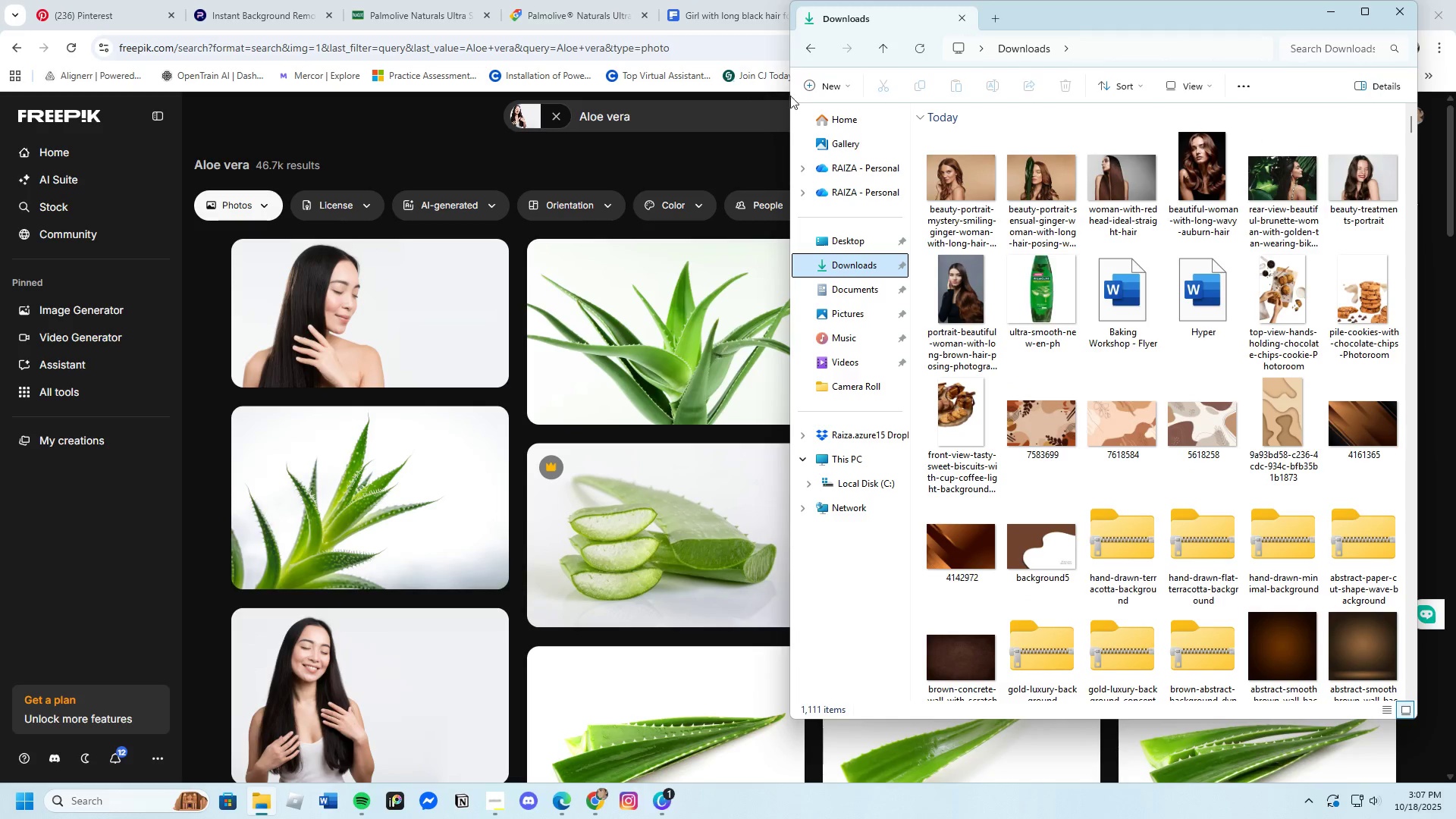 
left_click([1327, 14])
 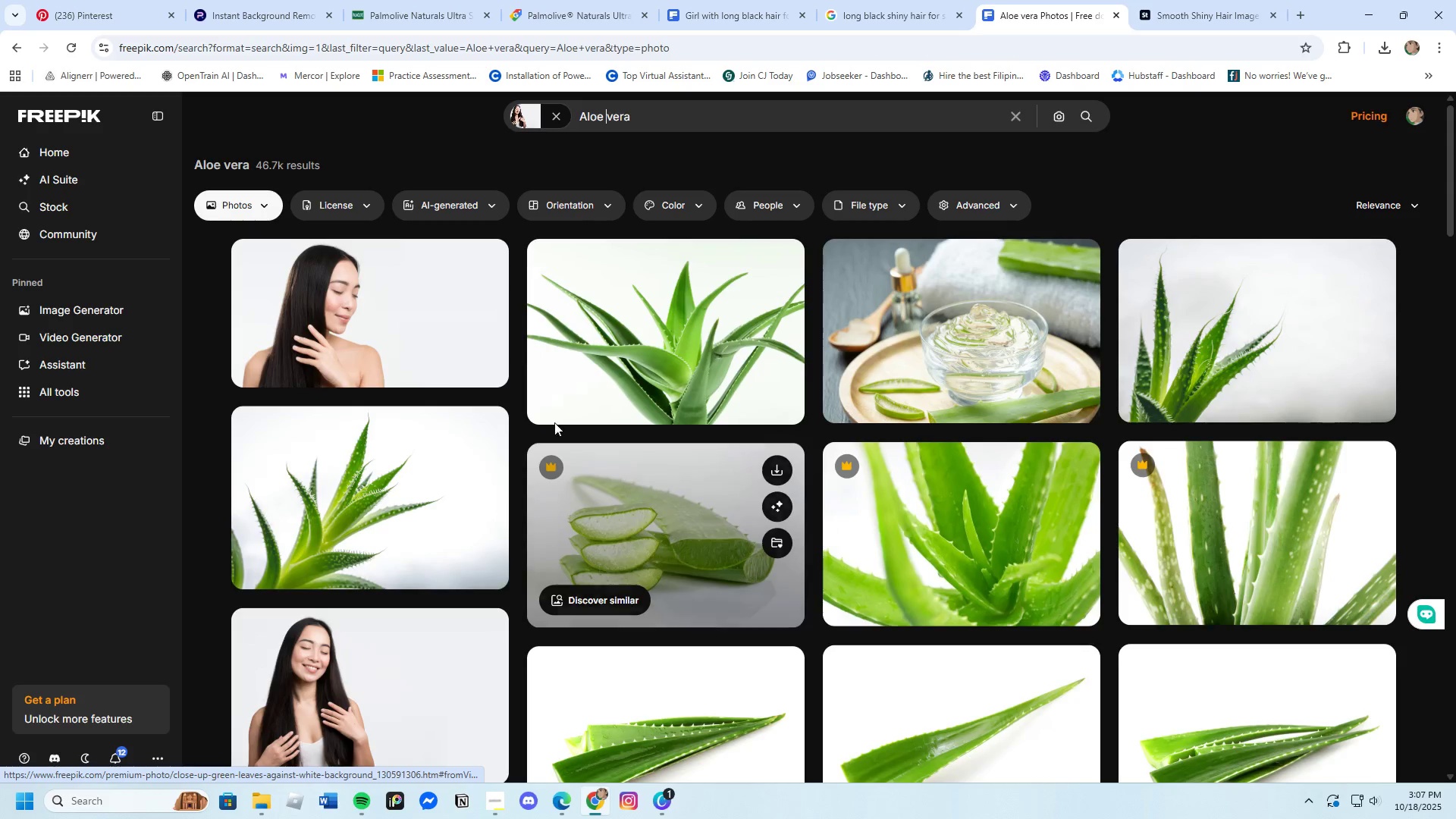 
left_click([402, 347])
 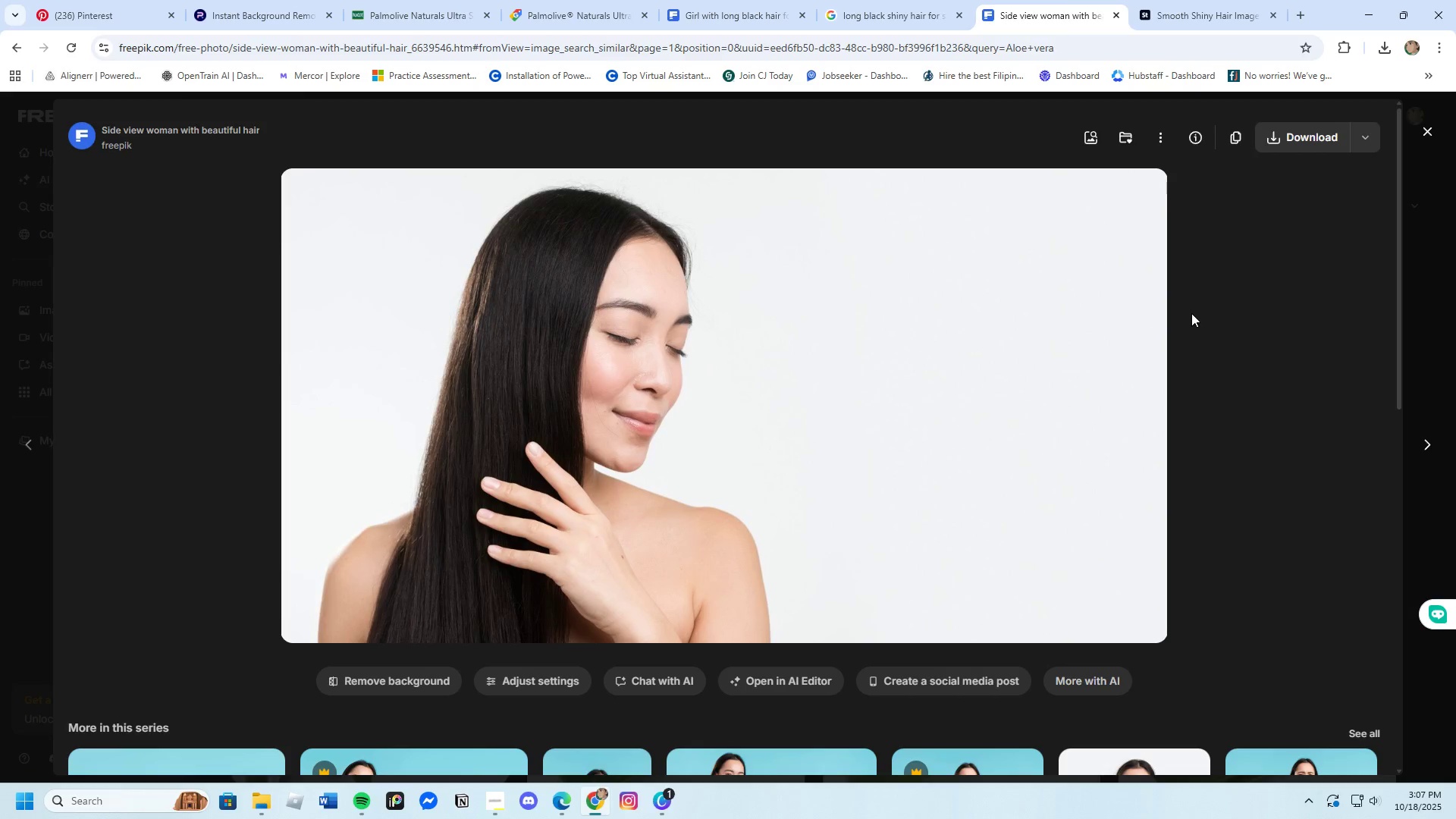 
left_click([1309, 141])
 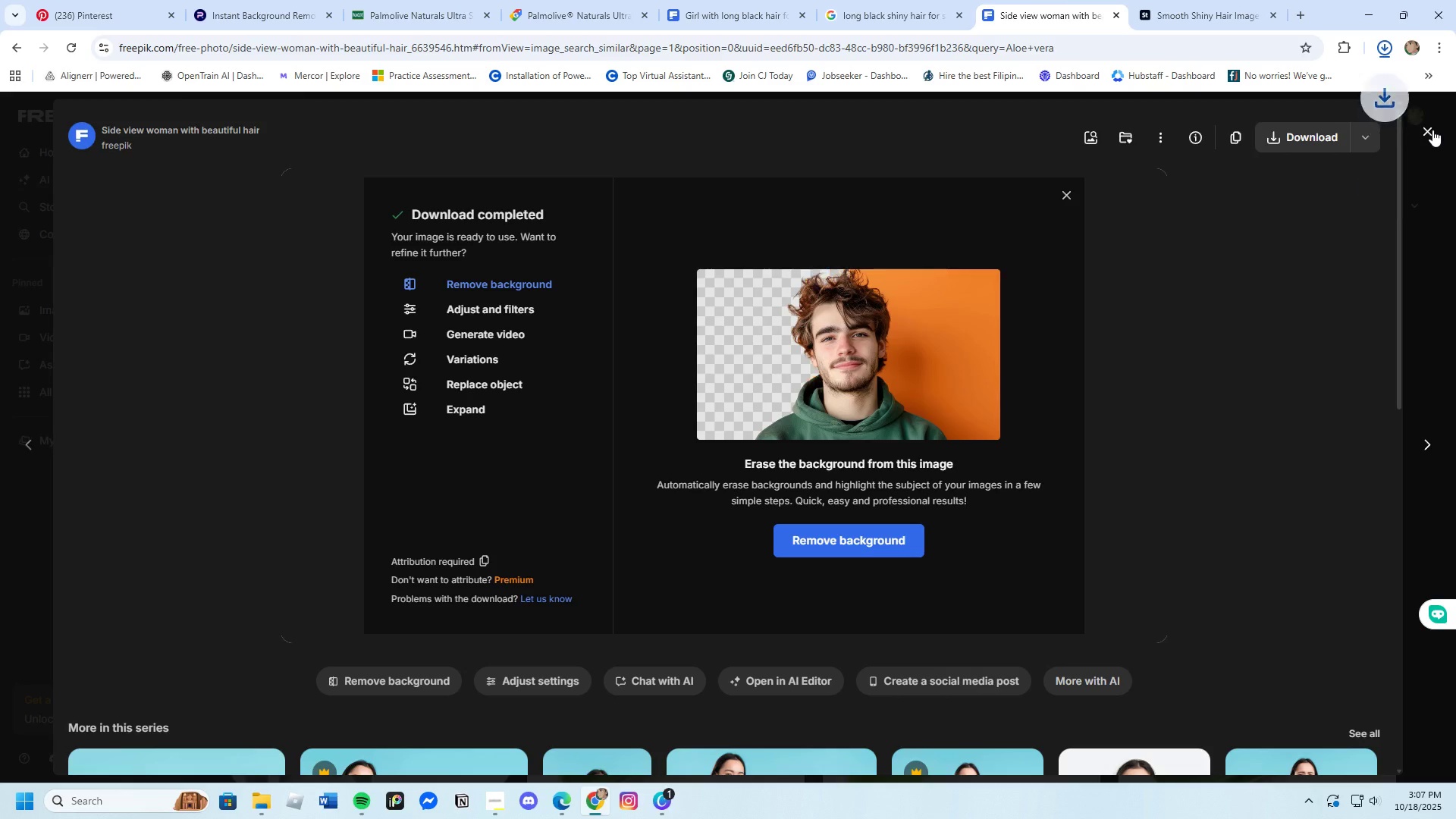 
left_click([1426, 128])
 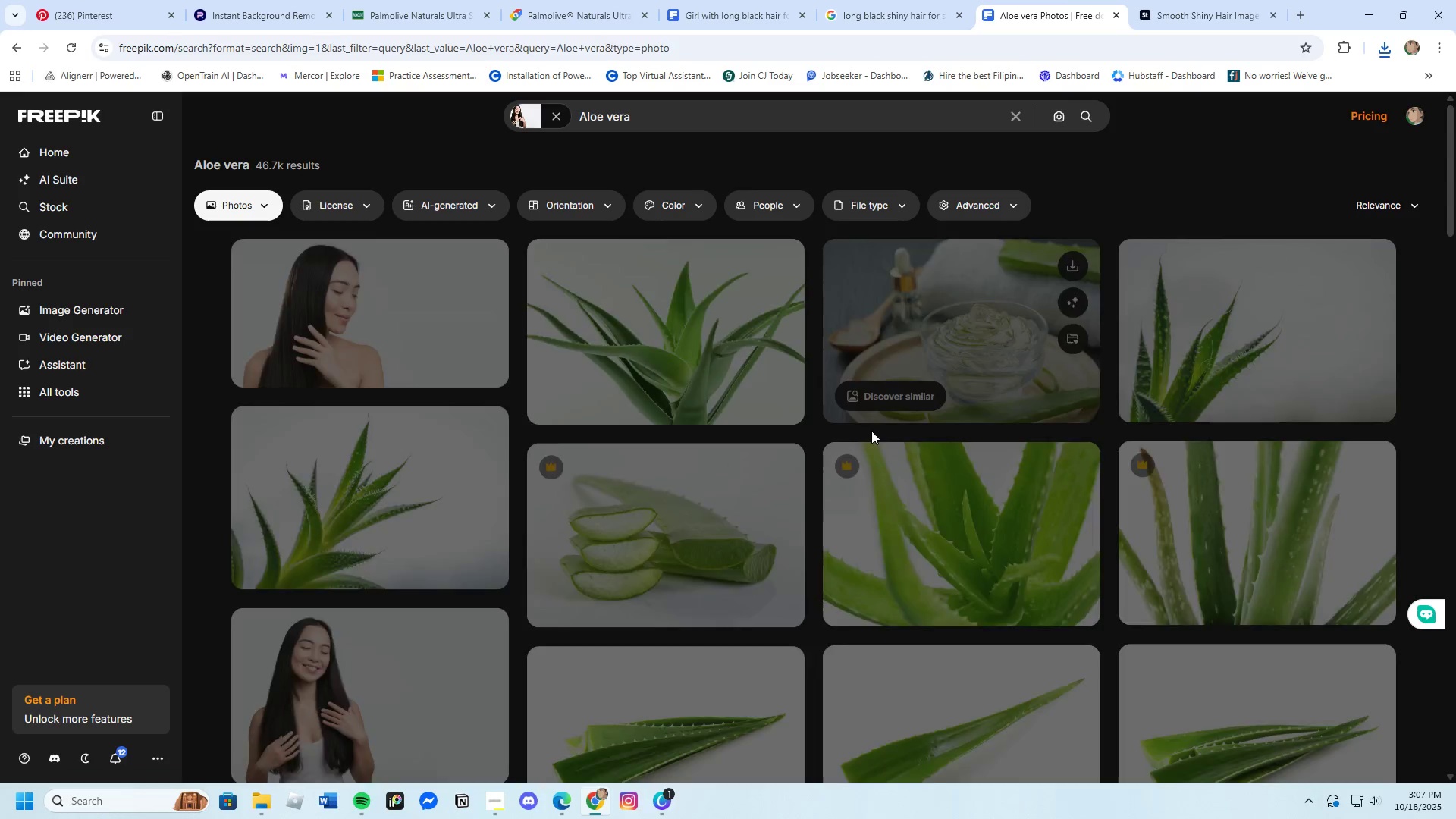 
scroll: coordinate [644, 584], scroll_direction: down, amount: 3.0
 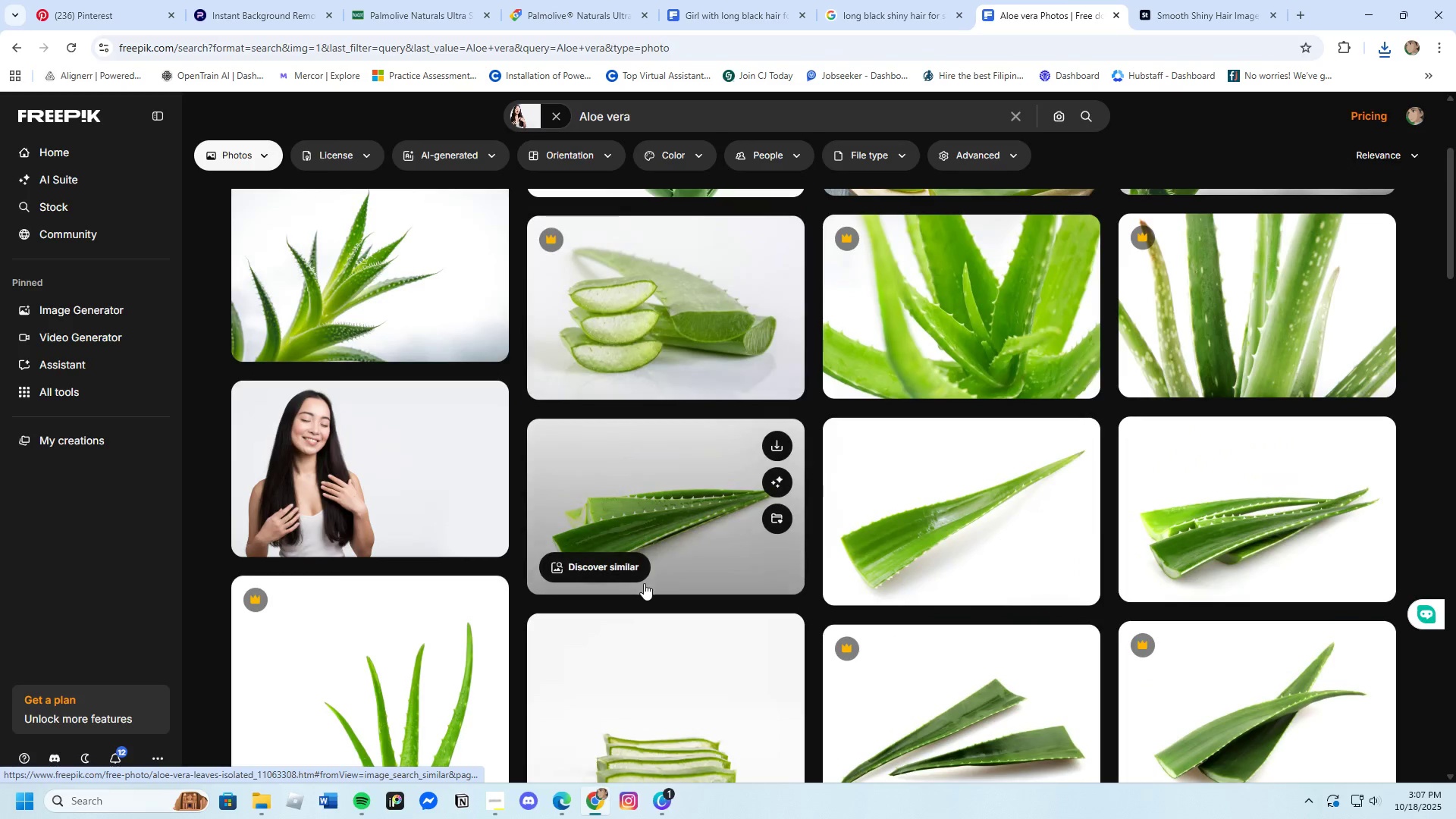 
scroll: coordinate [651, 569], scroll_direction: up, amount: 3.0
 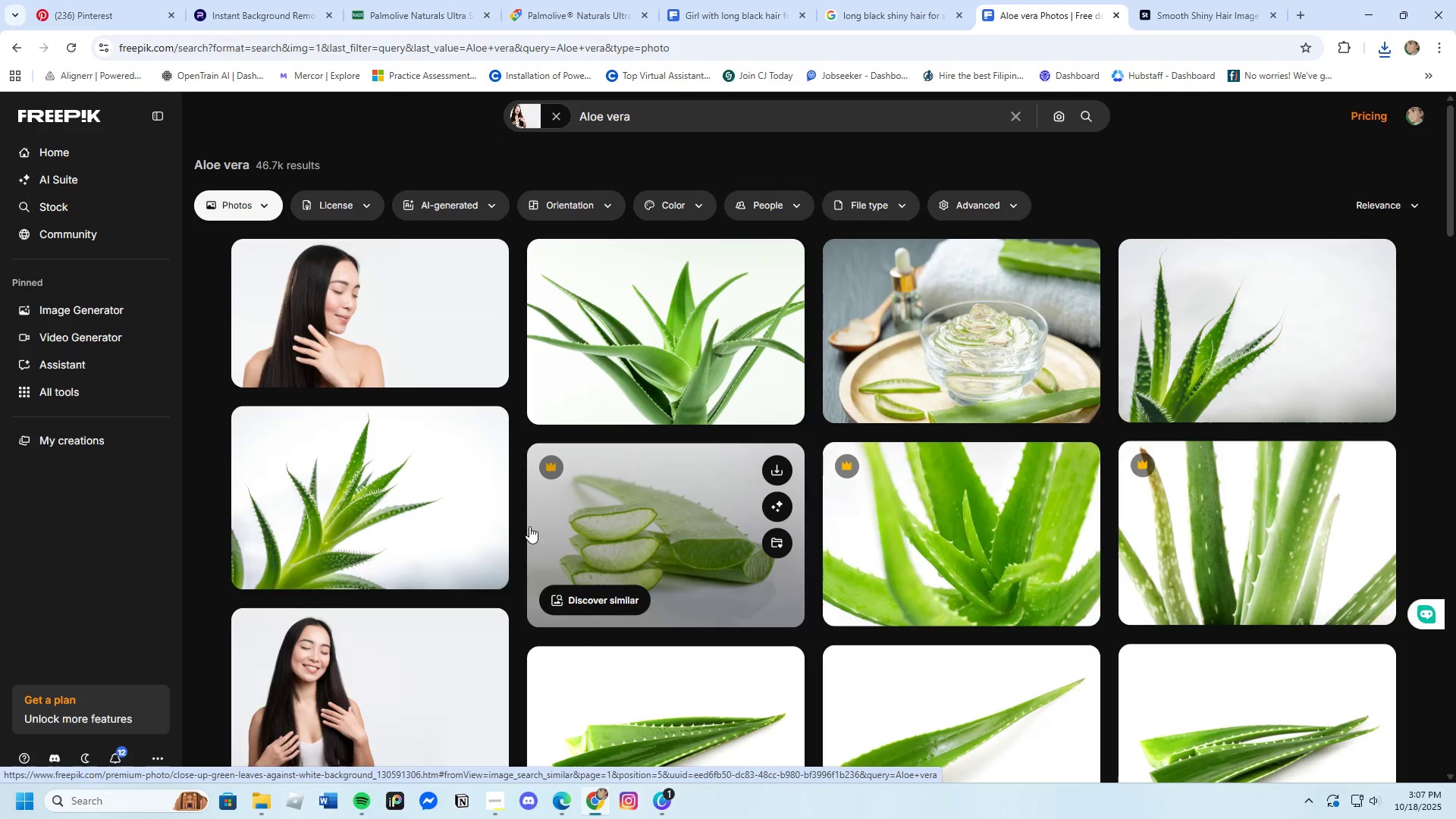 
wait(5.98)
 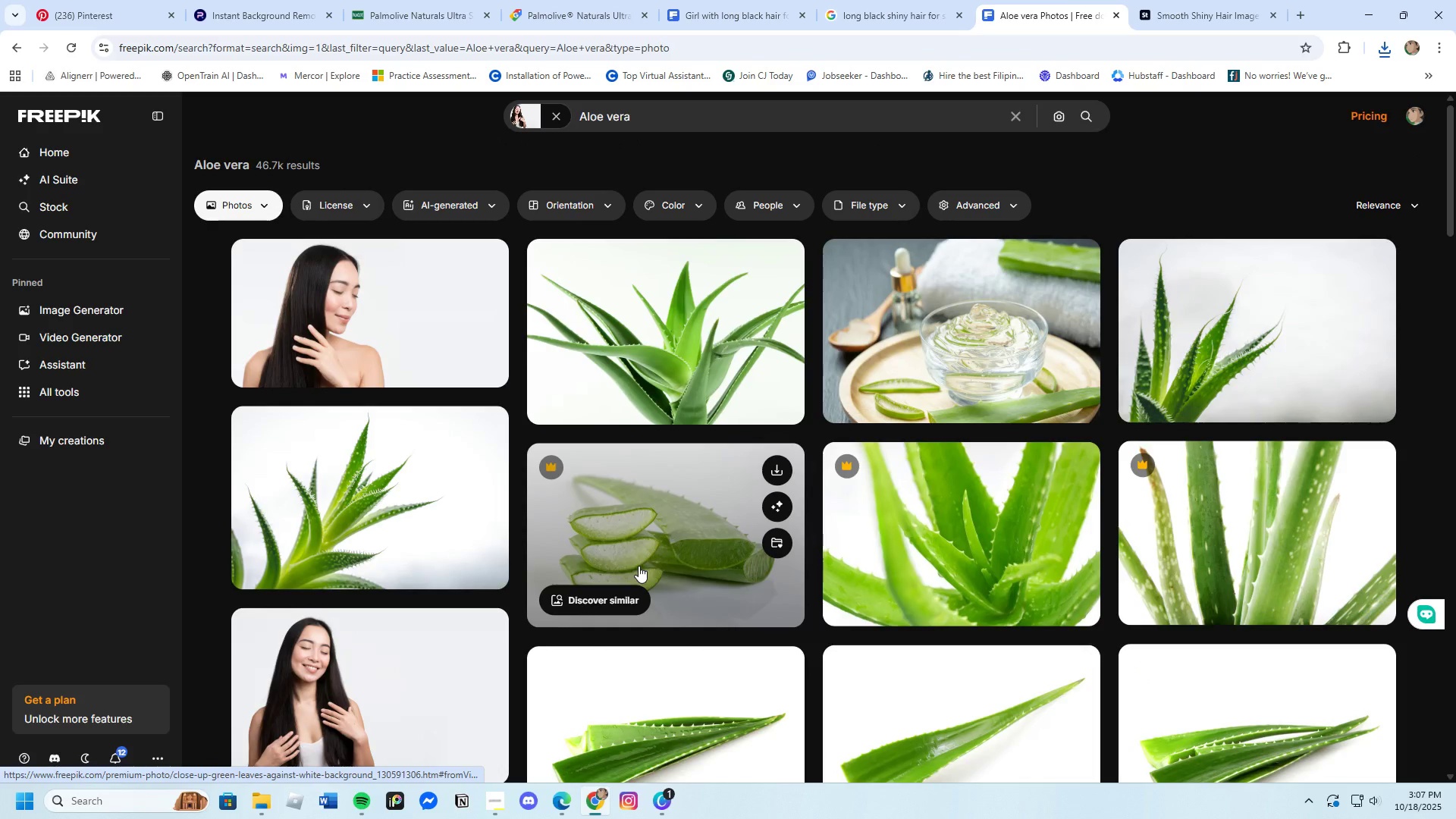 
left_click([418, 509])
 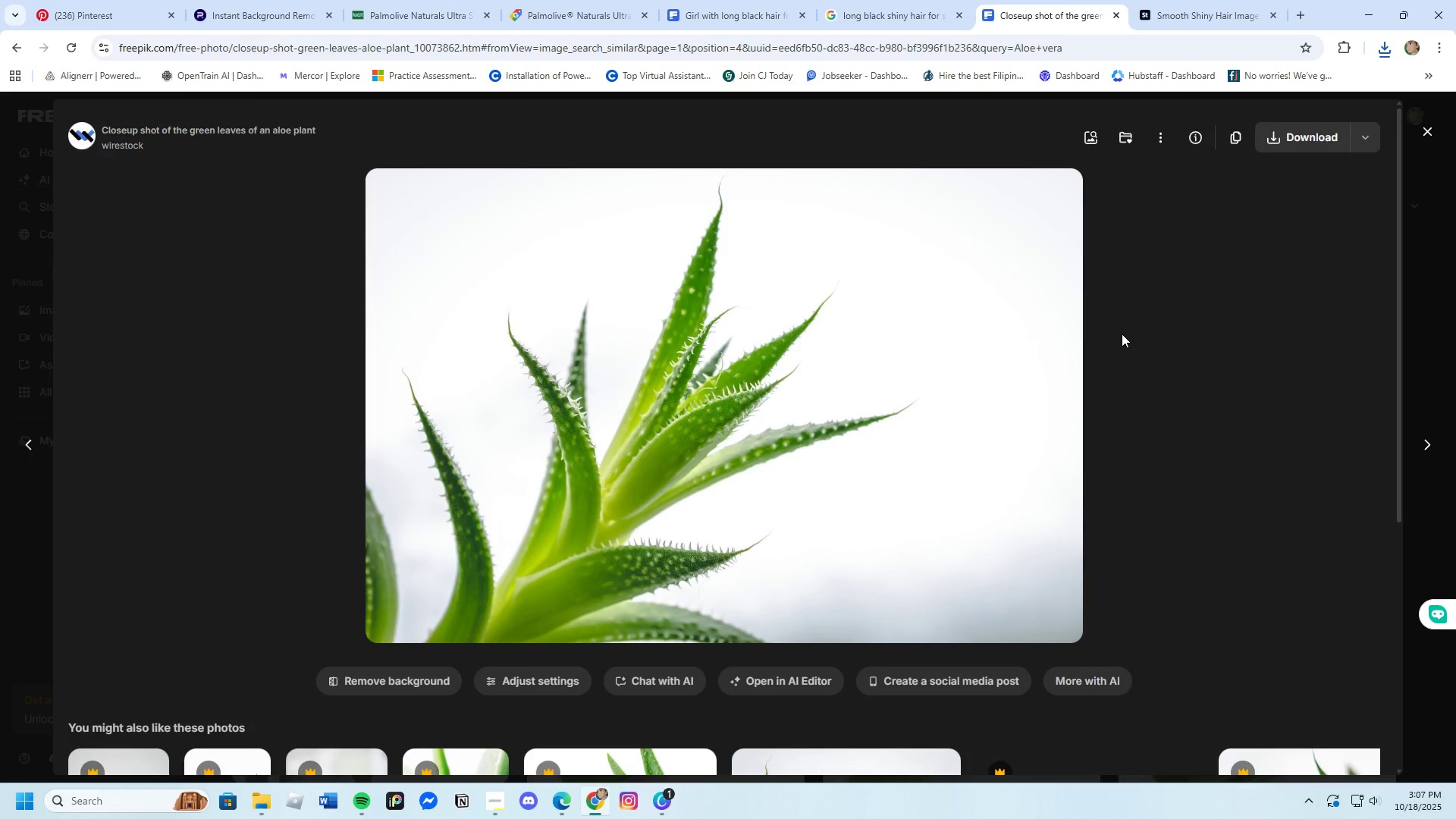 
left_click([1319, 137])
 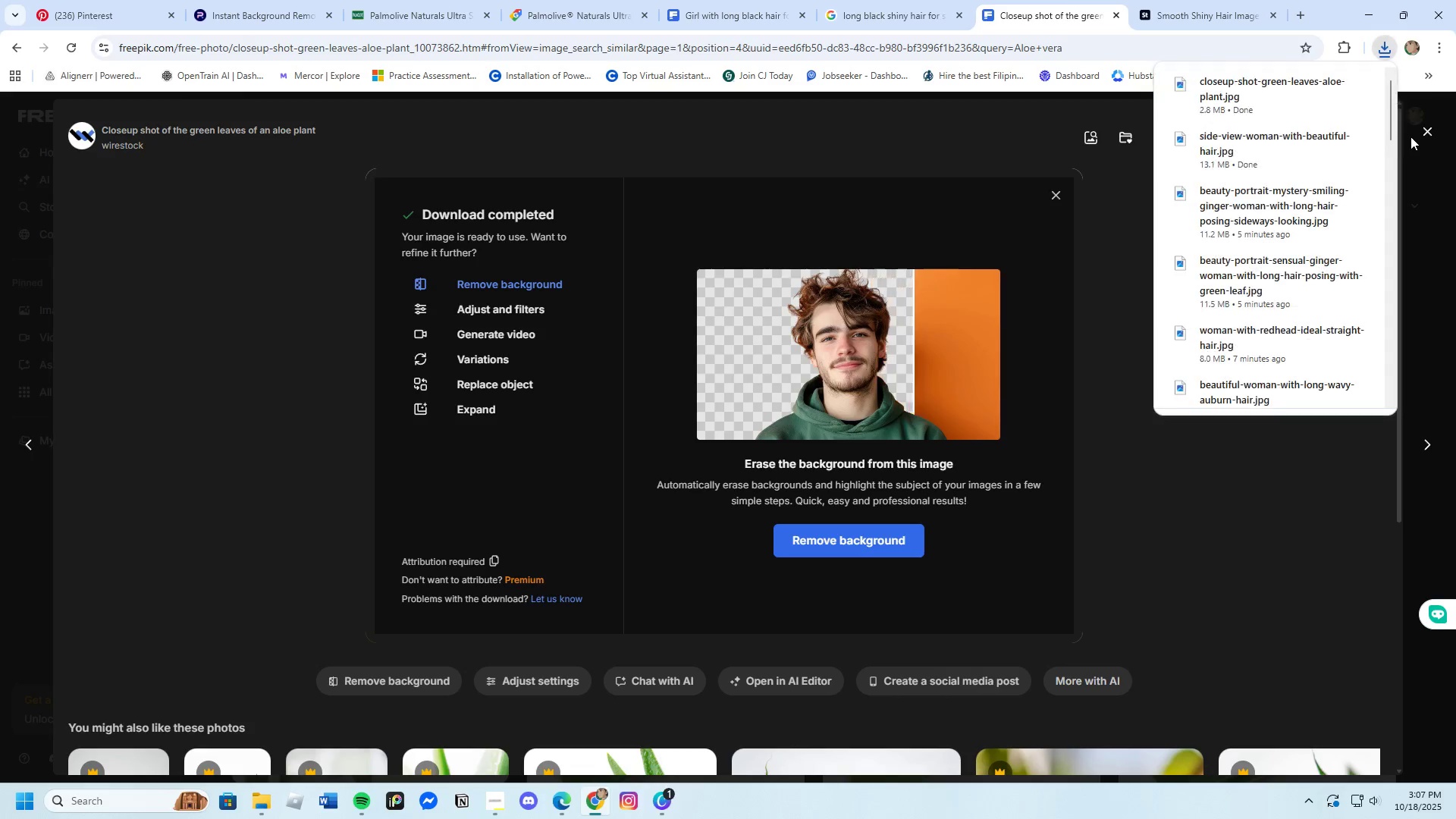 
left_click([1429, 130])
 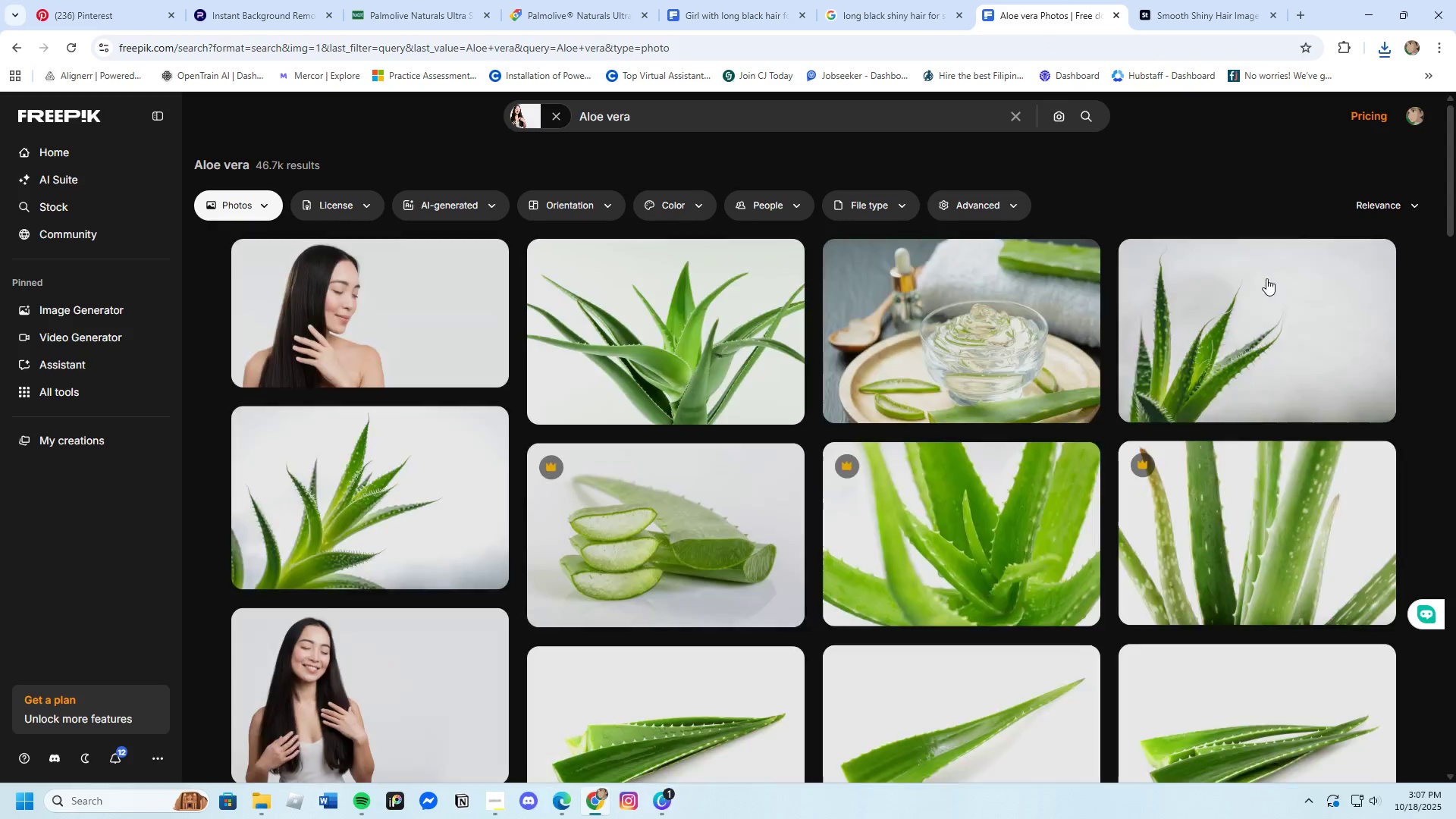 
scroll: coordinate [1056, 525], scroll_direction: down, amount: 4.0
 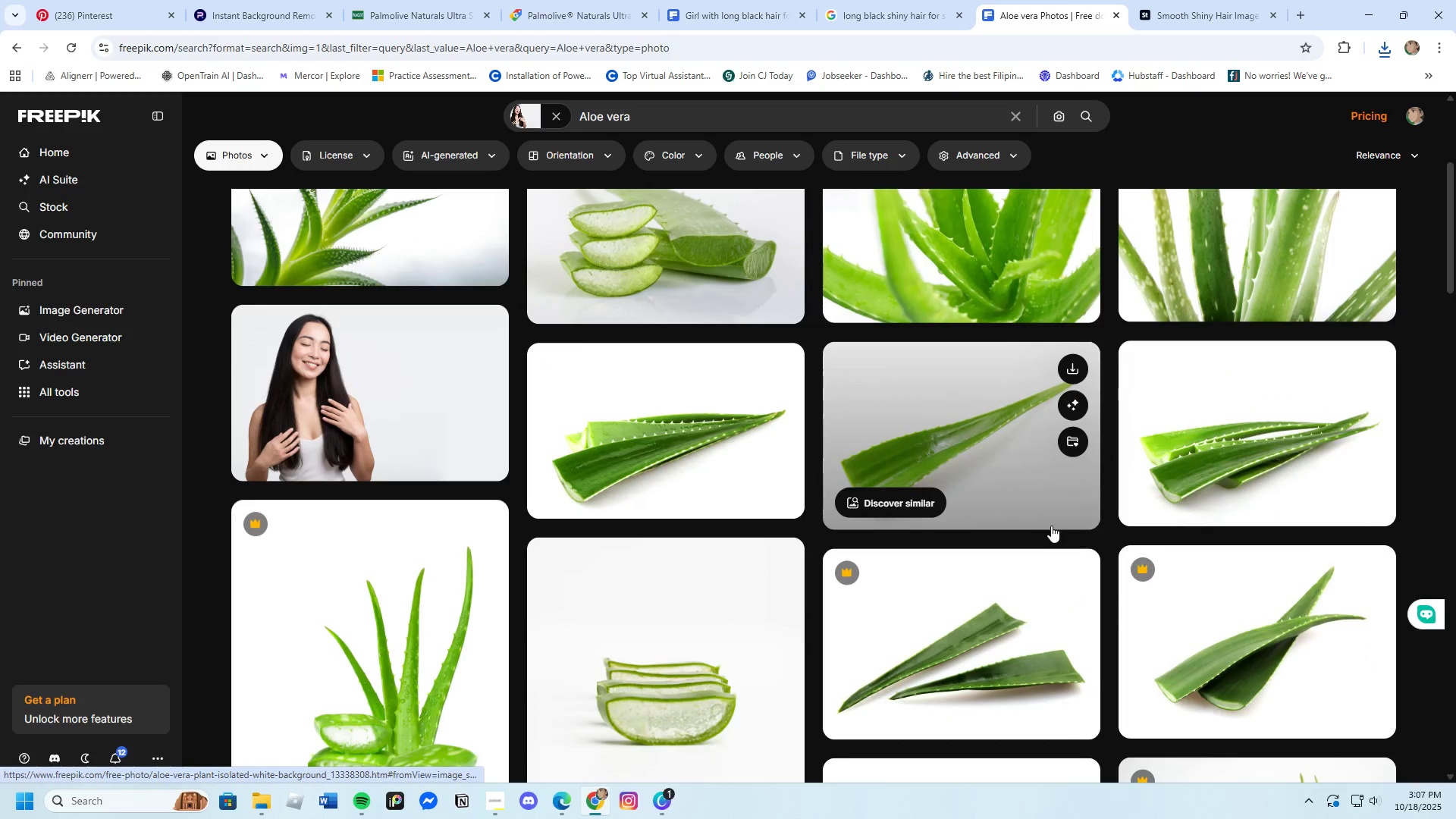 
scroll: coordinate [1051, 526], scroll_direction: up, amount: 2.0
 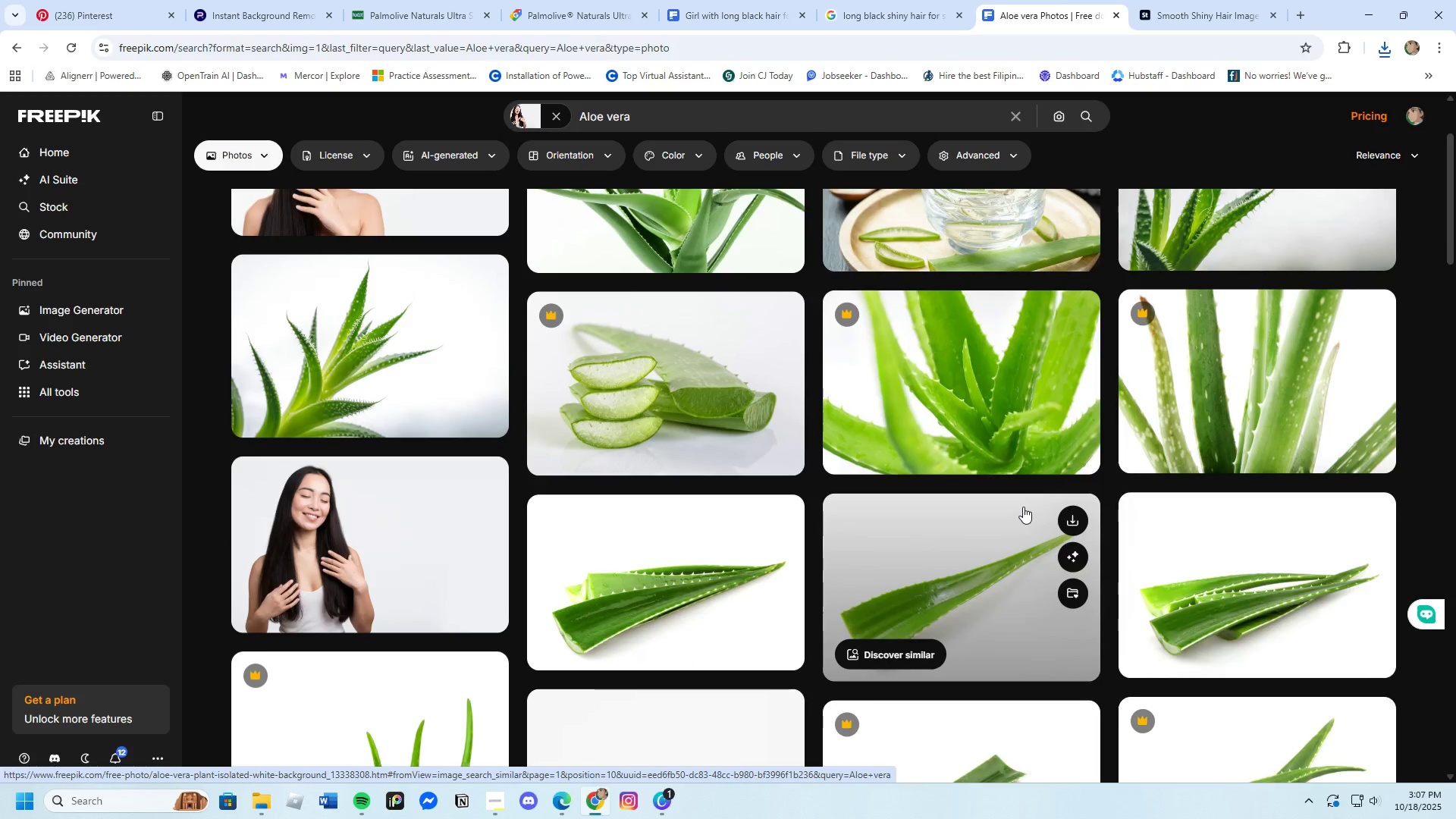 
scroll: coordinate [1023, 506], scroll_direction: down, amount: 2.0
 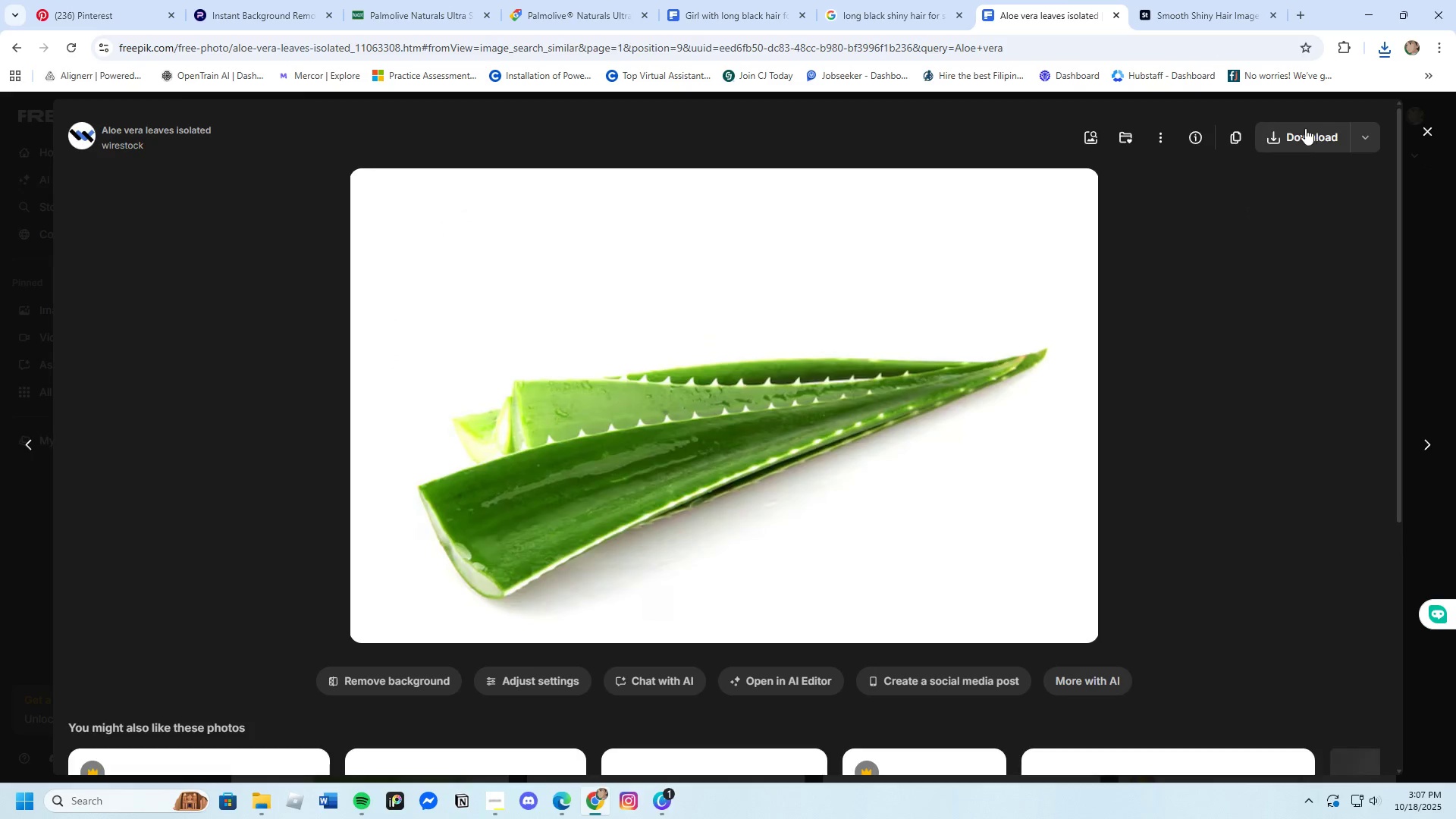 
wait(5.23)
 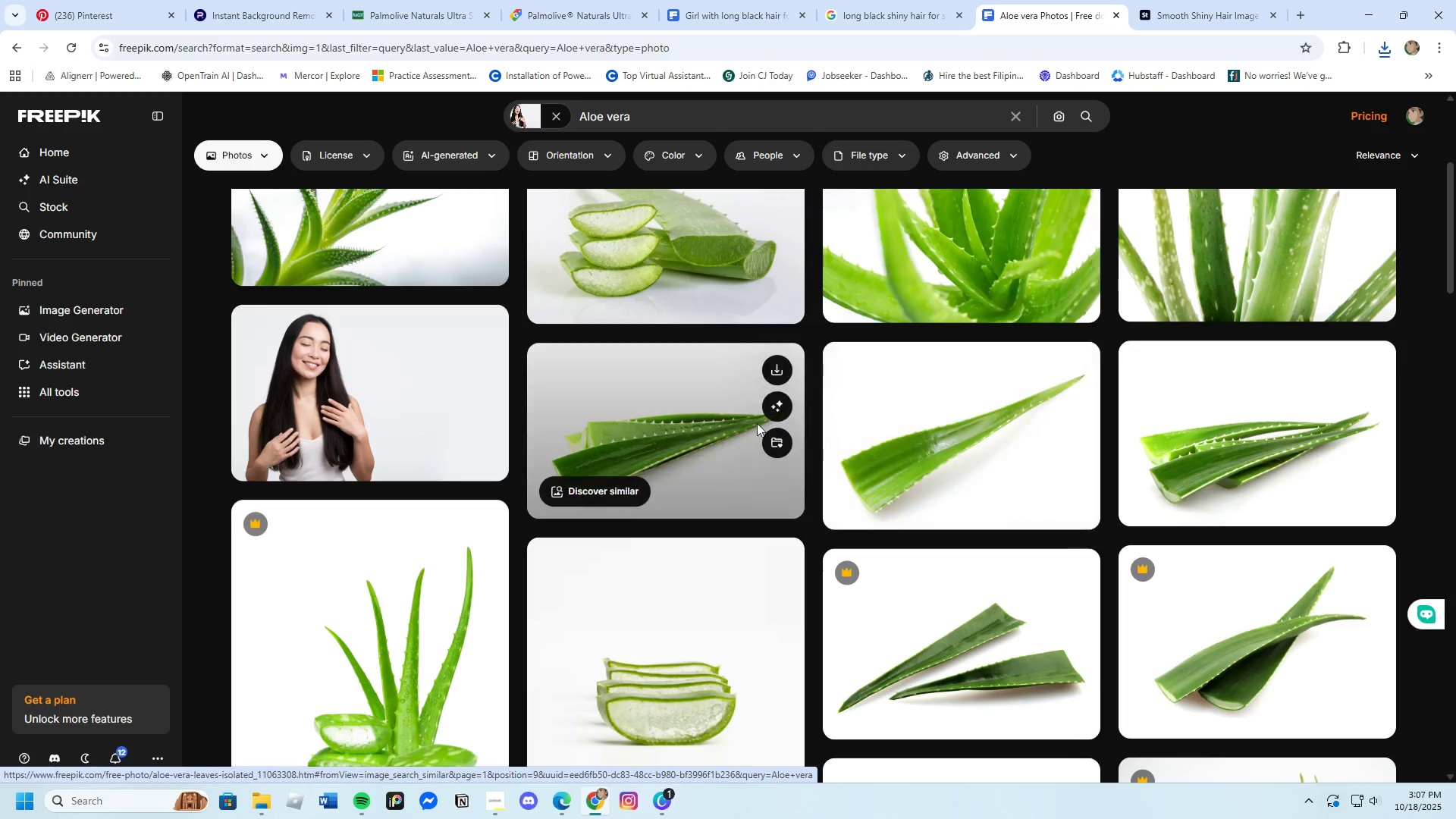 
left_click([1305, 128])
 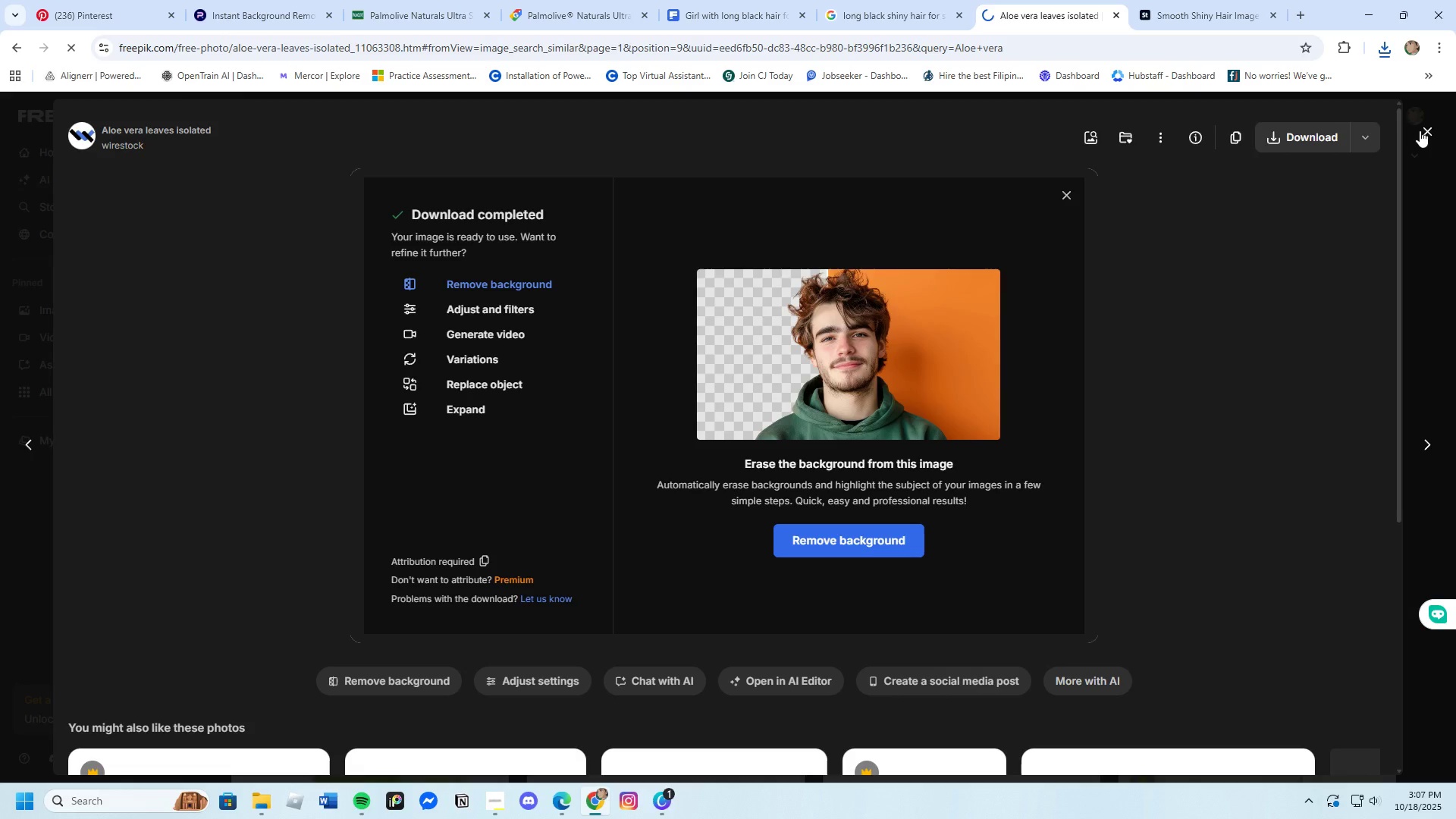 
left_click([1422, 130])
 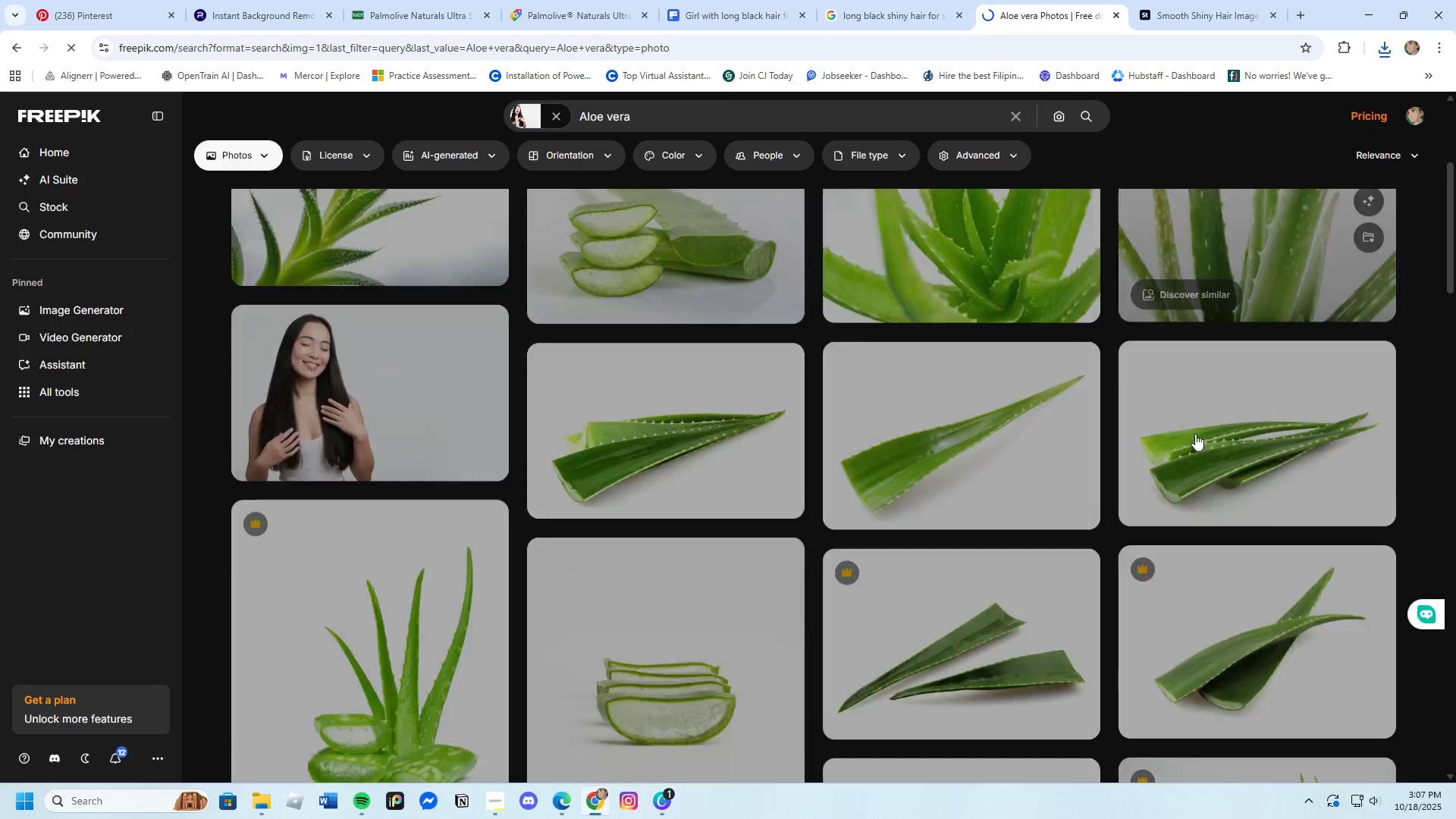 
scroll: coordinate [1105, 494], scroll_direction: down, amount: 19.0
 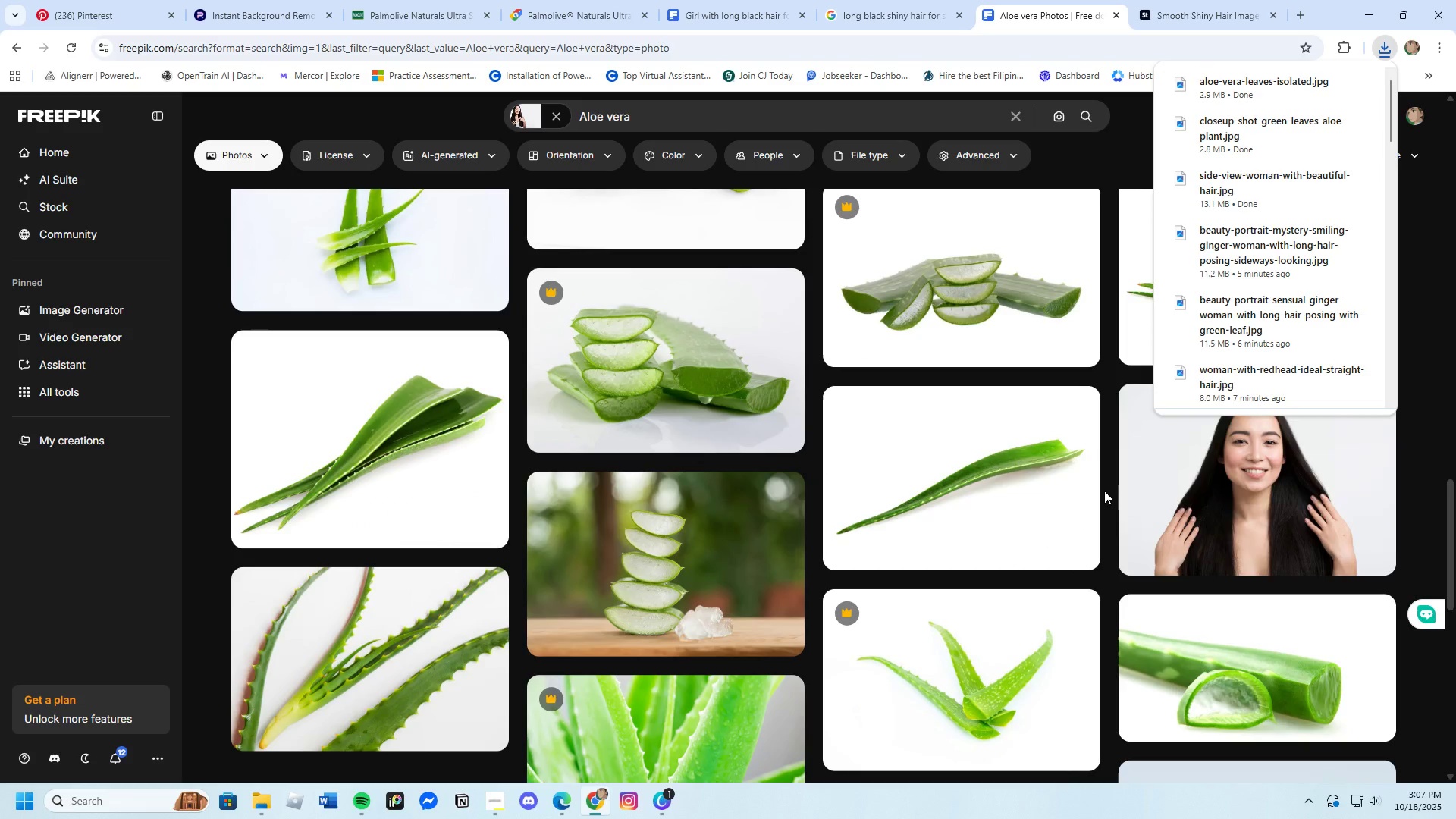 
scroll: coordinate [835, 566], scroll_direction: down, amount: 6.0
 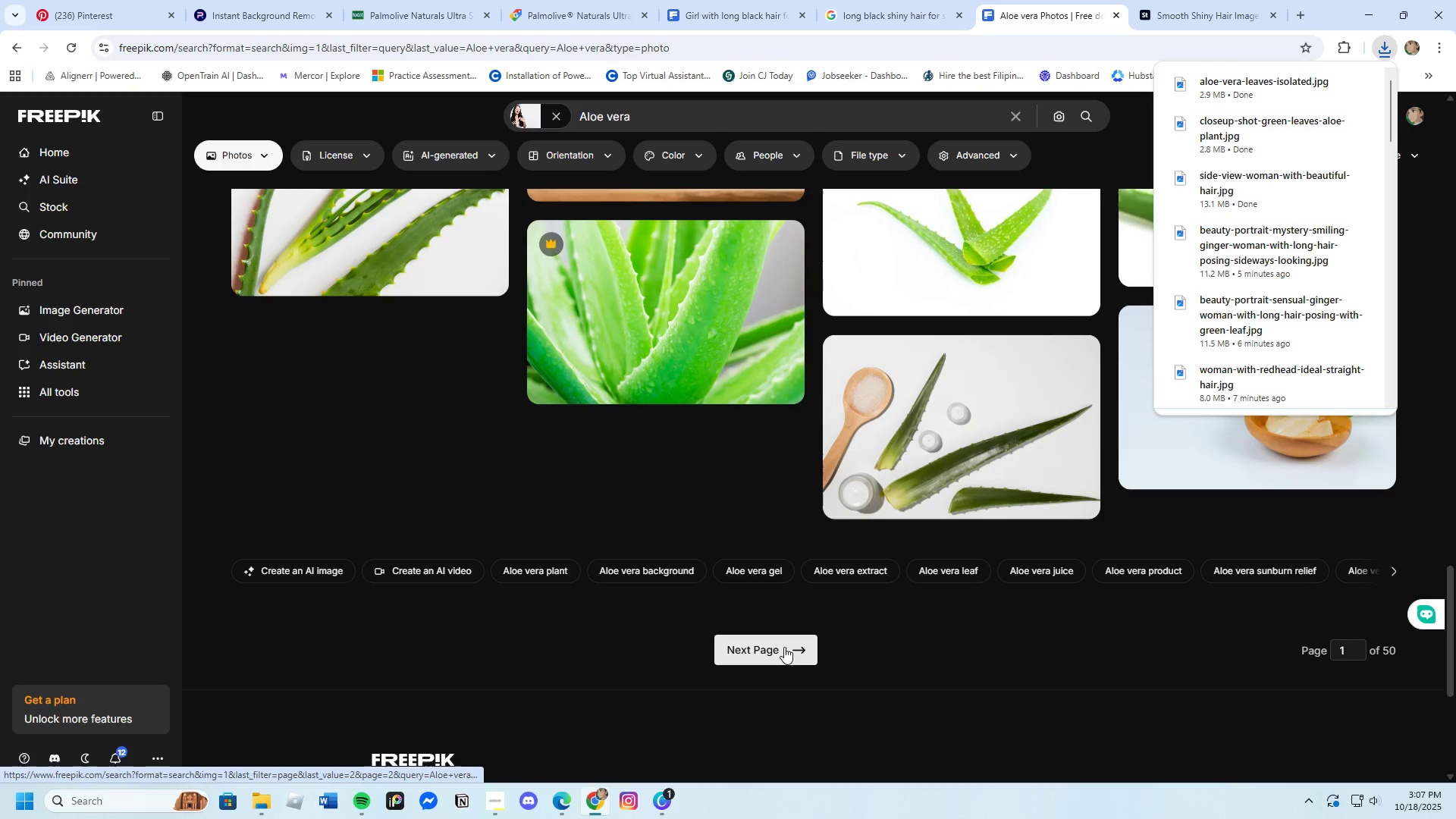 
left_click([783, 645])
 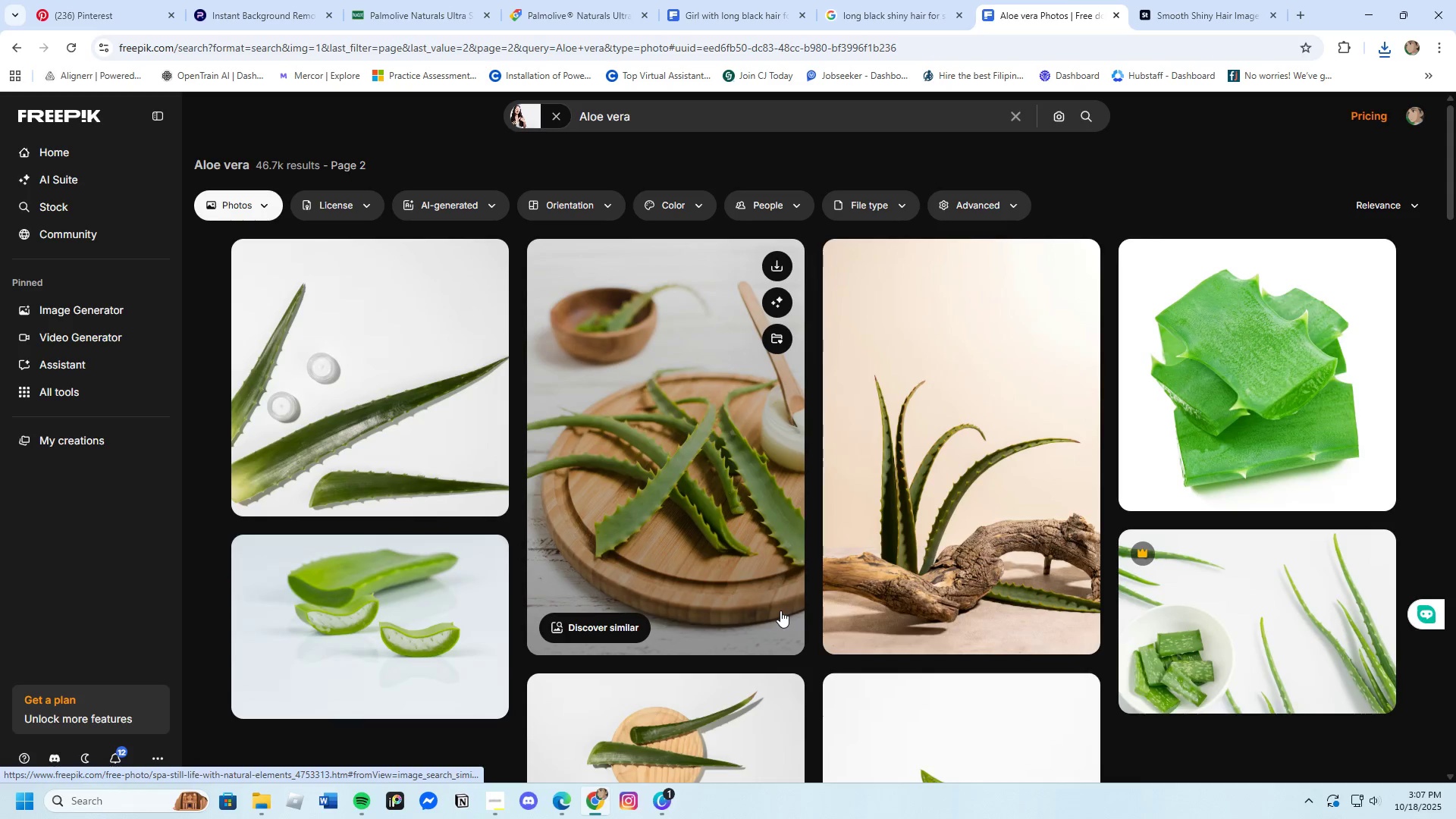 
scroll: coordinate [777, 609], scroll_direction: down, amount: 20.0
 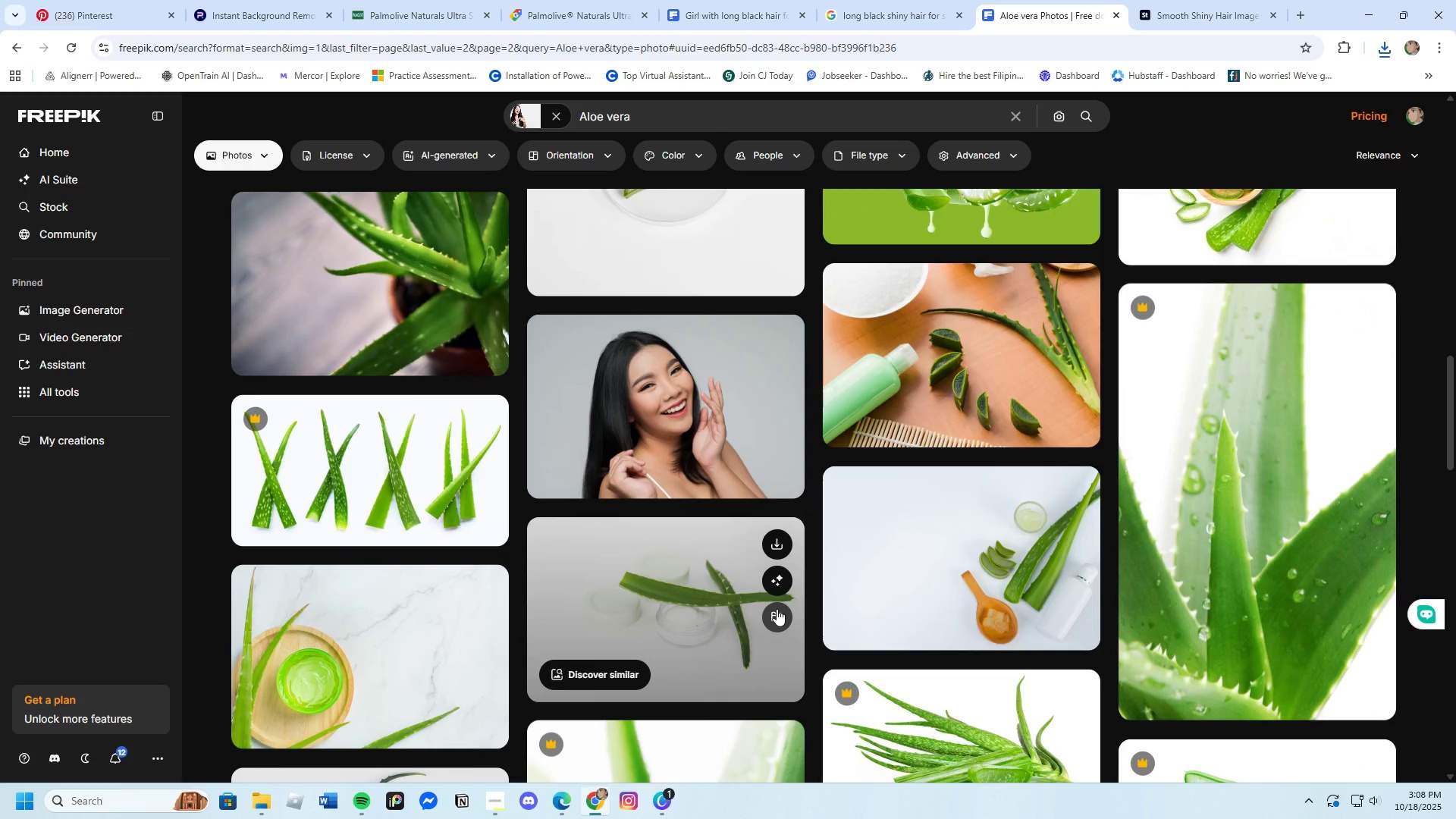 
scroll: coordinate [767, 601], scroll_direction: down, amount: 10.0
 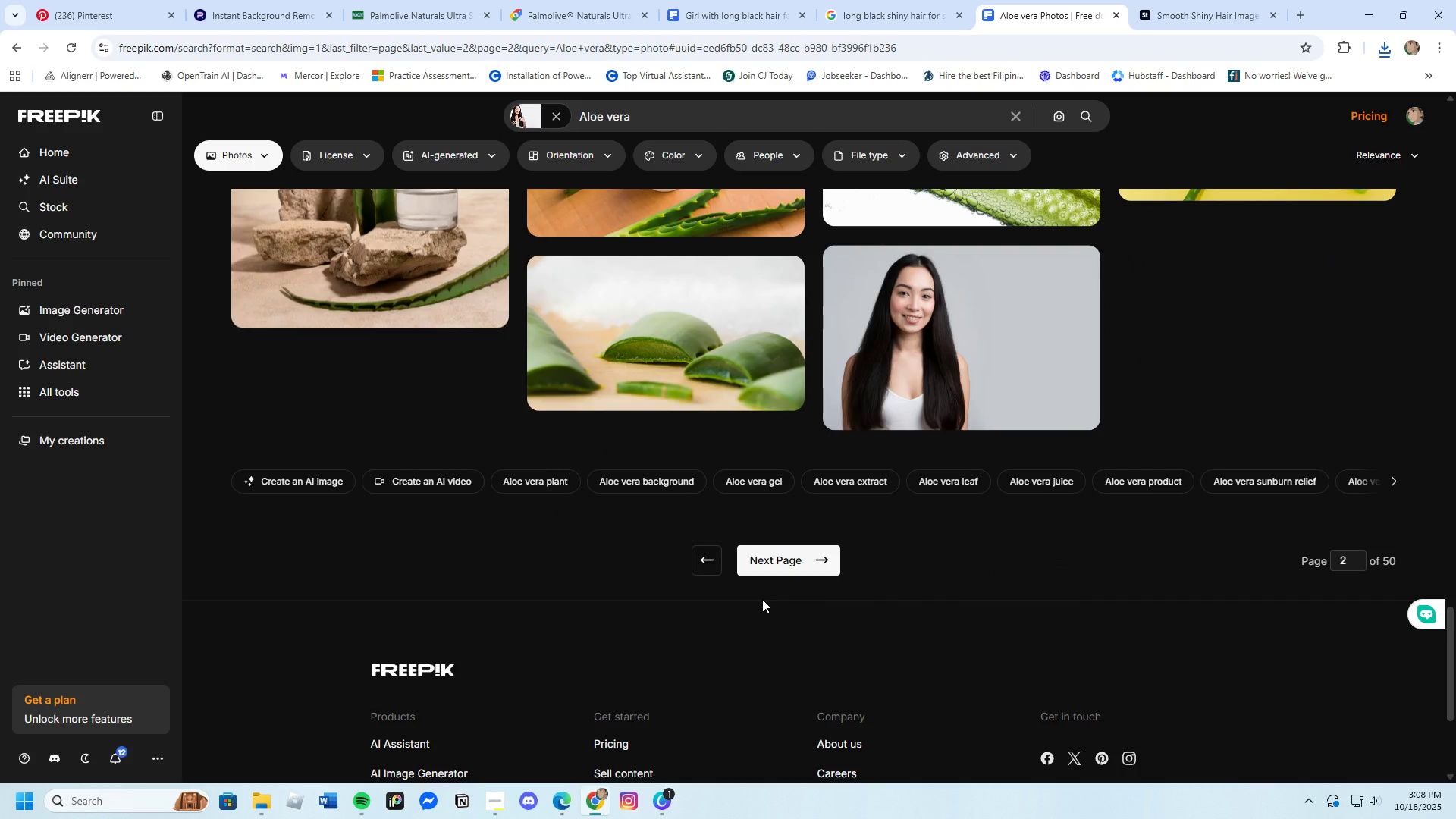 
left_click([886, 362])
 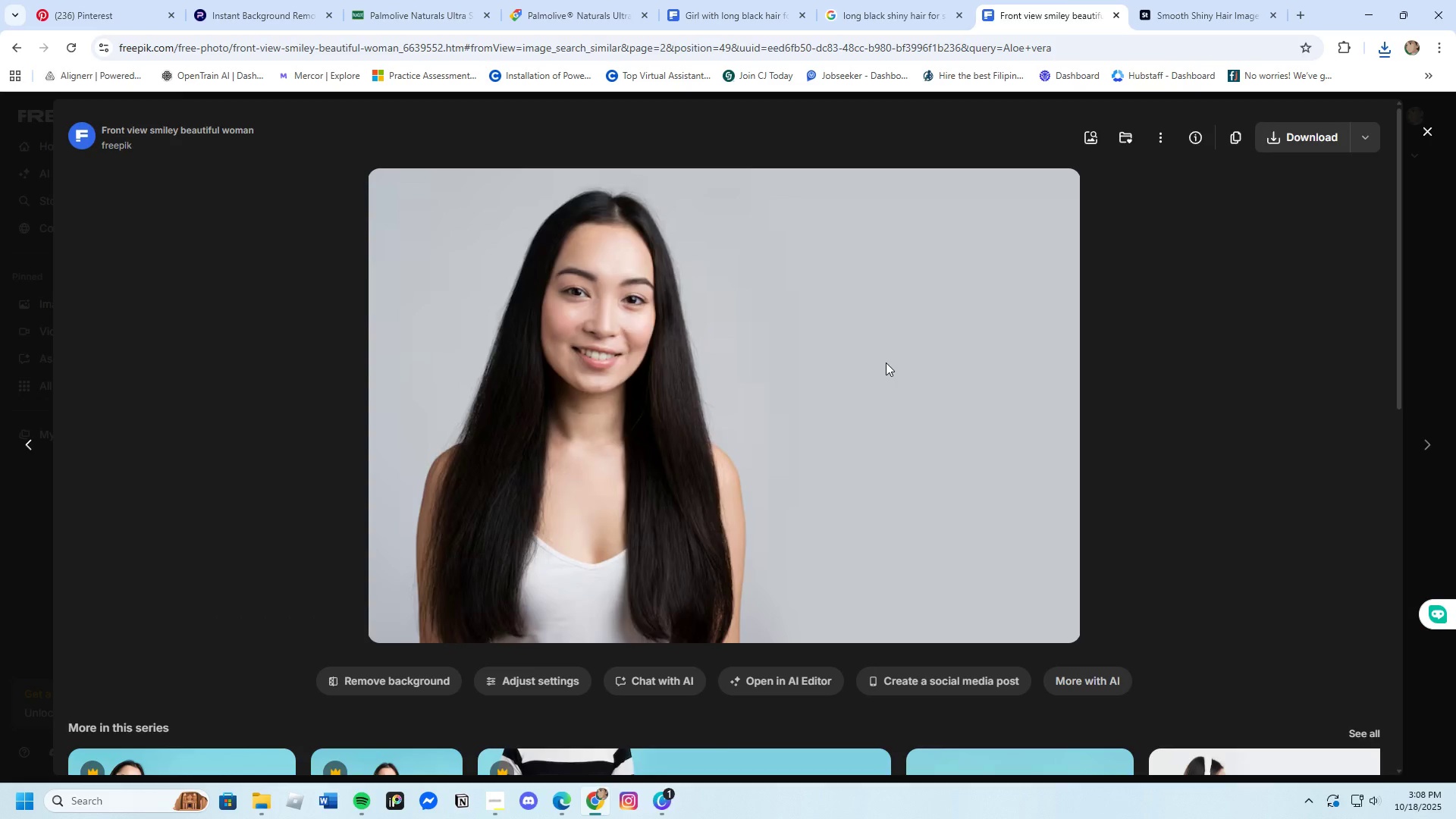 
scroll: coordinate [733, 516], scroll_direction: down, amount: 3.0
 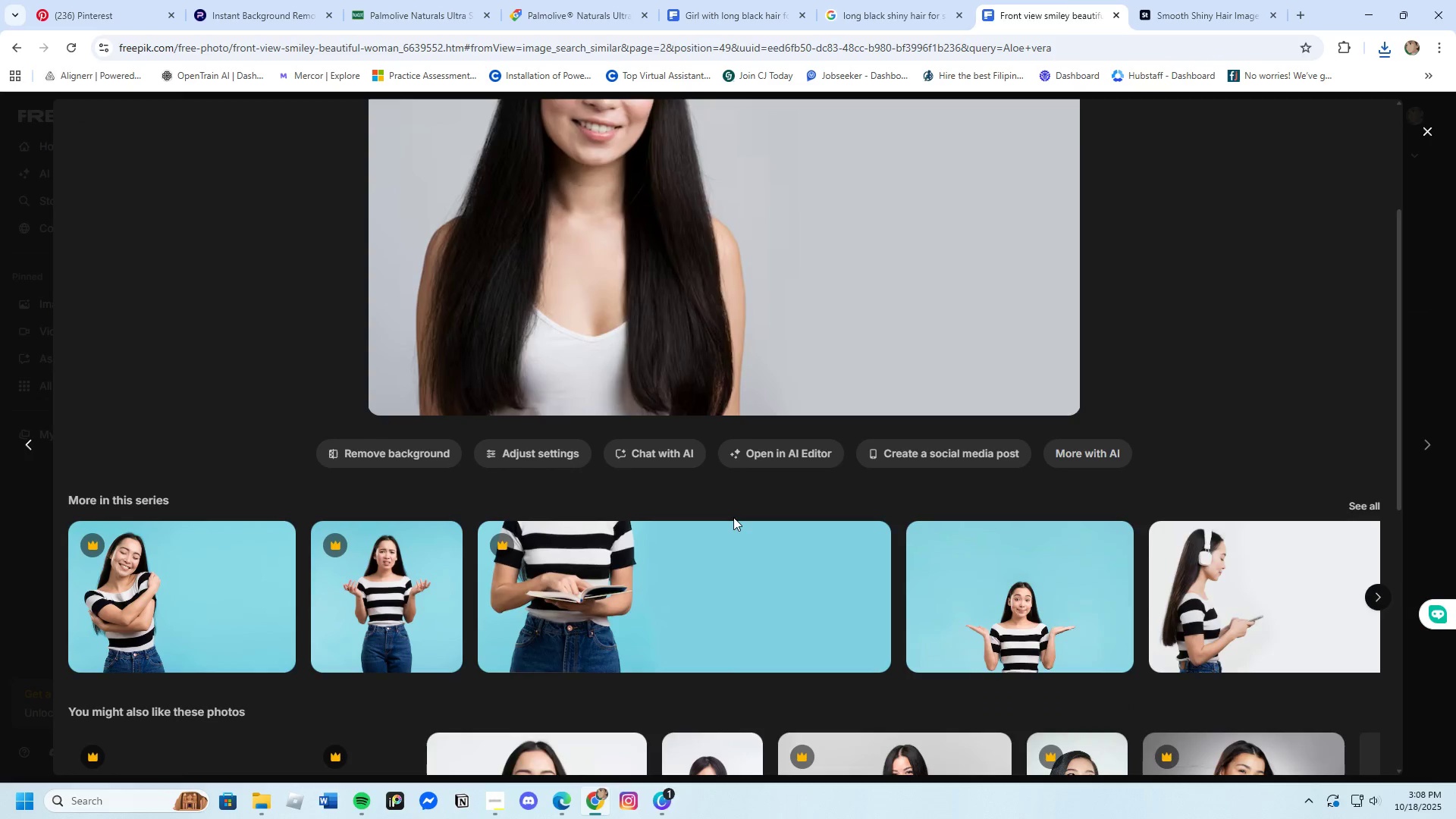 
scroll: coordinate [733, 517], scroll_direction: up, amount: 3.0
 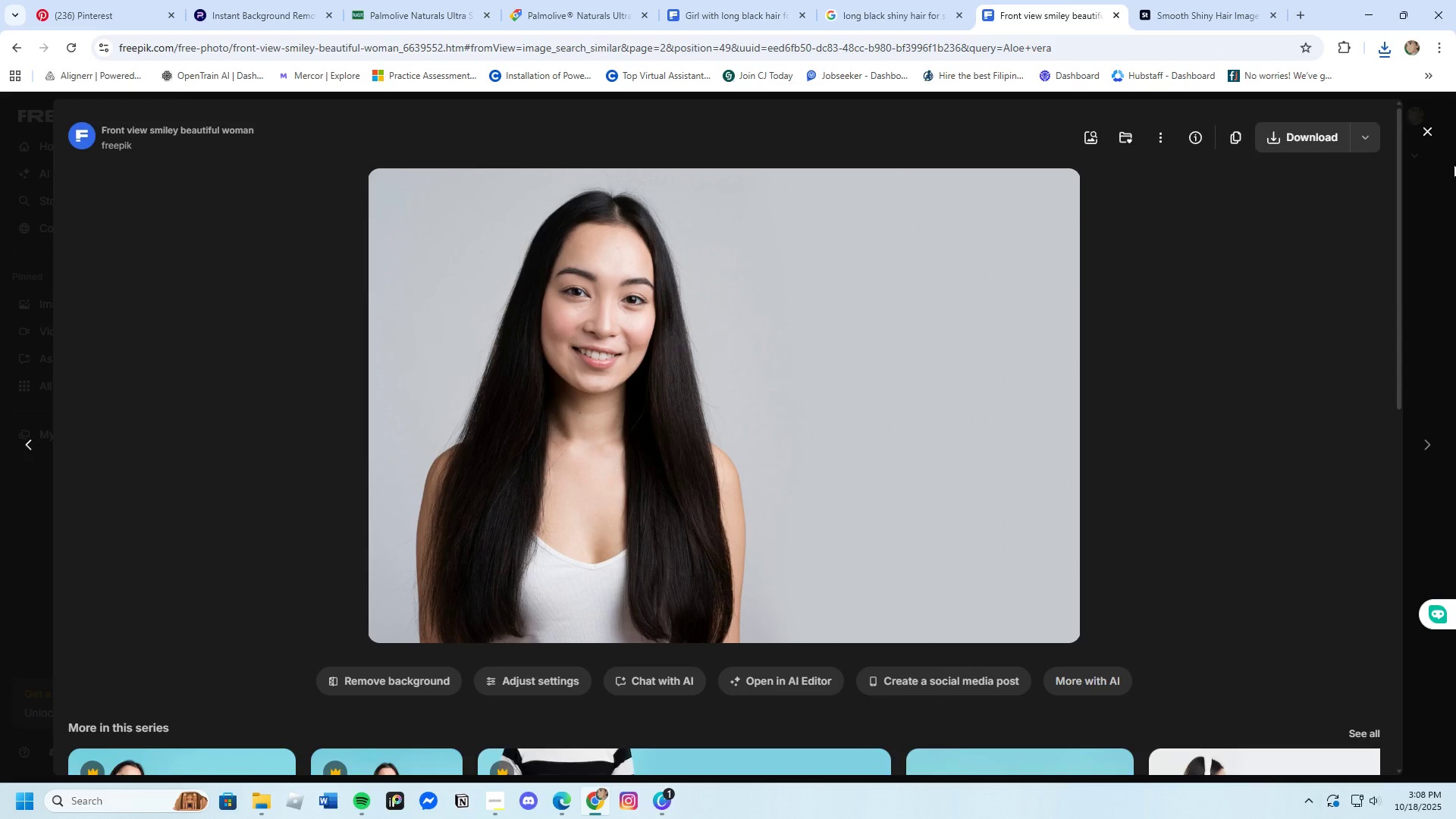 
left_click([1430, 130])
 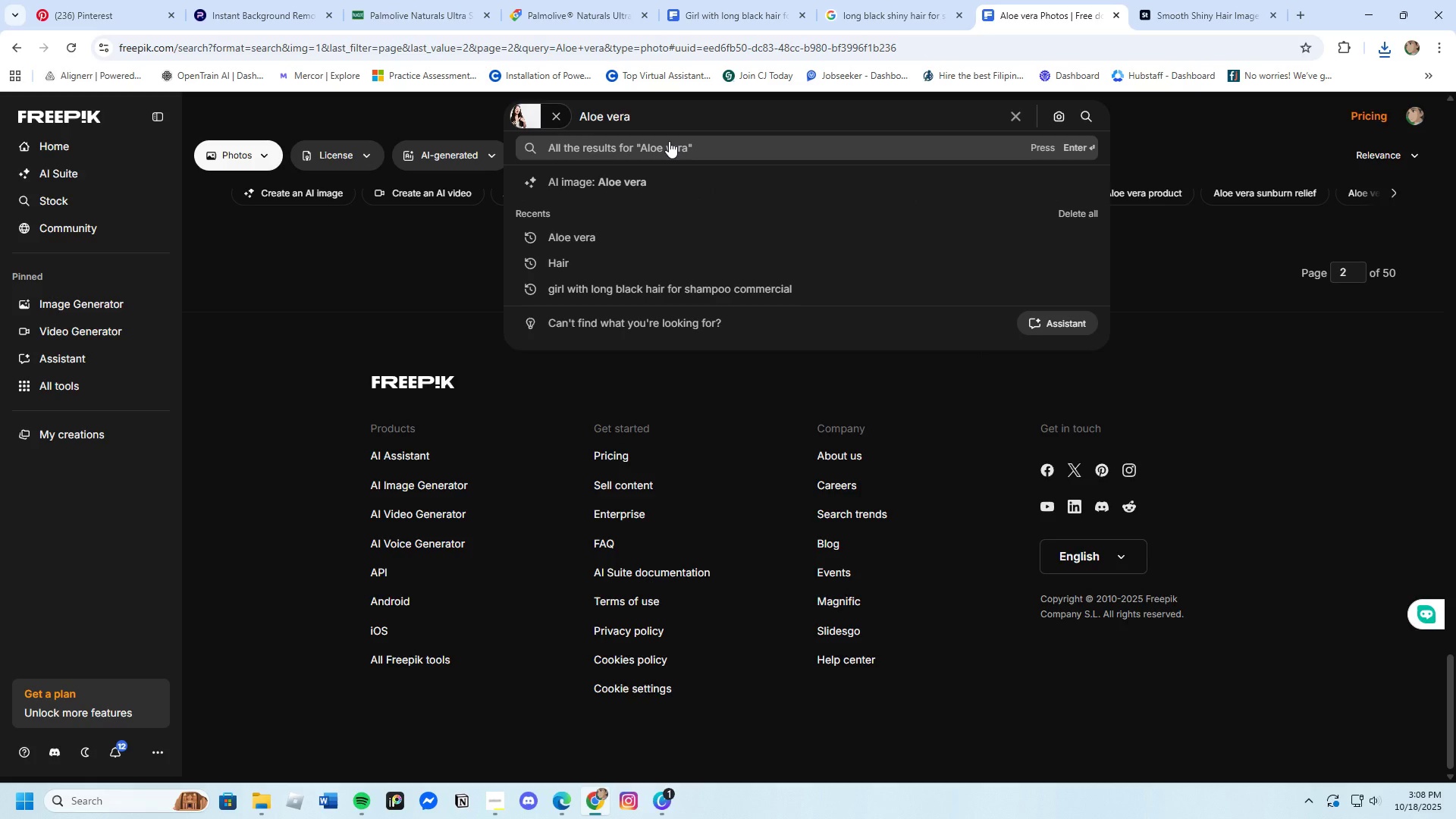 
type( with deoplets)
key(Backspace)
key(Backspace)
key(Backspace)
key(Backspace)
key(Backspace)
key(Backspace)
key(Backspace)
type(roplets)
 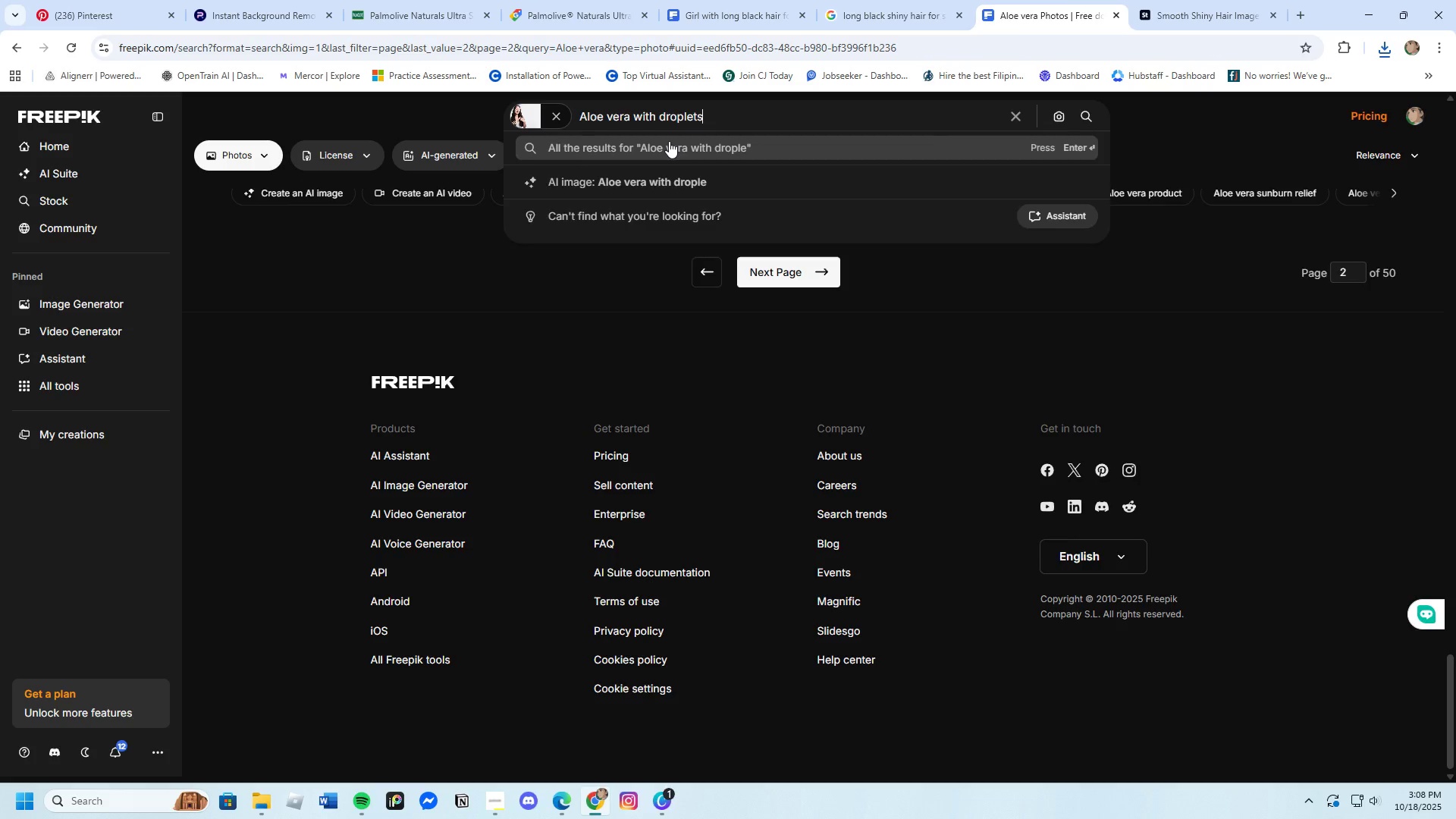 
key(Enter)
 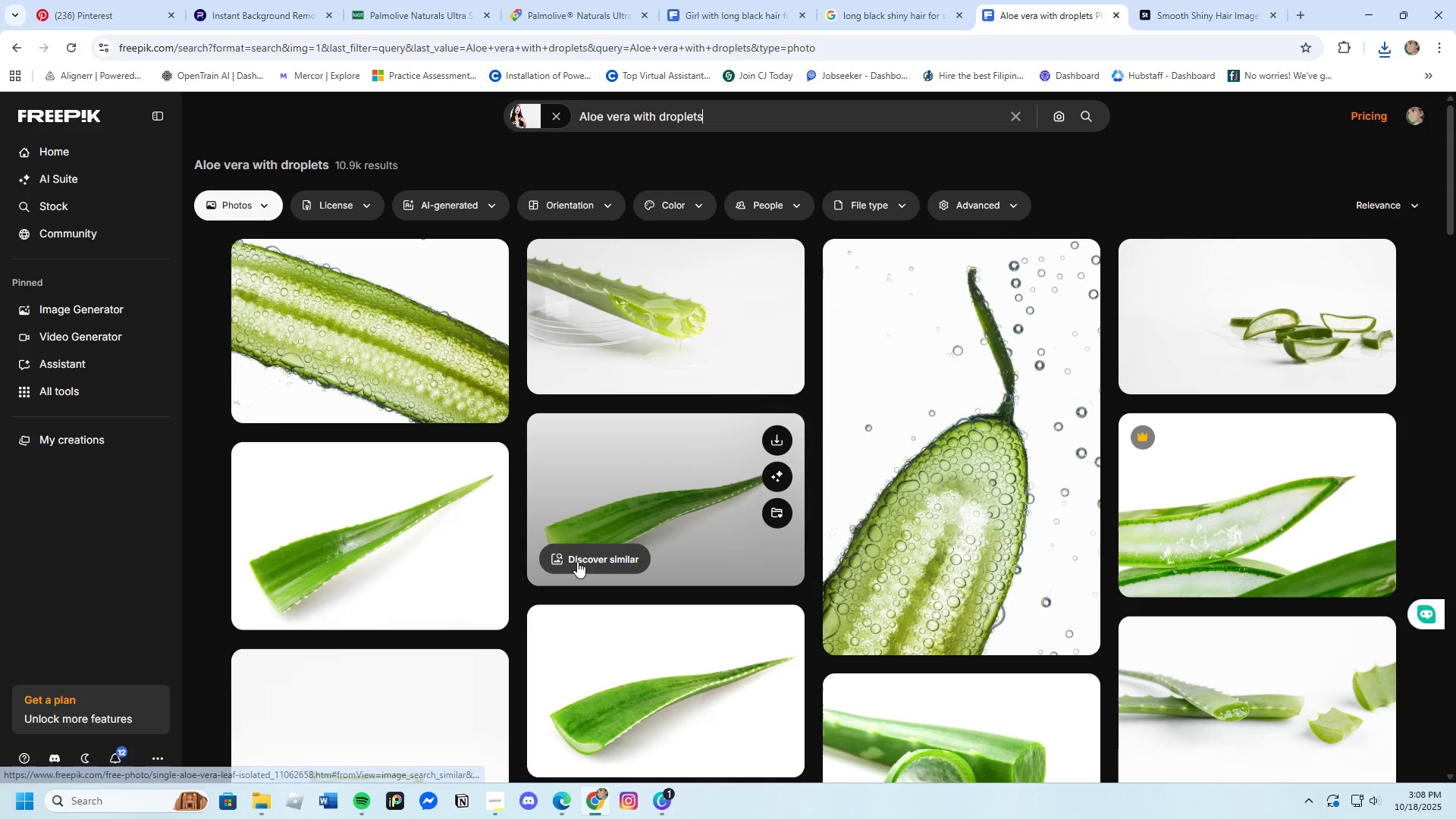 
scroll: coordinate [726, 615], scroll_direction: down, amount: 3.0
 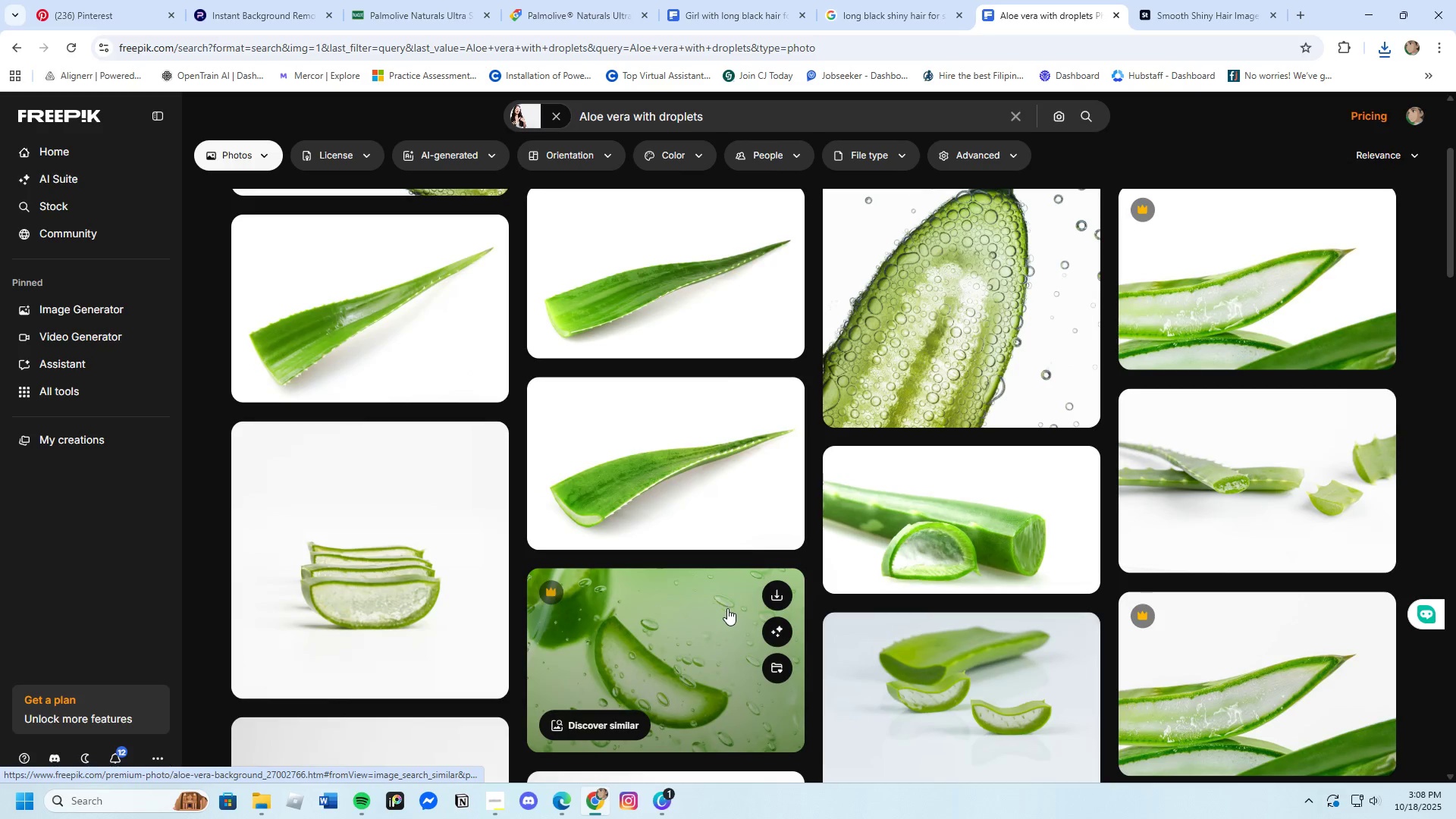 
scroll: coordinate [723, 595], scroll_direction: up, amount: 3.0
 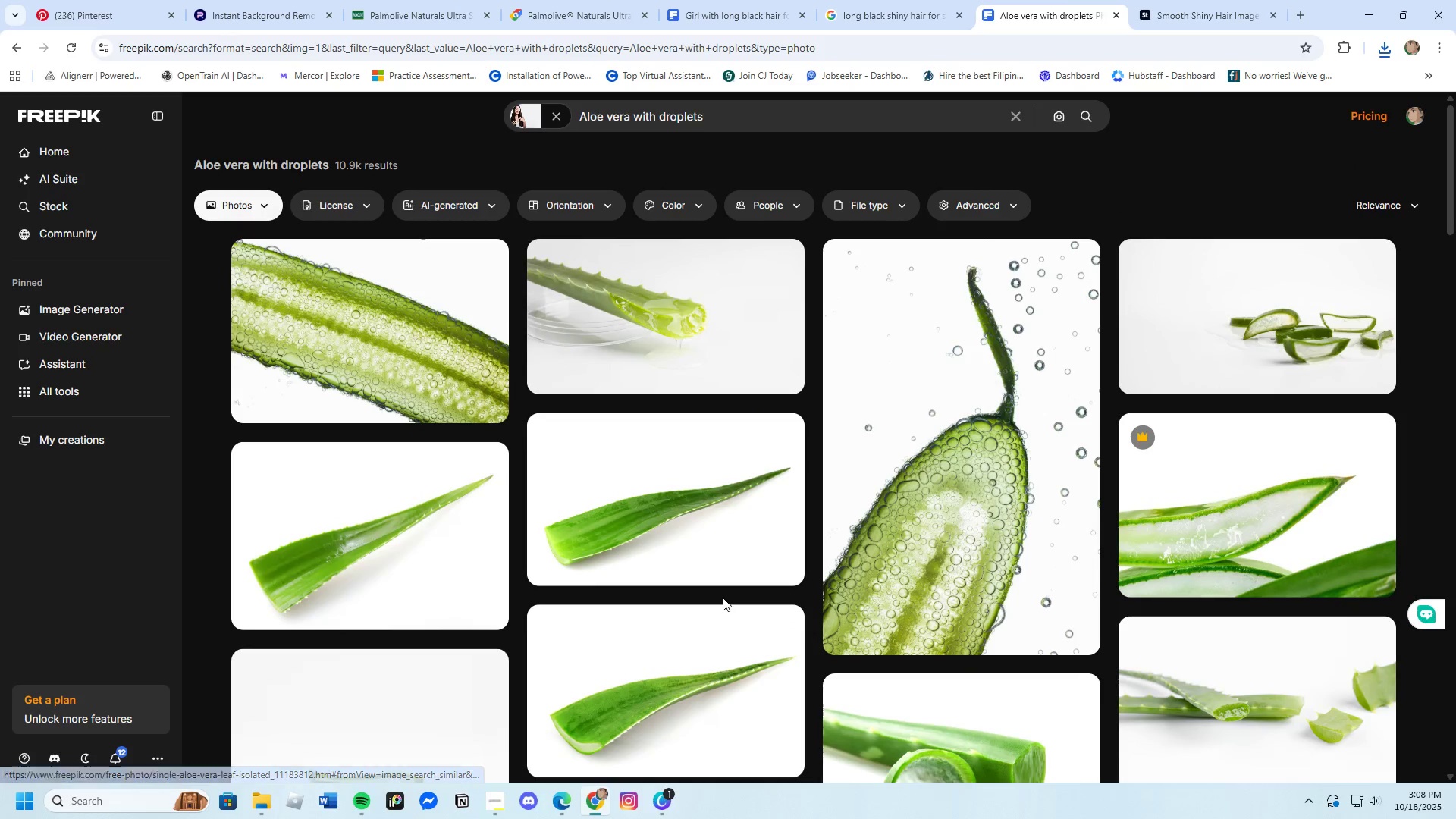 
scroll: coordinate [720, 593], scroll_direction: down, amount: 11.0
 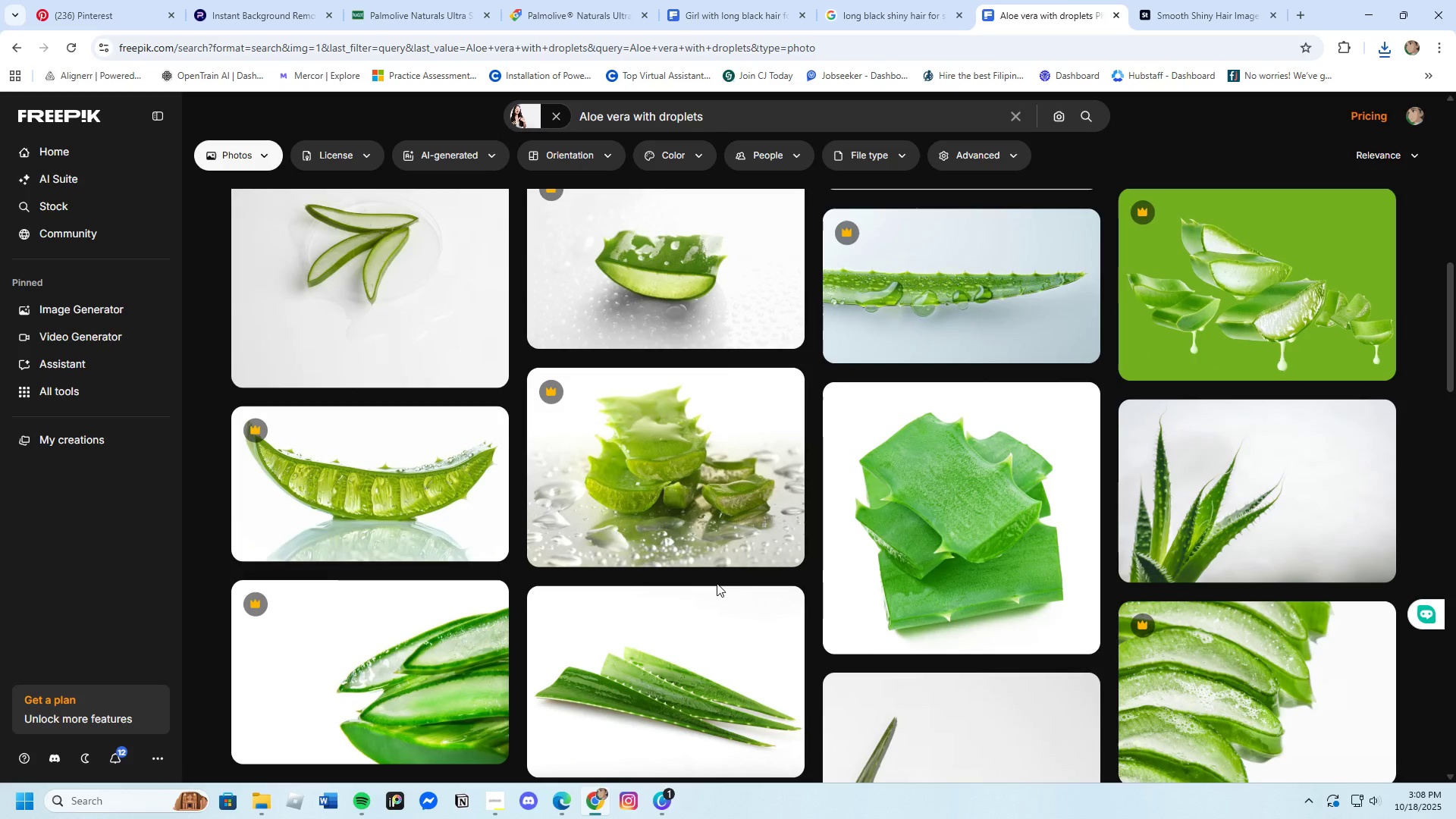 
scroll: coordinate [717, 583], scroll_direction: none, amount: 0.0
 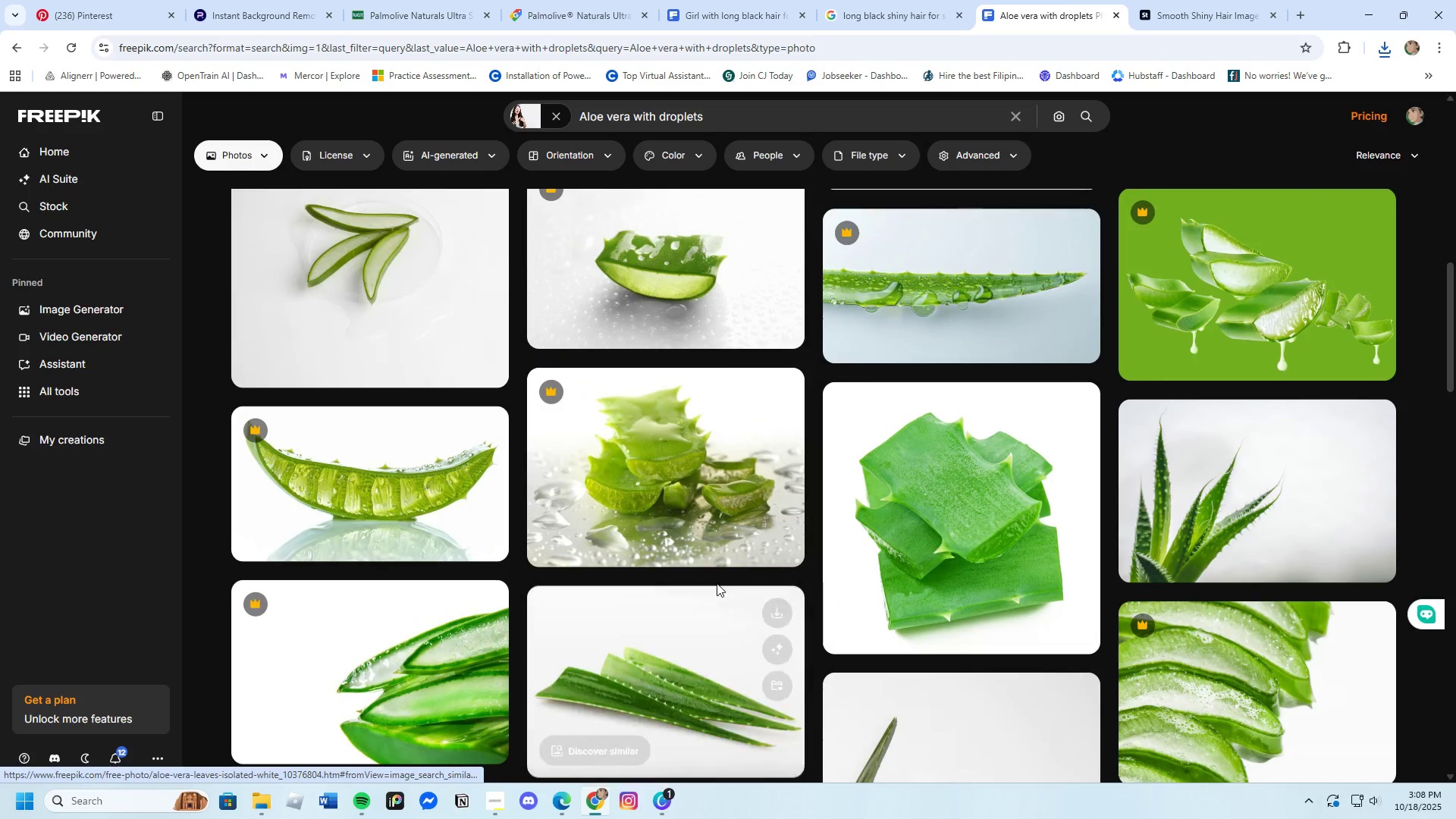 
scroll: coordinate [864, 673], scroll_direction: down, amount: 15.0
 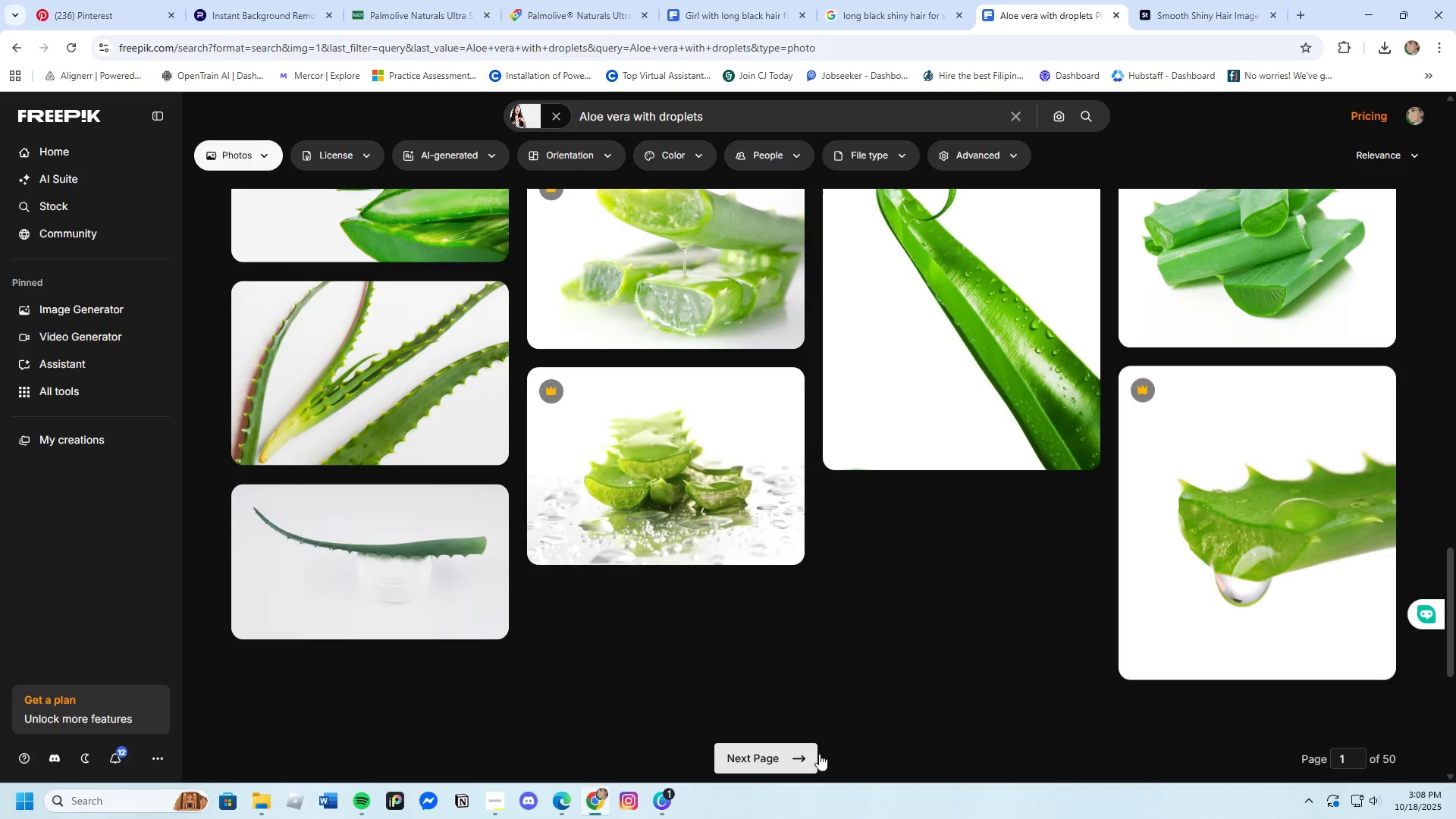 
left_click([761, 758])
 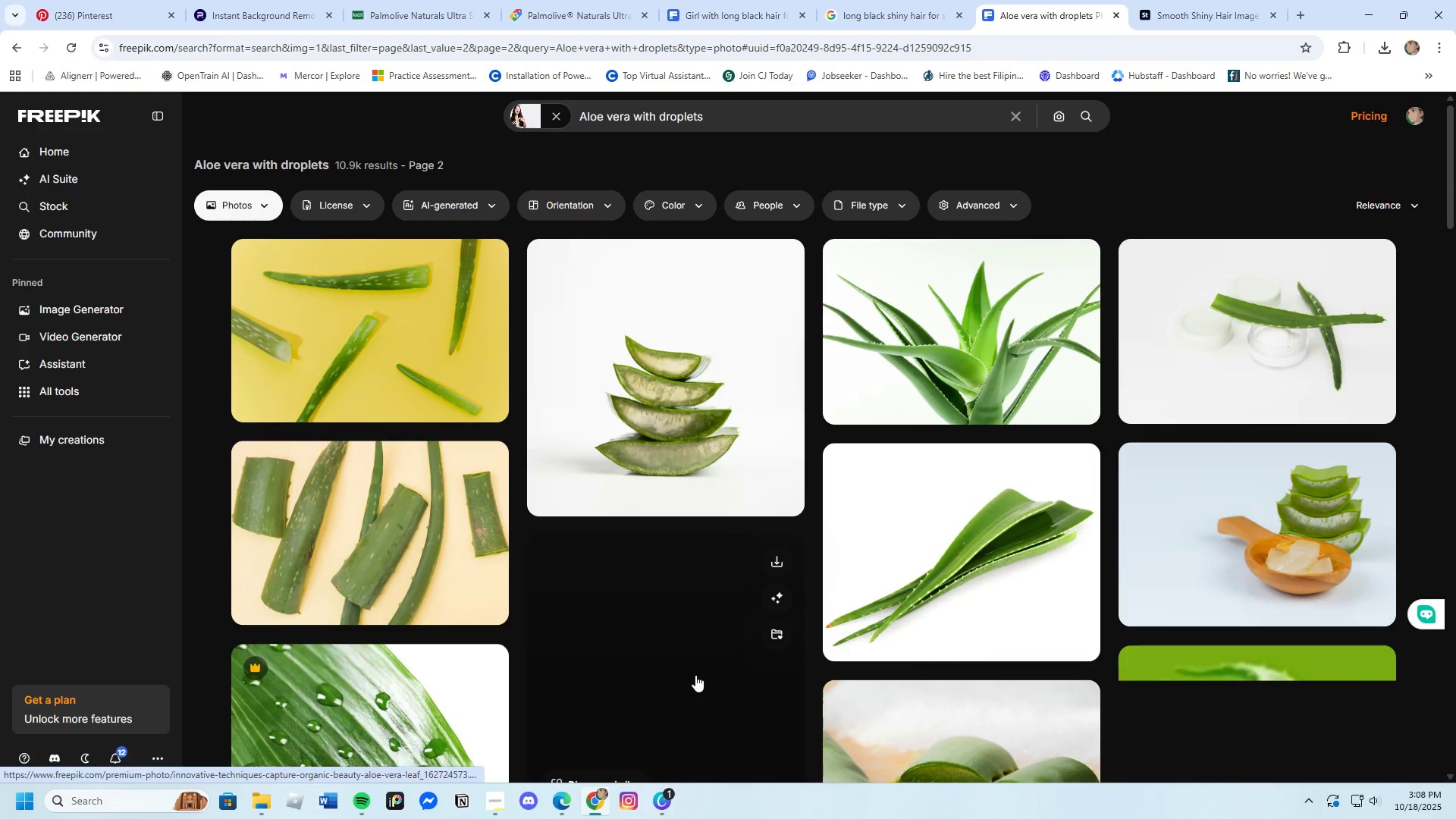 
scroll: coordinate [688, 664], scroll_direction: down, amount: 6.0
 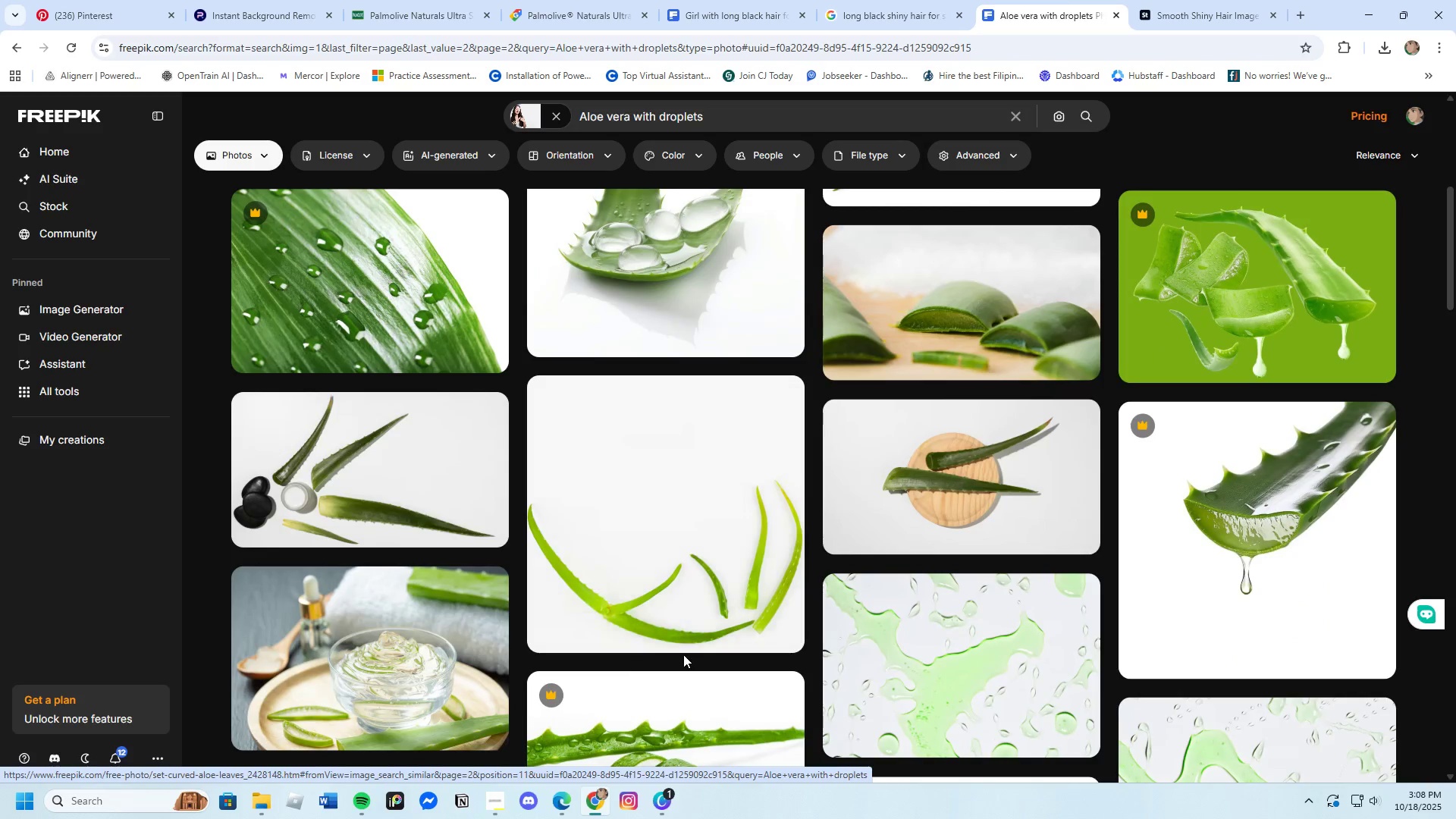 
scroll: coordinate [683, 654], scroll_direction: up, amount: 1.0
 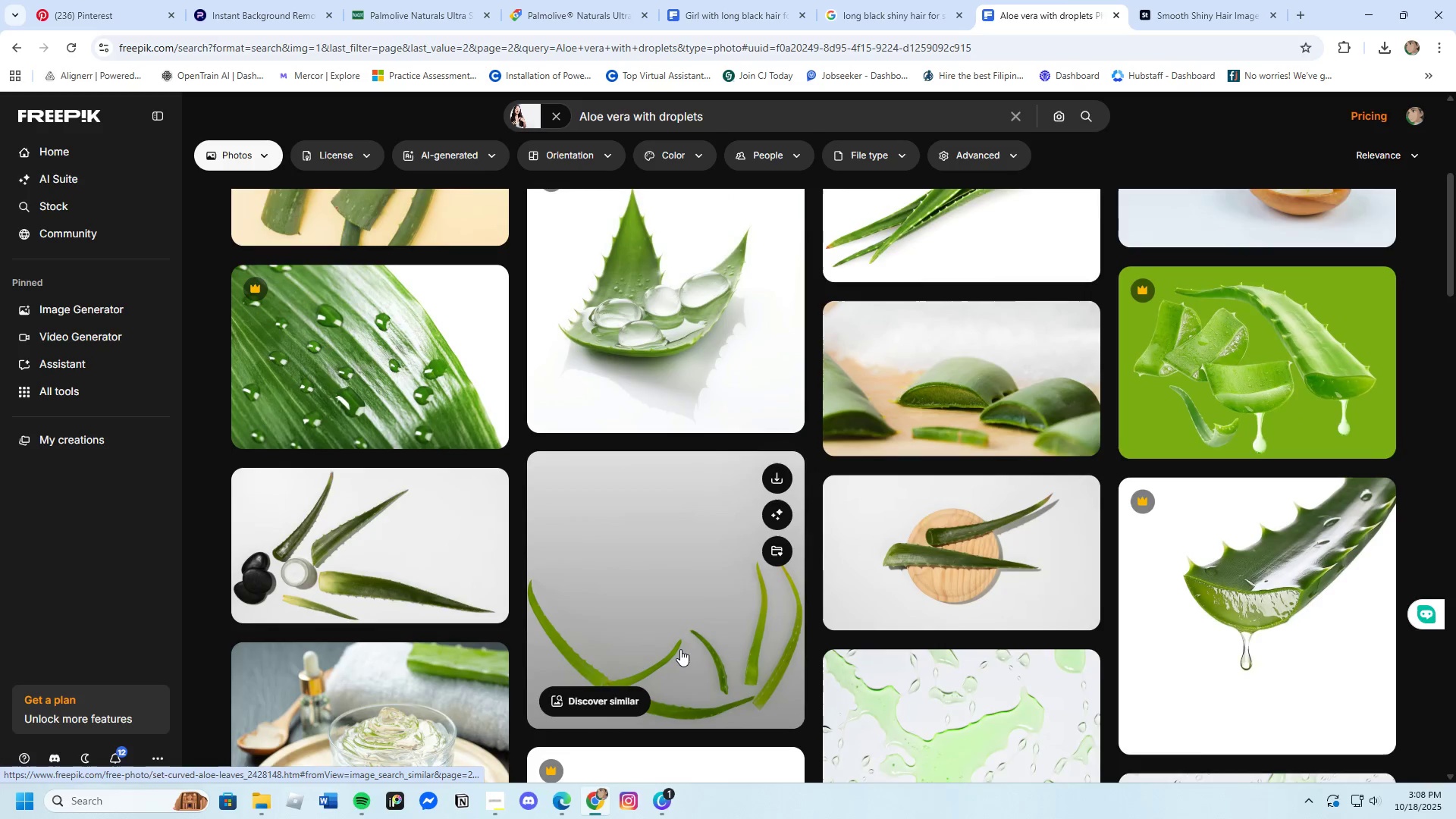 
scroll: coordinate [665, 629], scroll_direction: down, amount: 19.0
 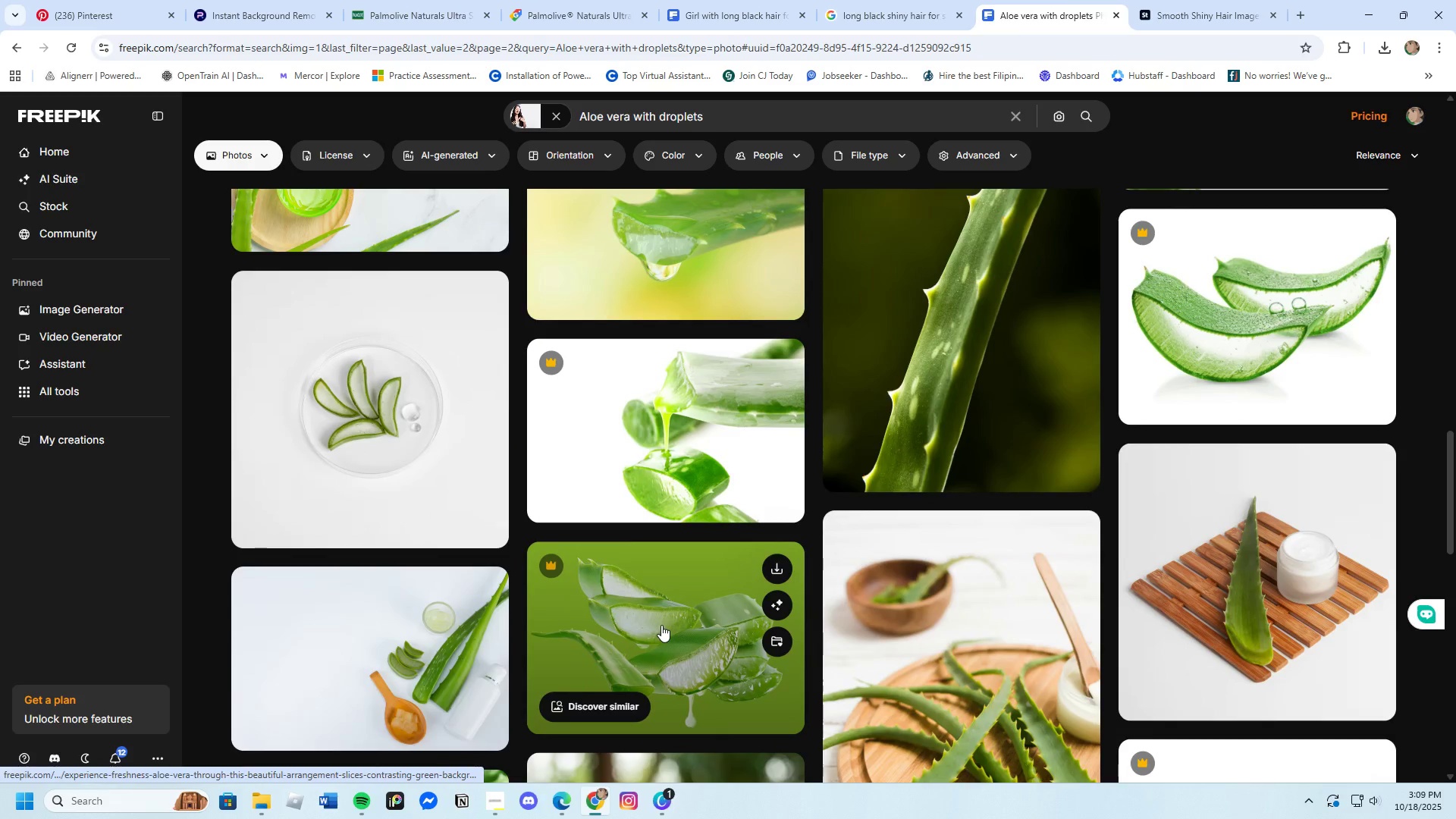 
scroll: coordinate [656, 630], scroll_direction: down, amount: 10.0
 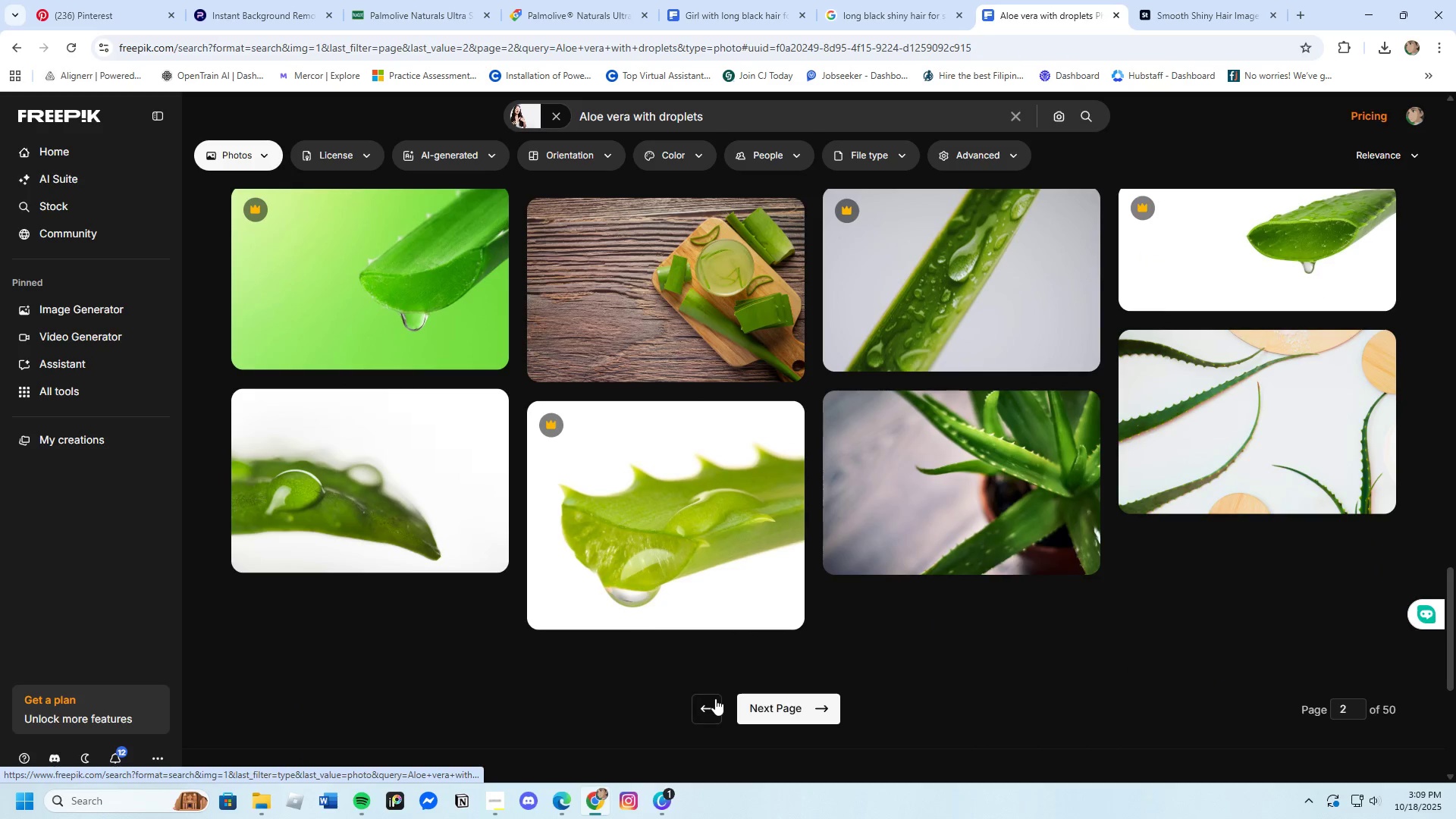 
left_click([766, 705])
 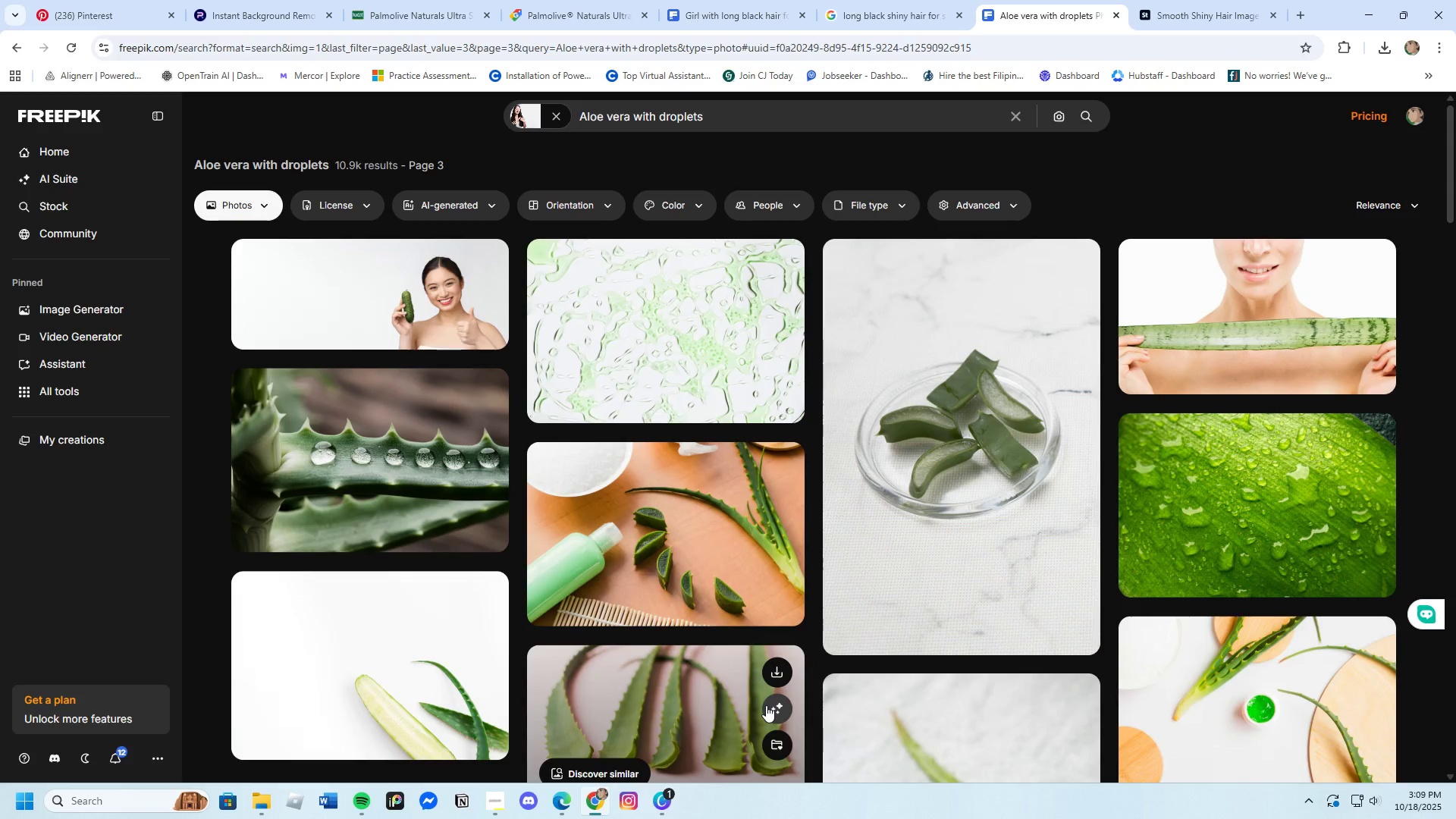 
scroll: coordinate [765, 704], scroll_direction: down, amount: 15.0
 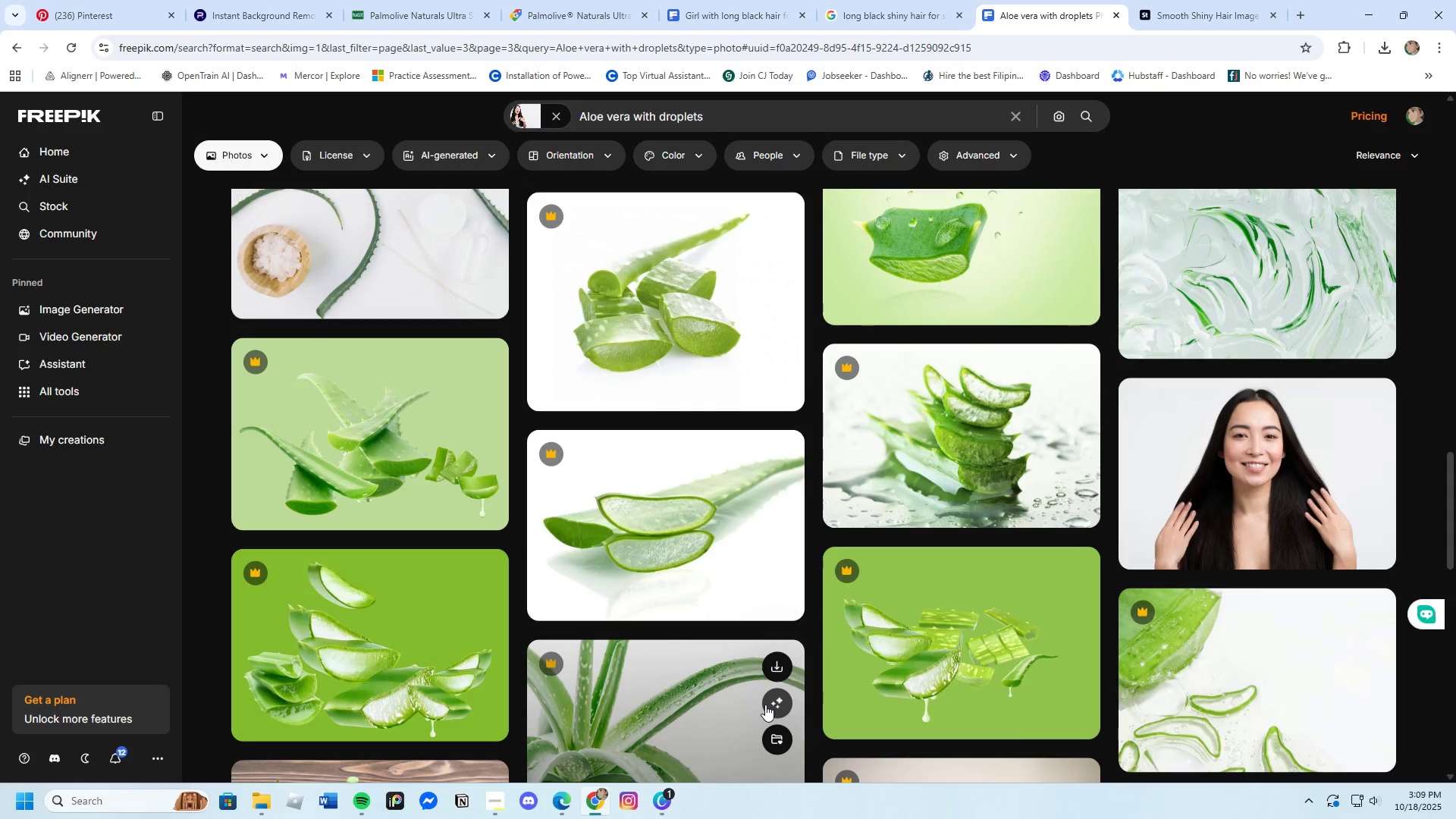 
scroll: coordinate [900, 768], scroll_direction: down, amount: 9.0
 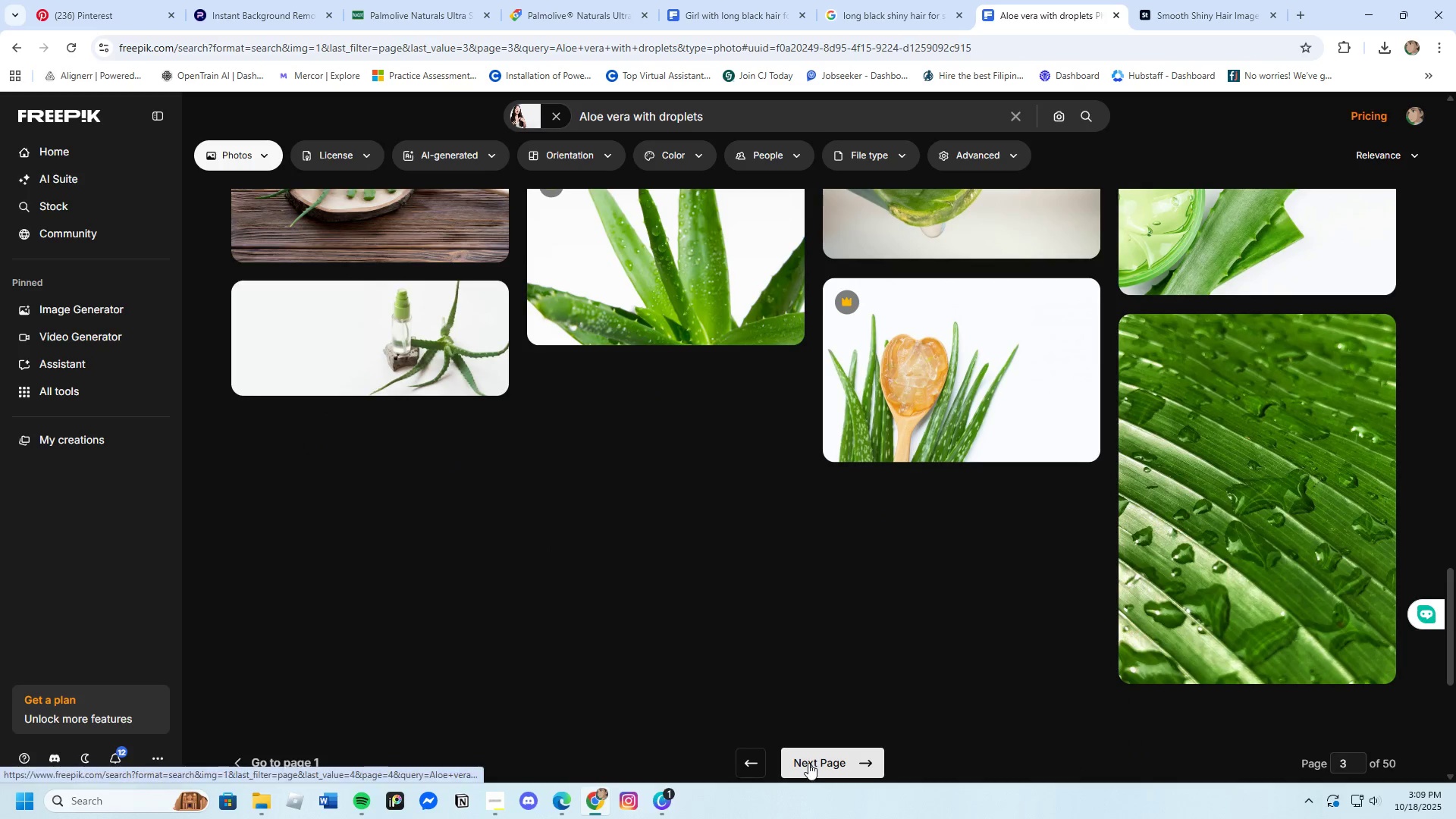 
left_click([808, 763])
 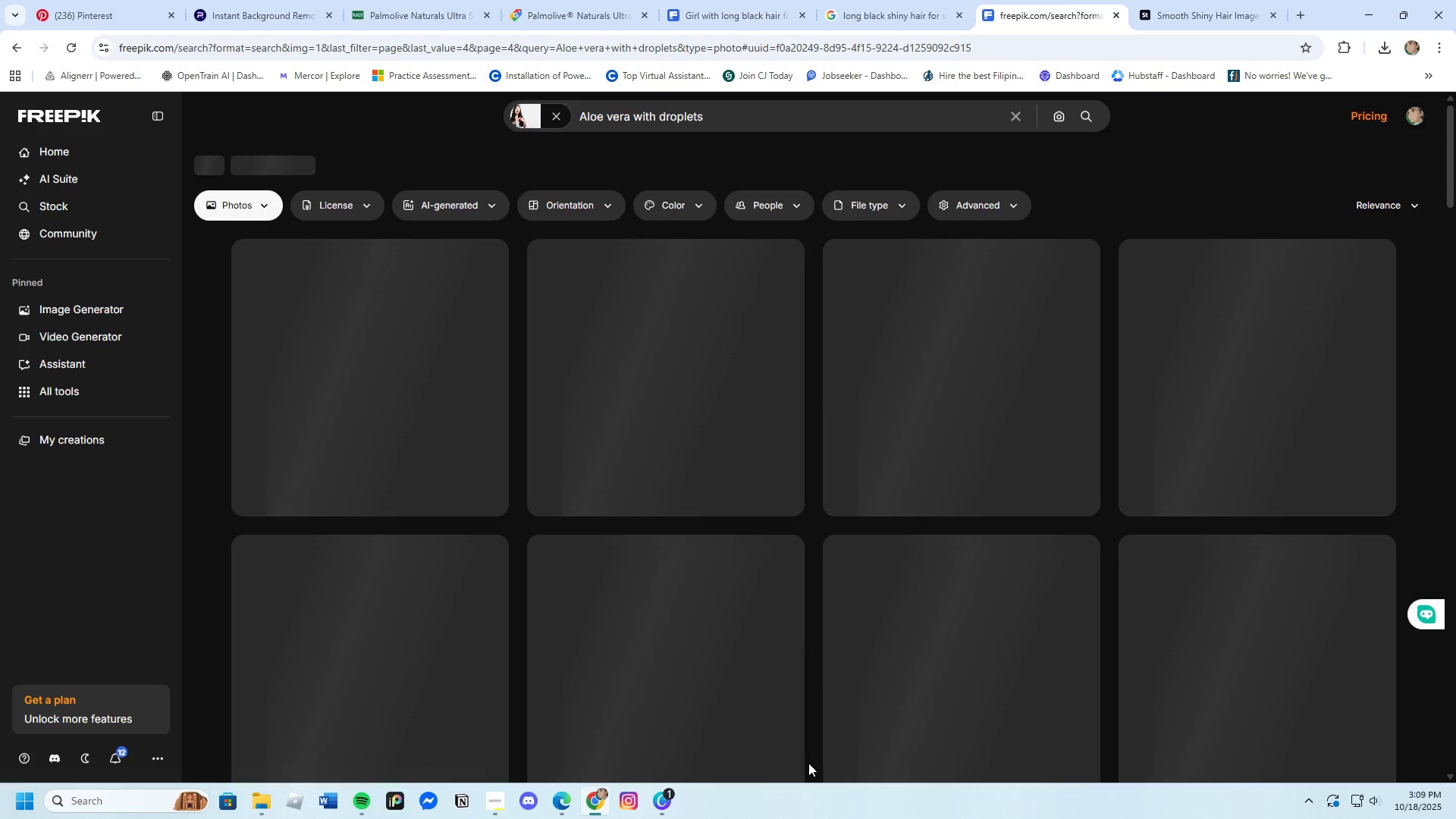 
mouse_move([633, 678])
 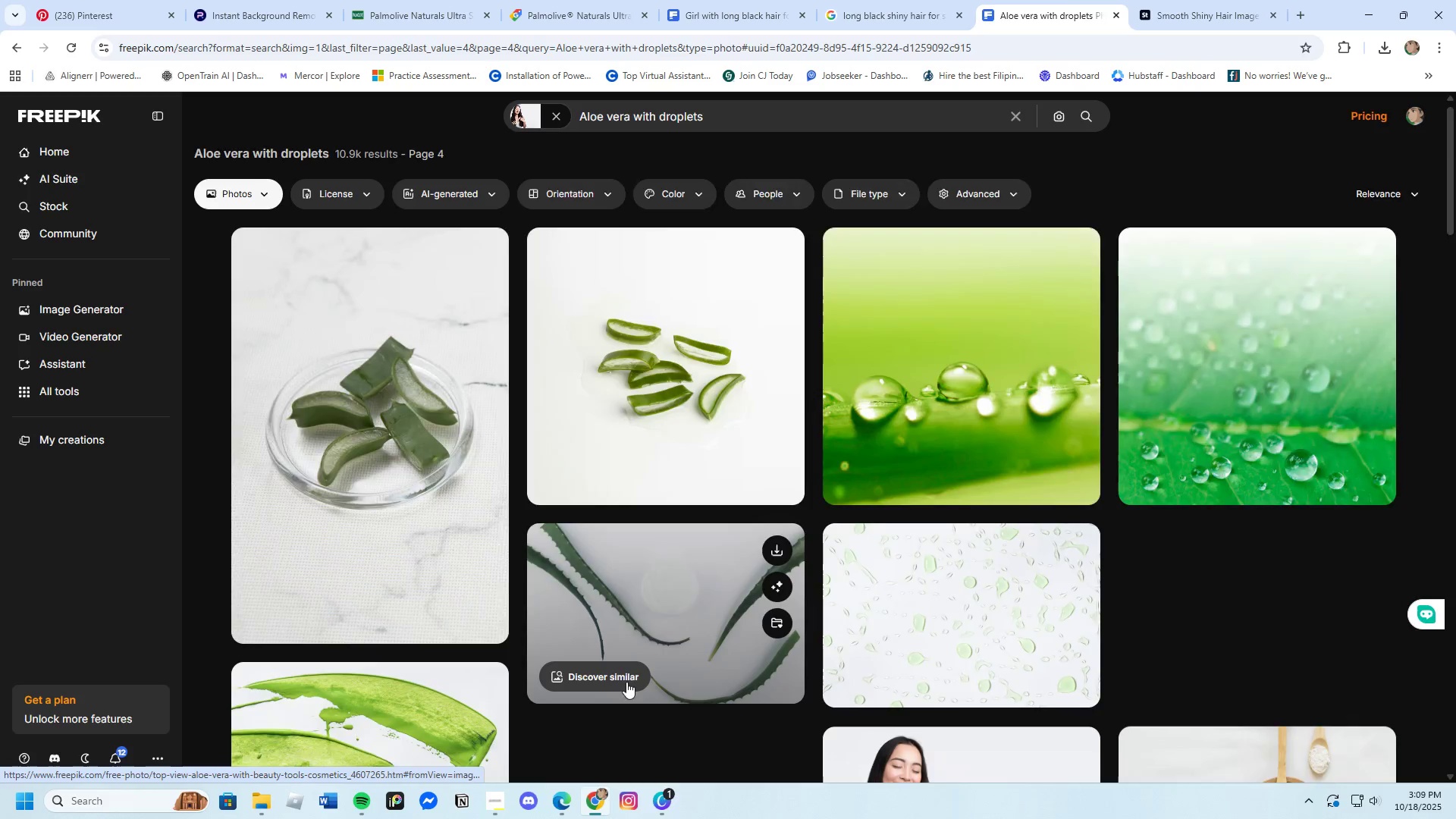 
scroll: coordinate [612, 665], scroll_direction: down, amount: 18.0
 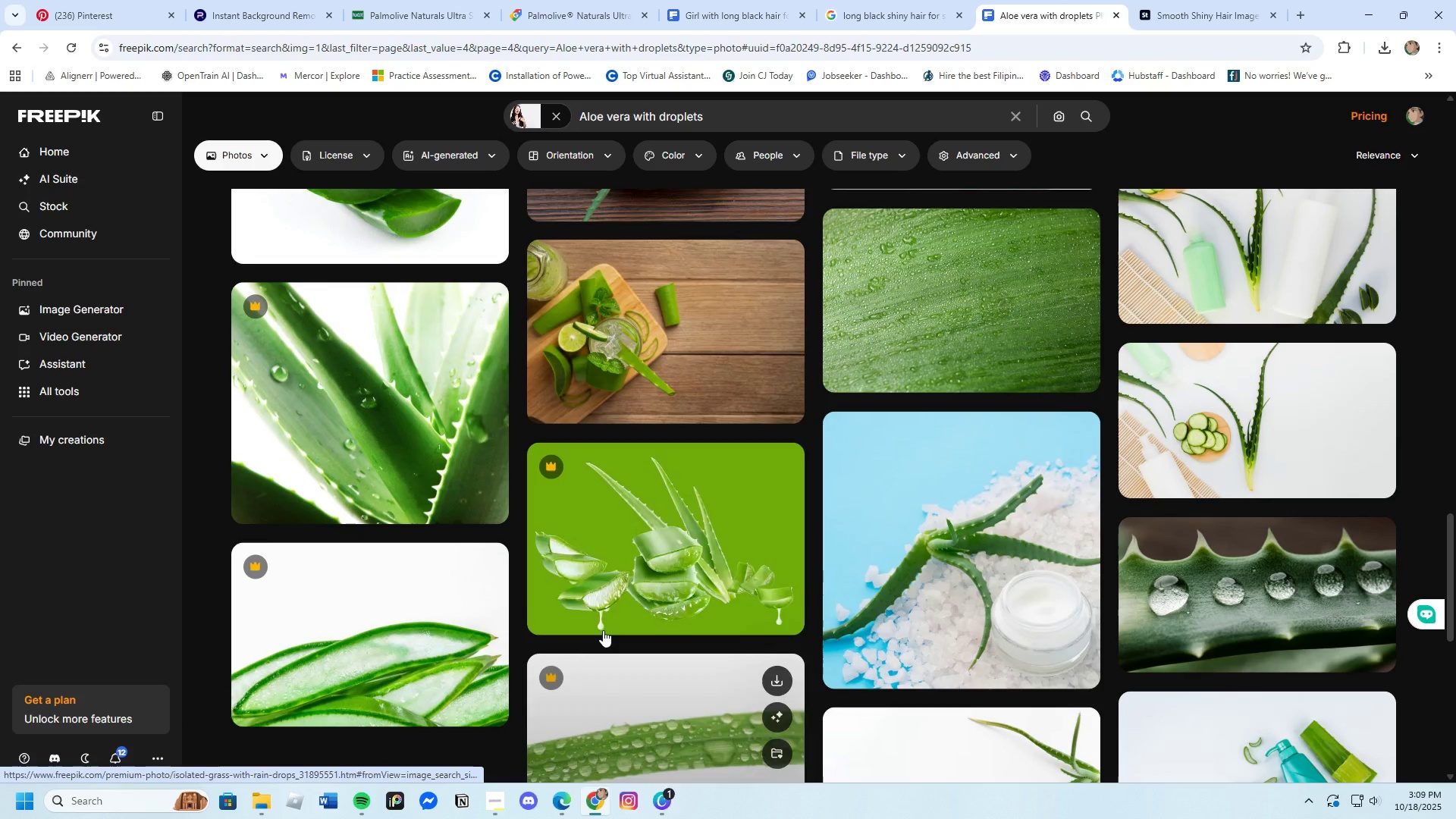 
scroll: coordinate [596, 638], scroll_direction: down, amount: 4.0
 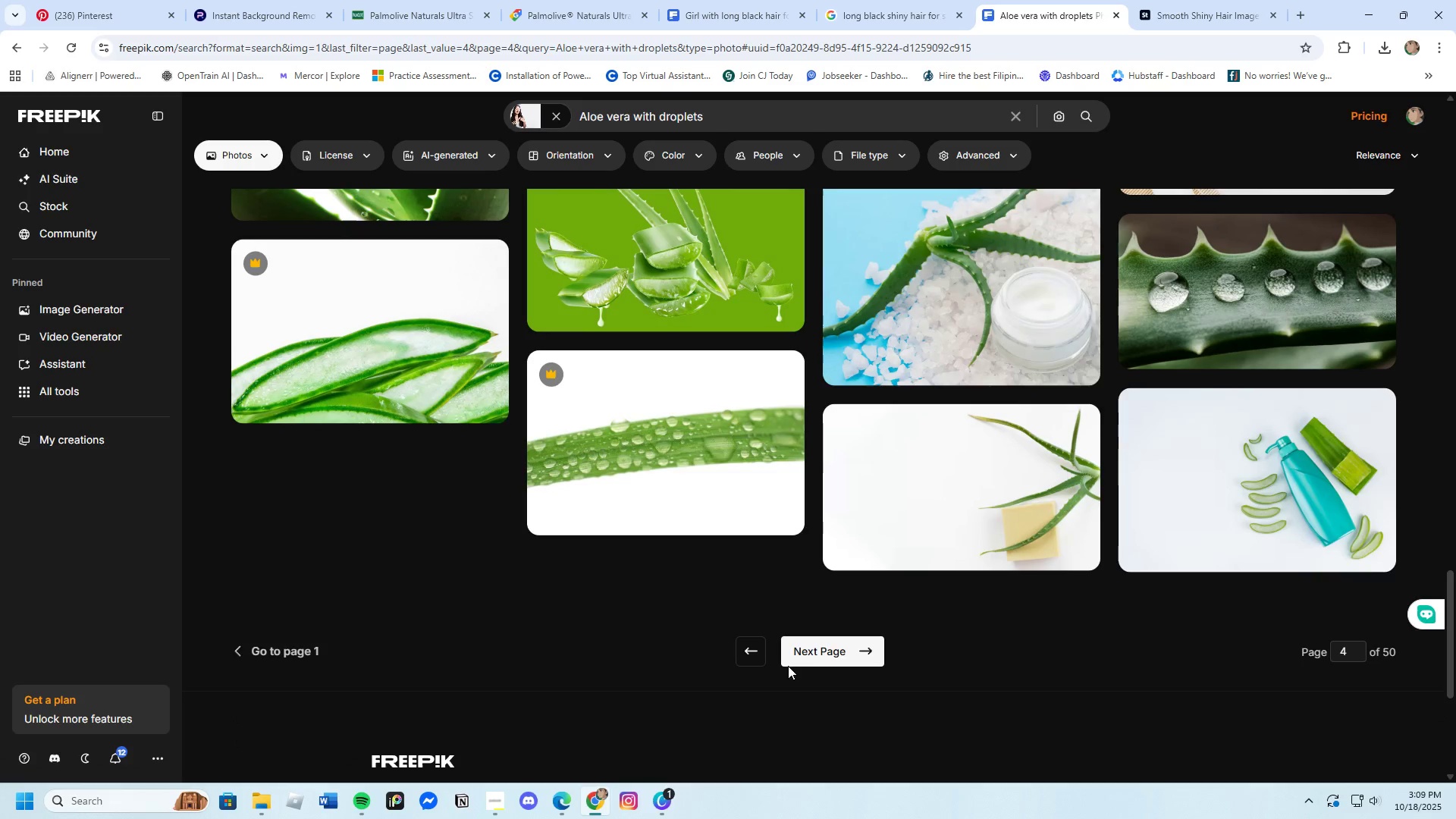 
left_click([818, 650])
 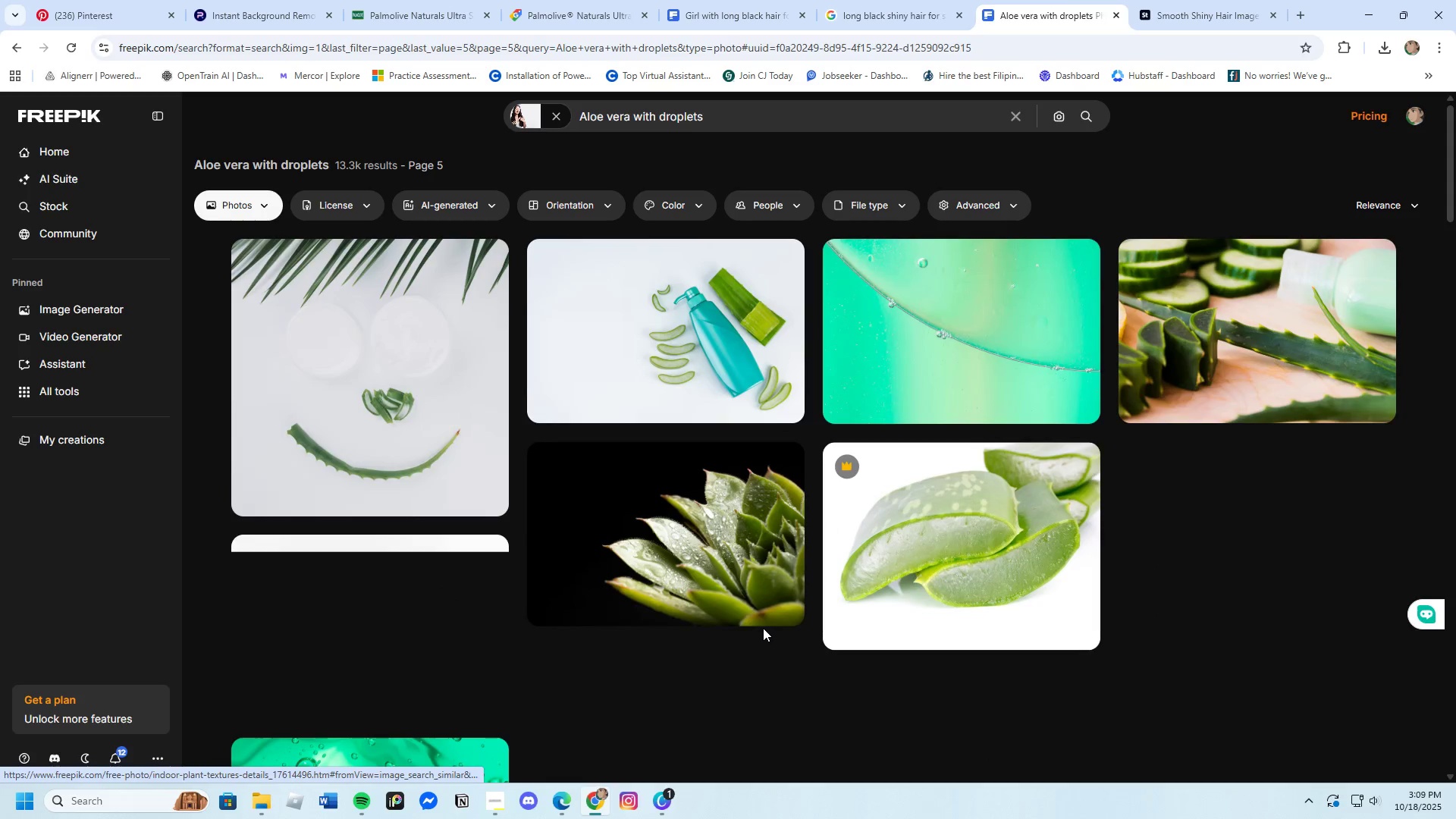 
scroll: coordinate [762, 629], scroll_direction: down, amount: 6.0
 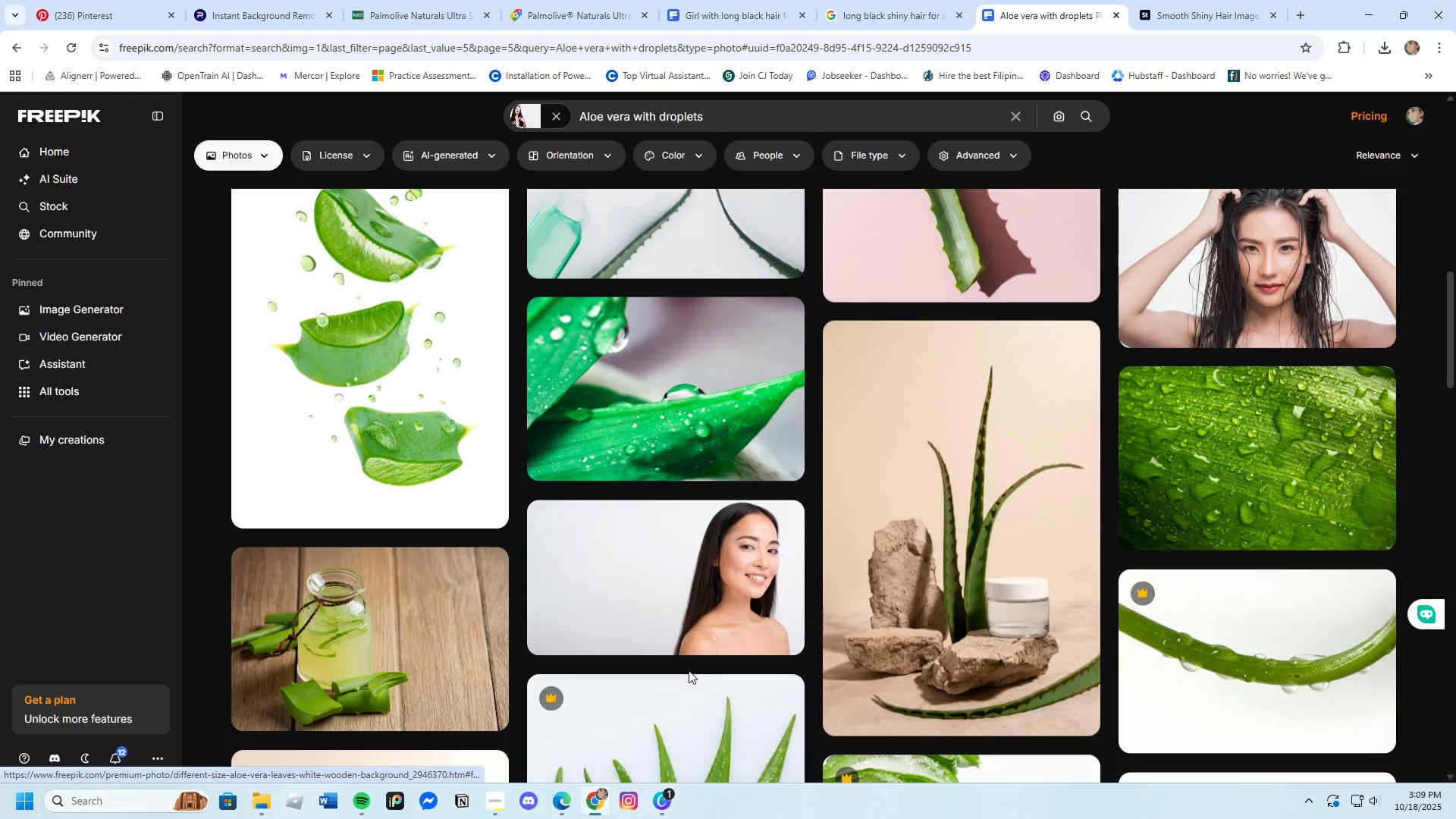 
scroll: coordinate [685, 674], scroll_direction: up, amount: 2.0
 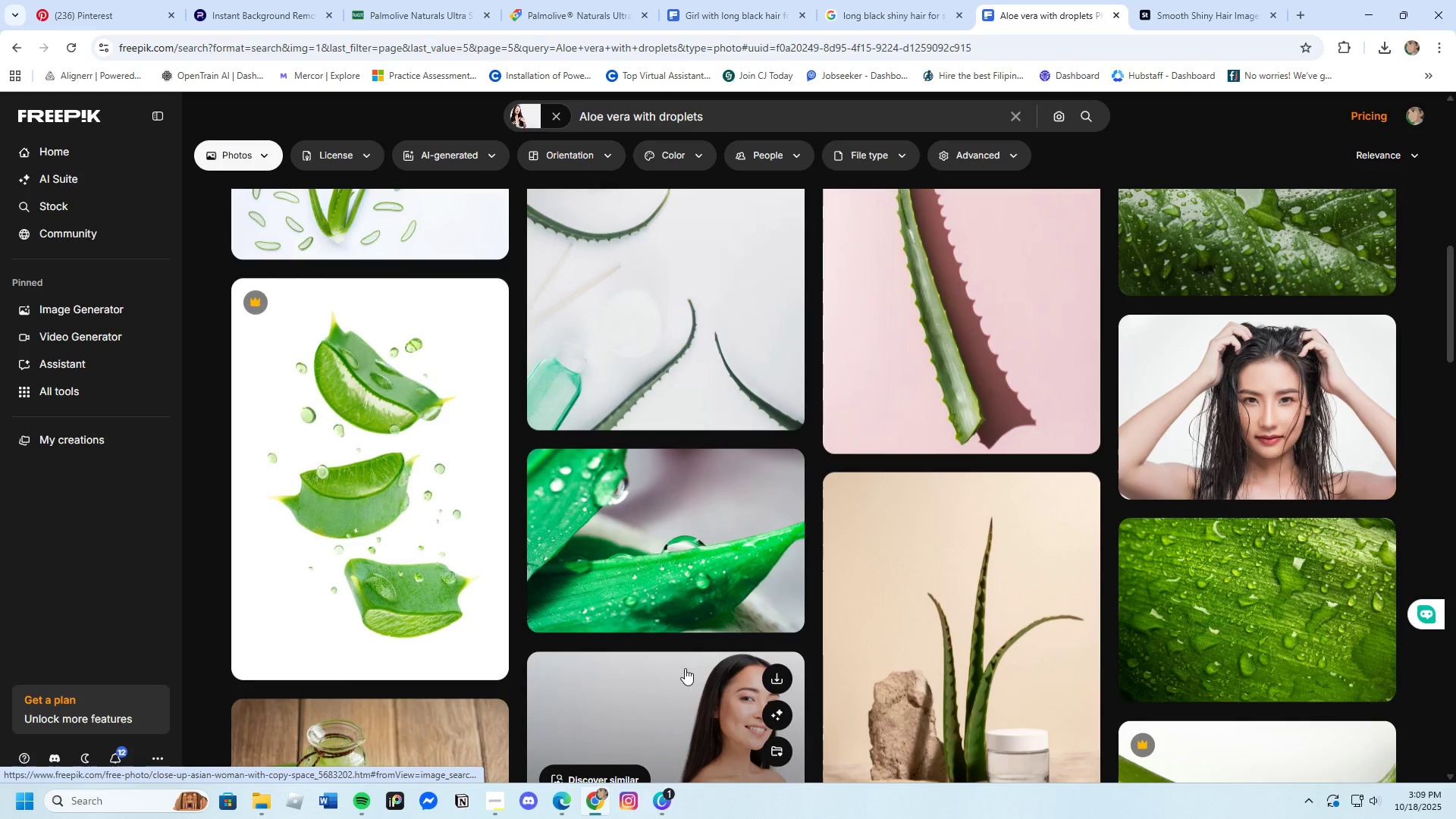 
scroll: coordinate [682, 669], scroll_direction: down, amount: 12.0
 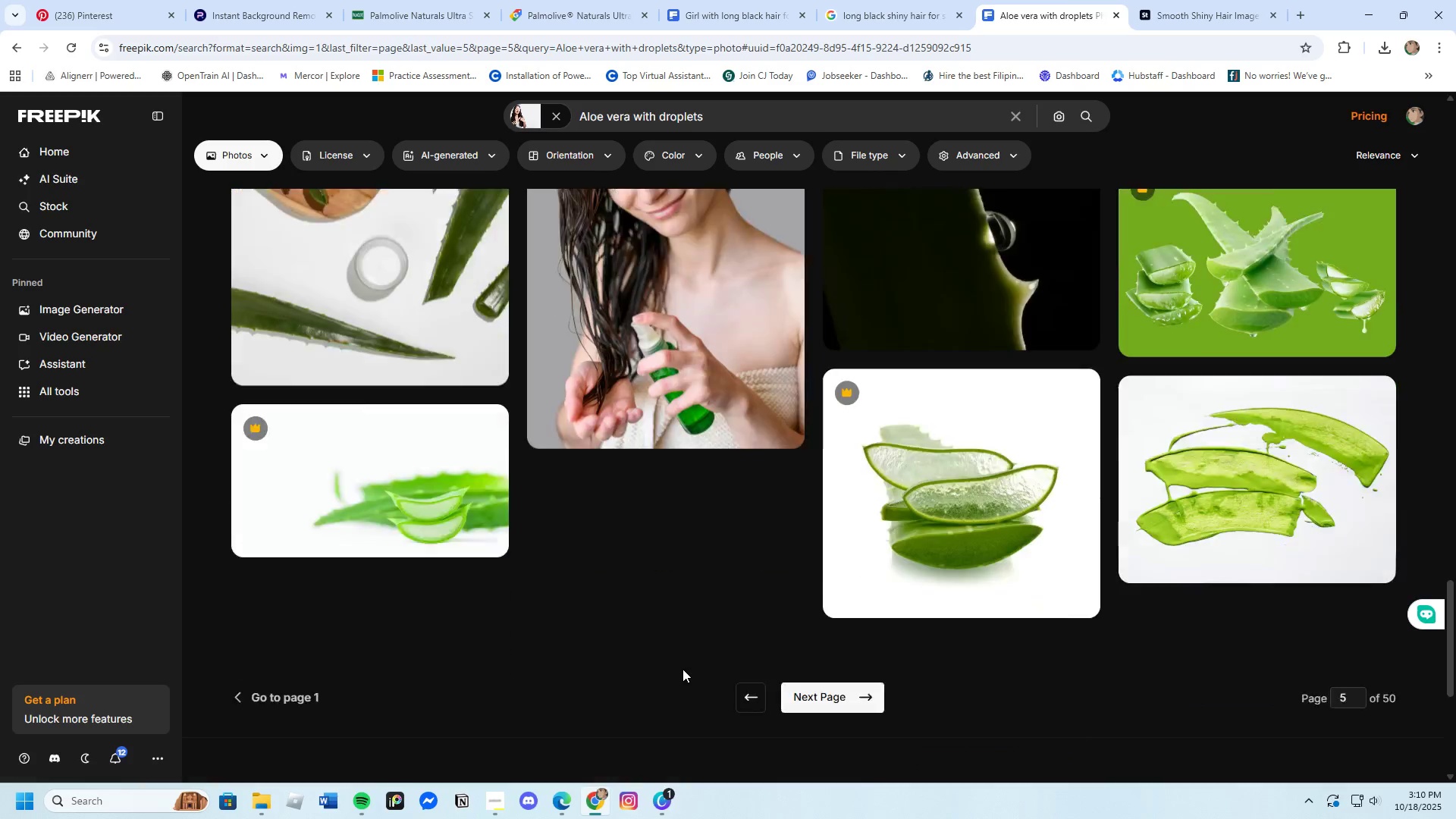 
left_click([821, 626])
 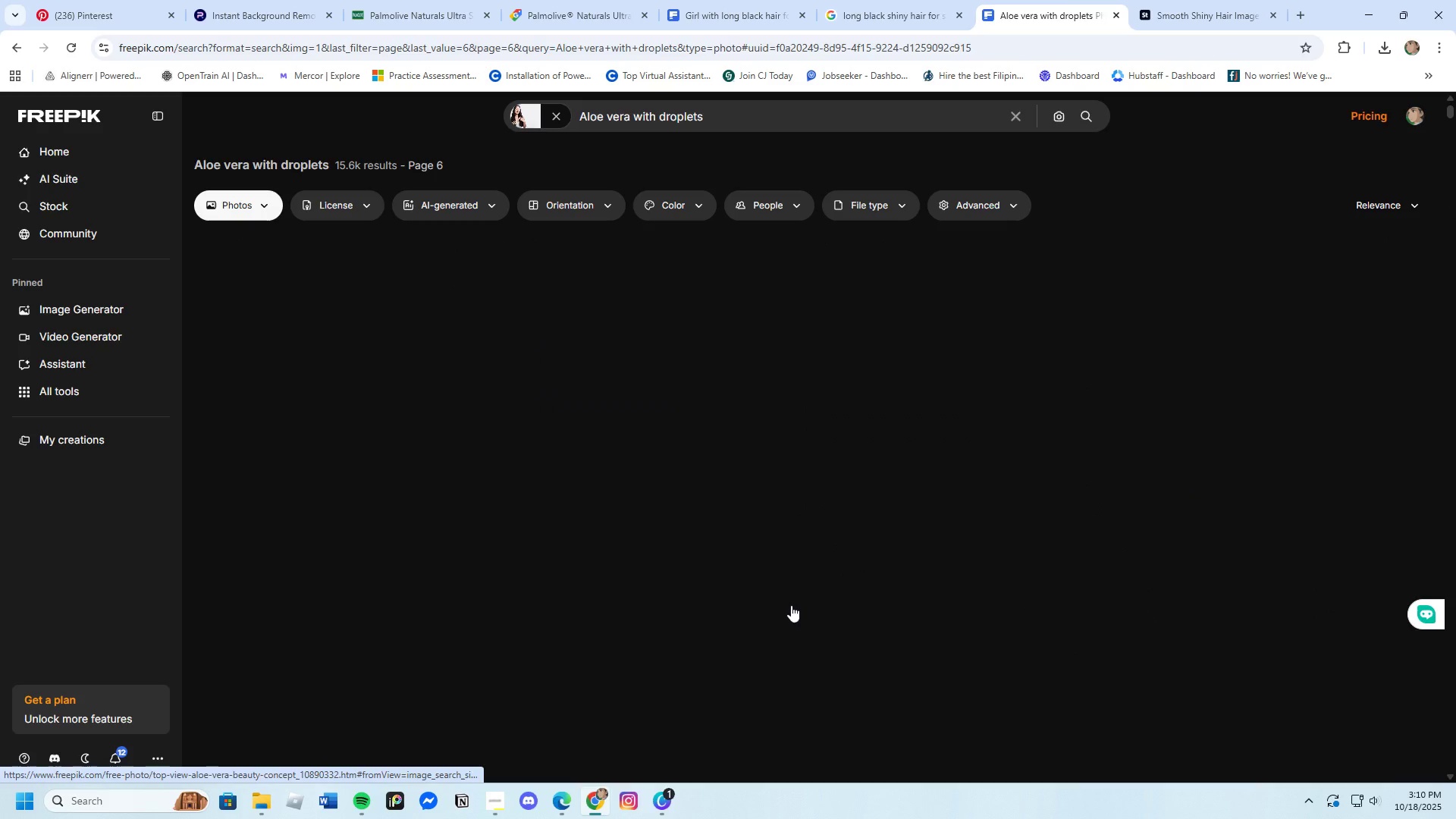 
mouse_move([780, 578])
 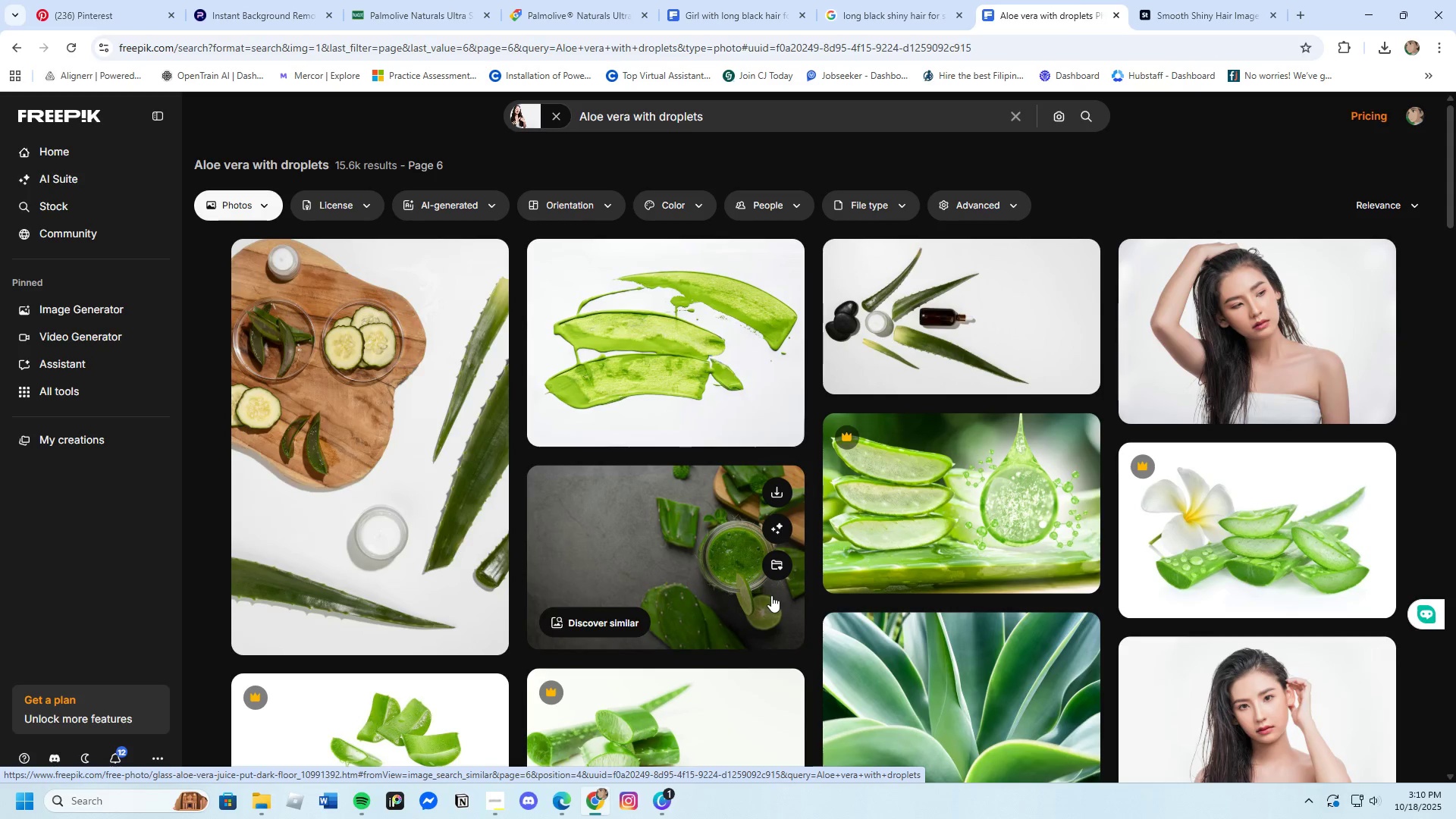 
scroll: coordinate [767, 595], scroll_direction: down, amount: 14.0
 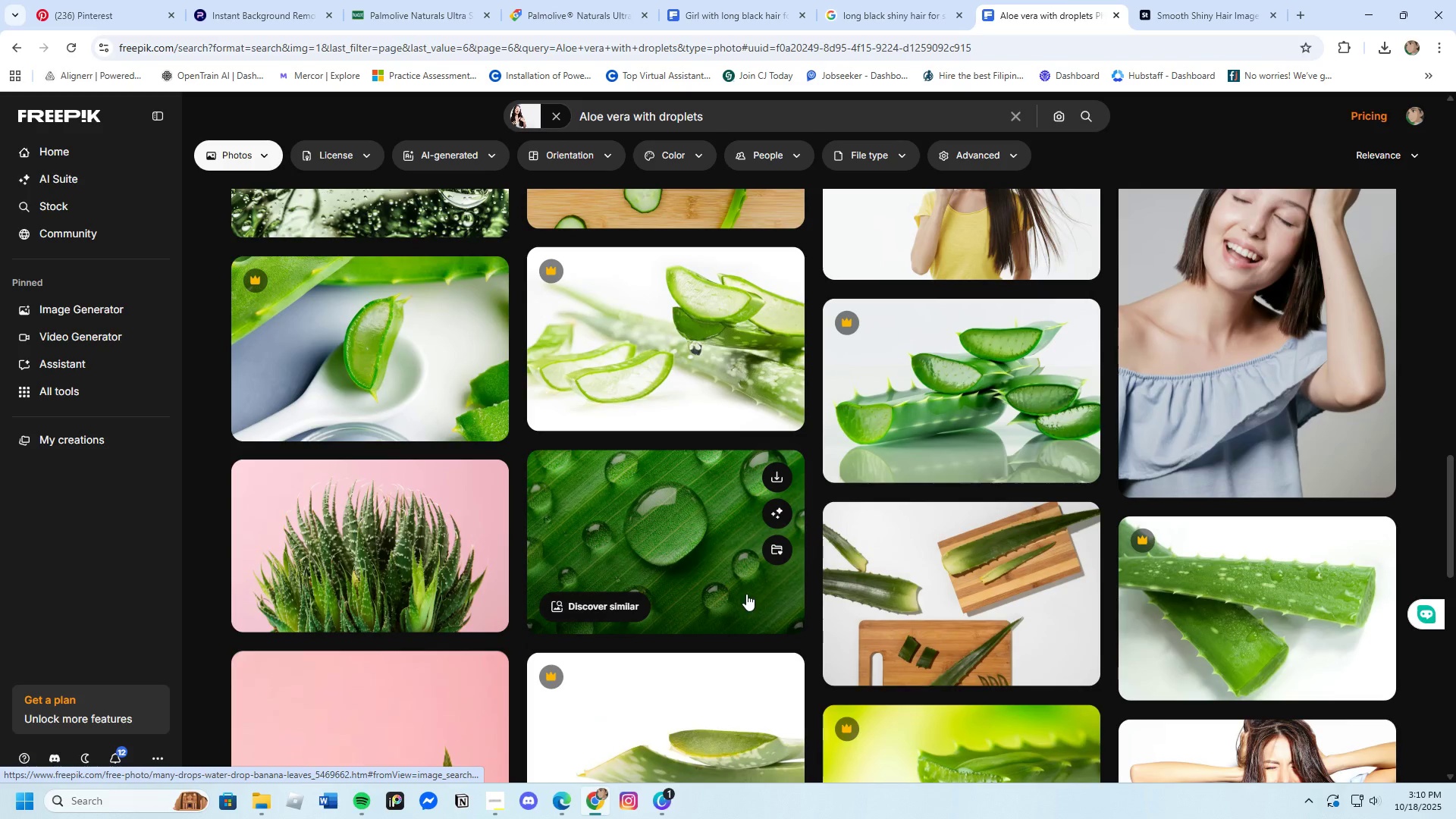 
scroll: coordinate [767, 604], scroll_direction: down, amount: 9.0
 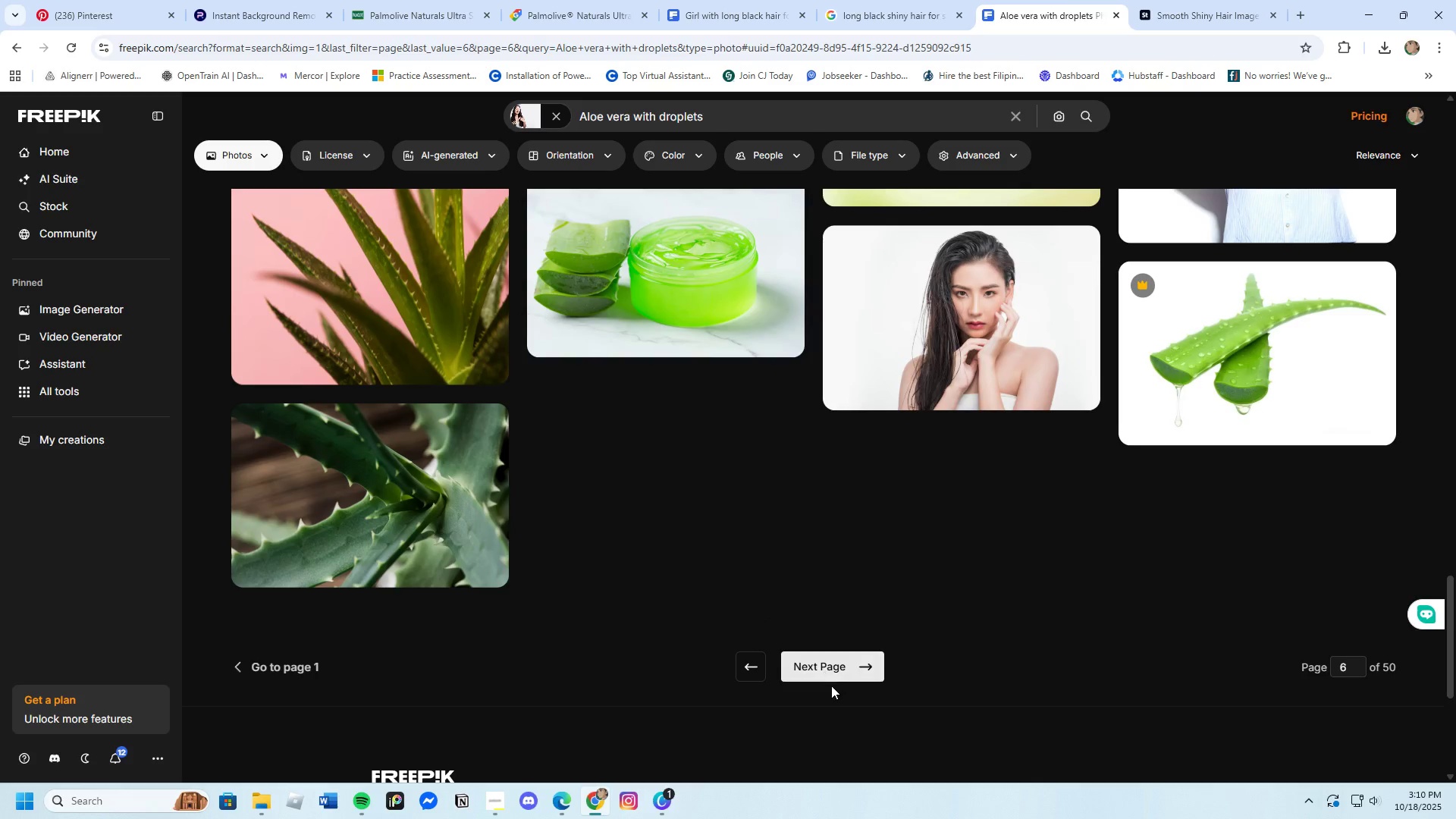 
left_click([832, 661])
 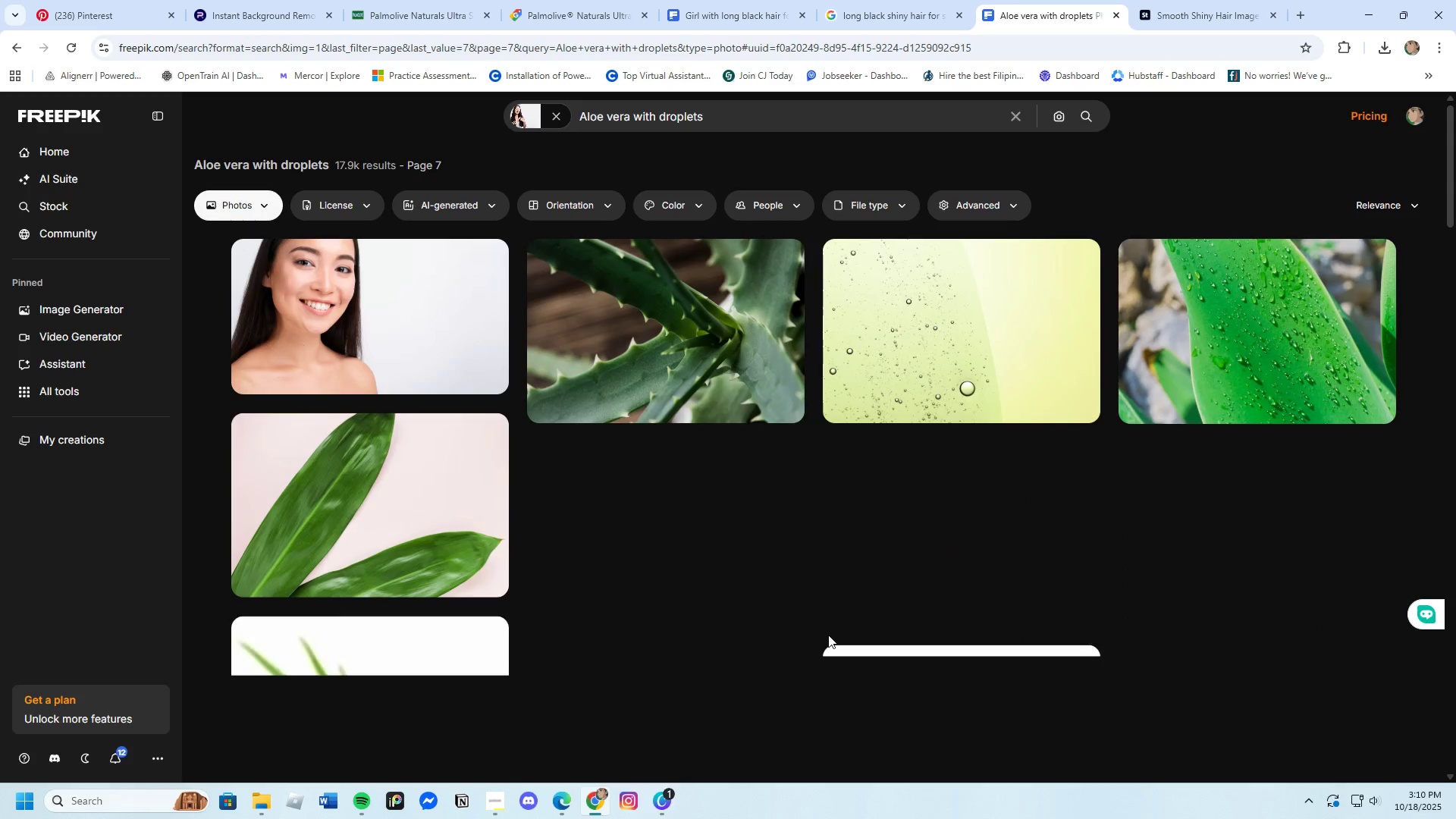 
scroll: coordinate [796, 617], scroll_direction: down, amount: 15.0
 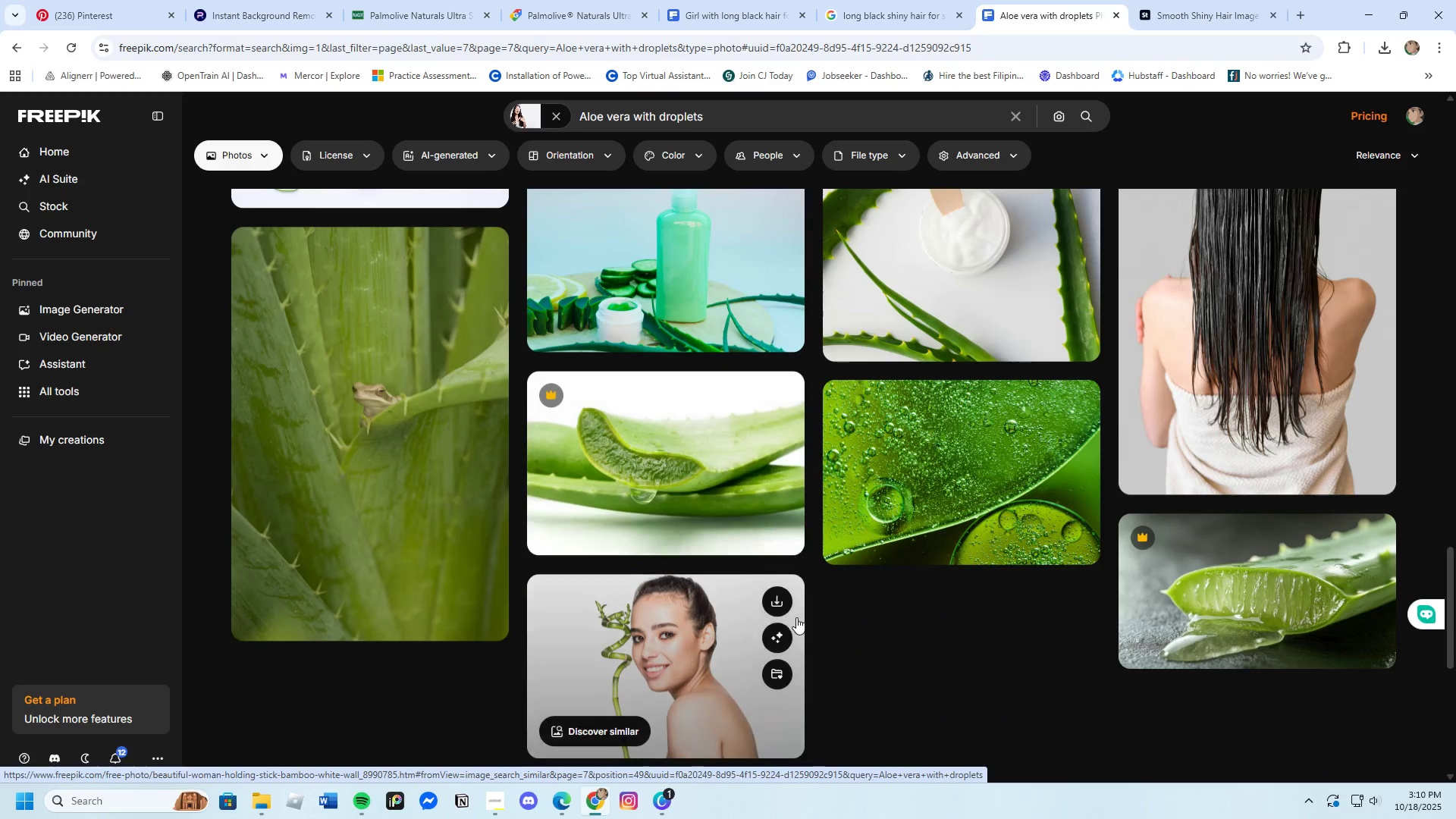 
left_click([796, 544])
 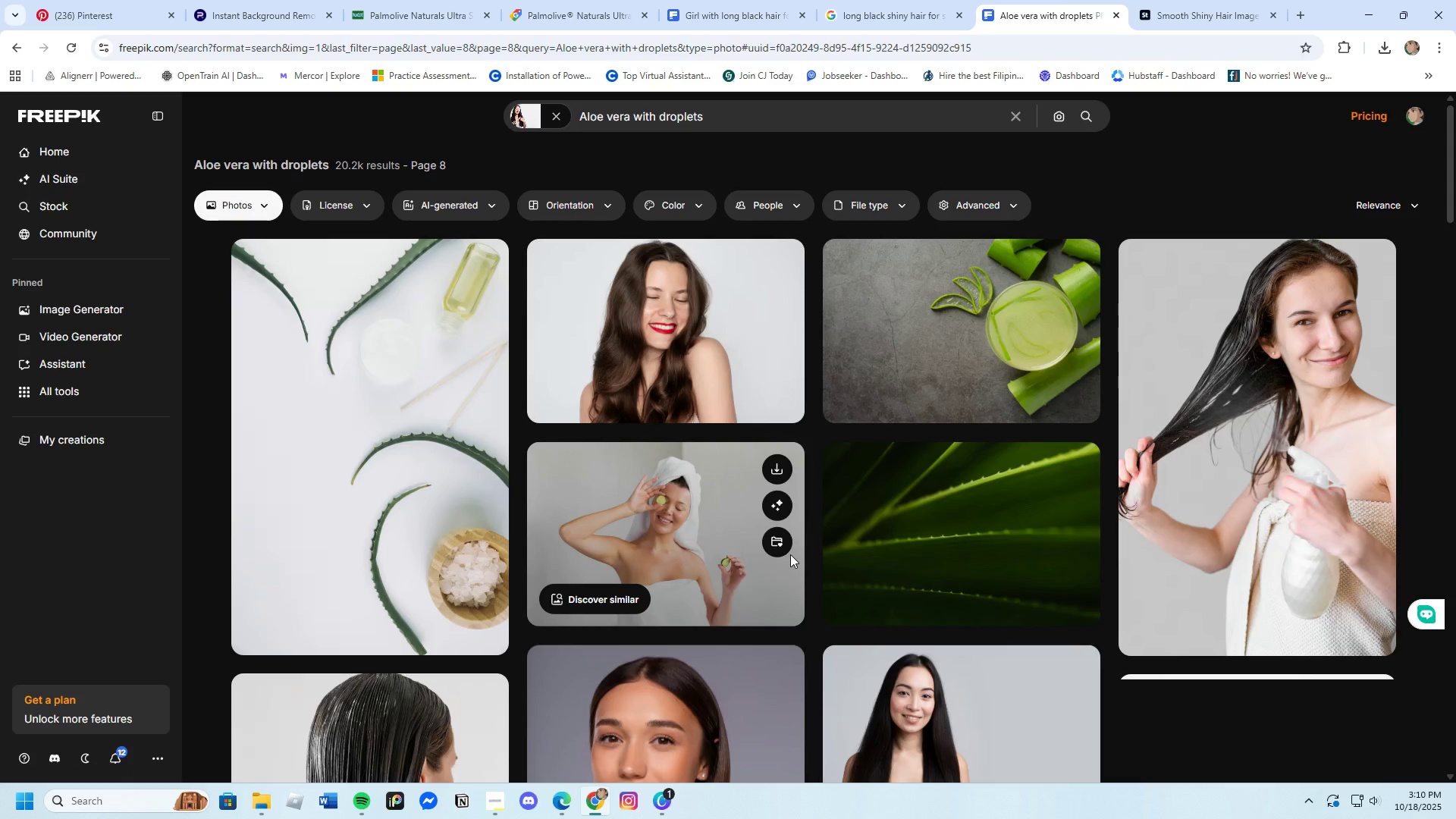 
scroll: coordinate [771, 590], scroll_direction: down, amount: 12.0
 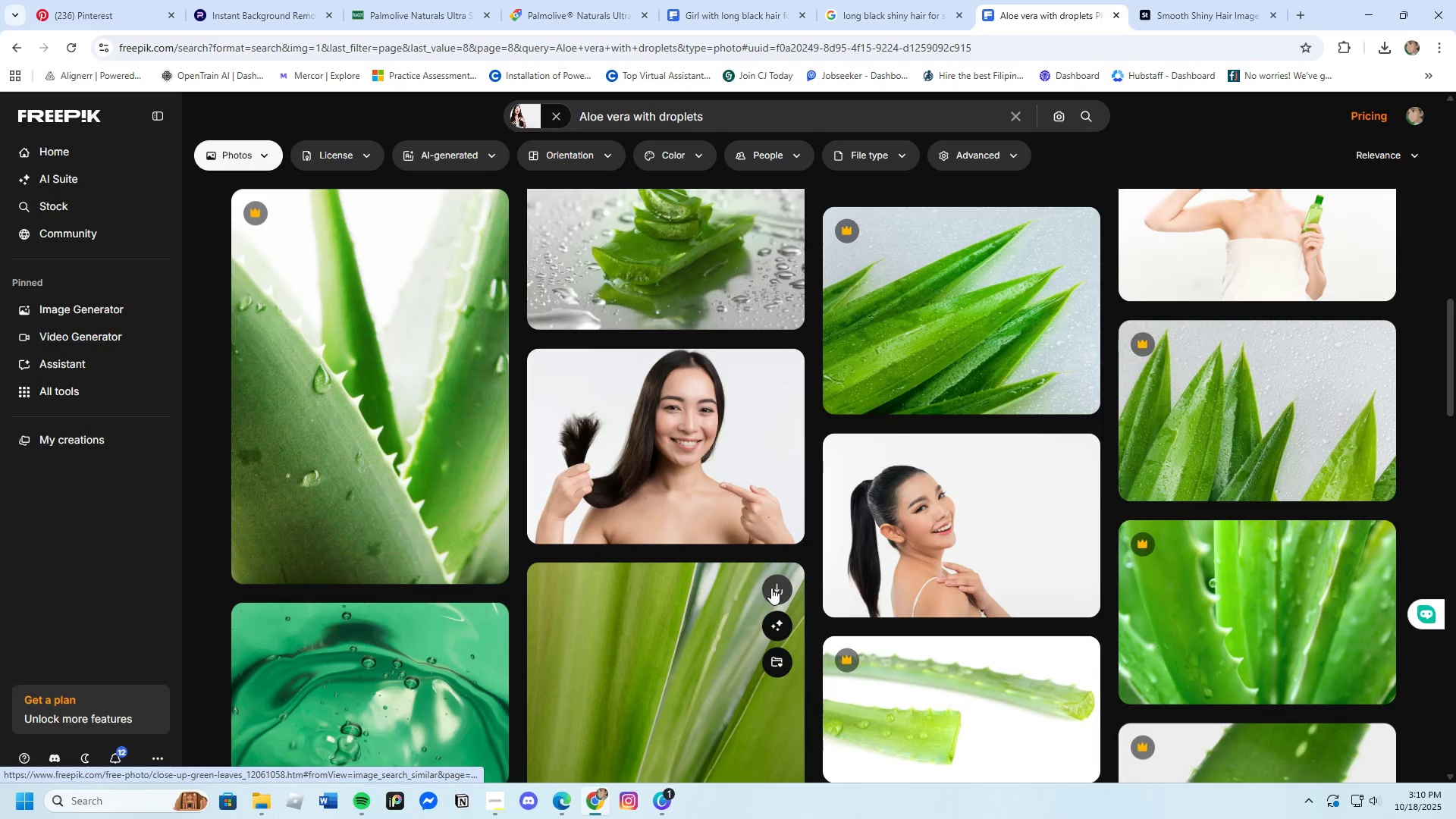 
scroll: coordinate [771, 588], scroll_direction: up, amount: 1.0
 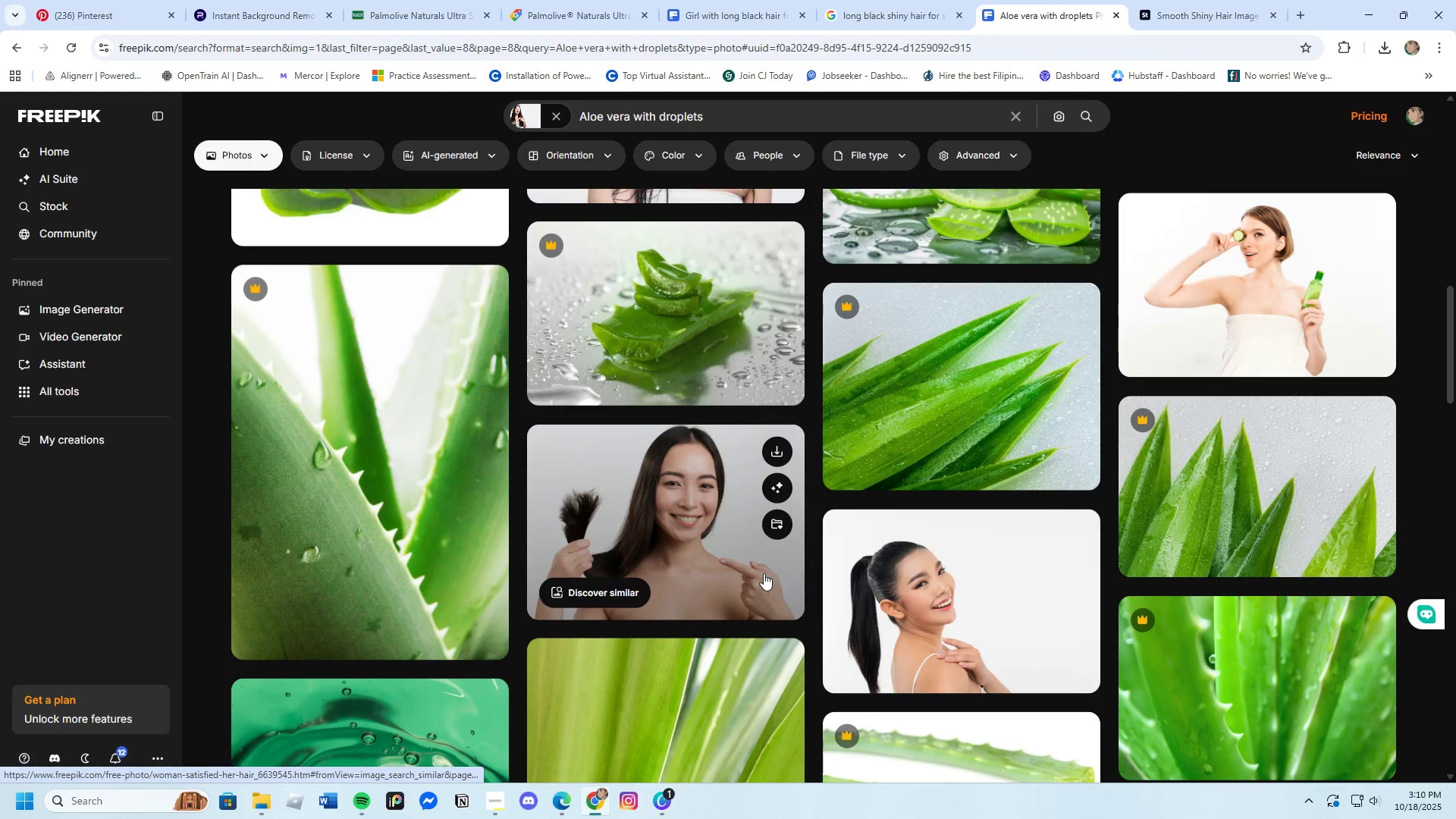 
scroll: coordinate [753, 572], scroll_direction: down, amount: 16.0
 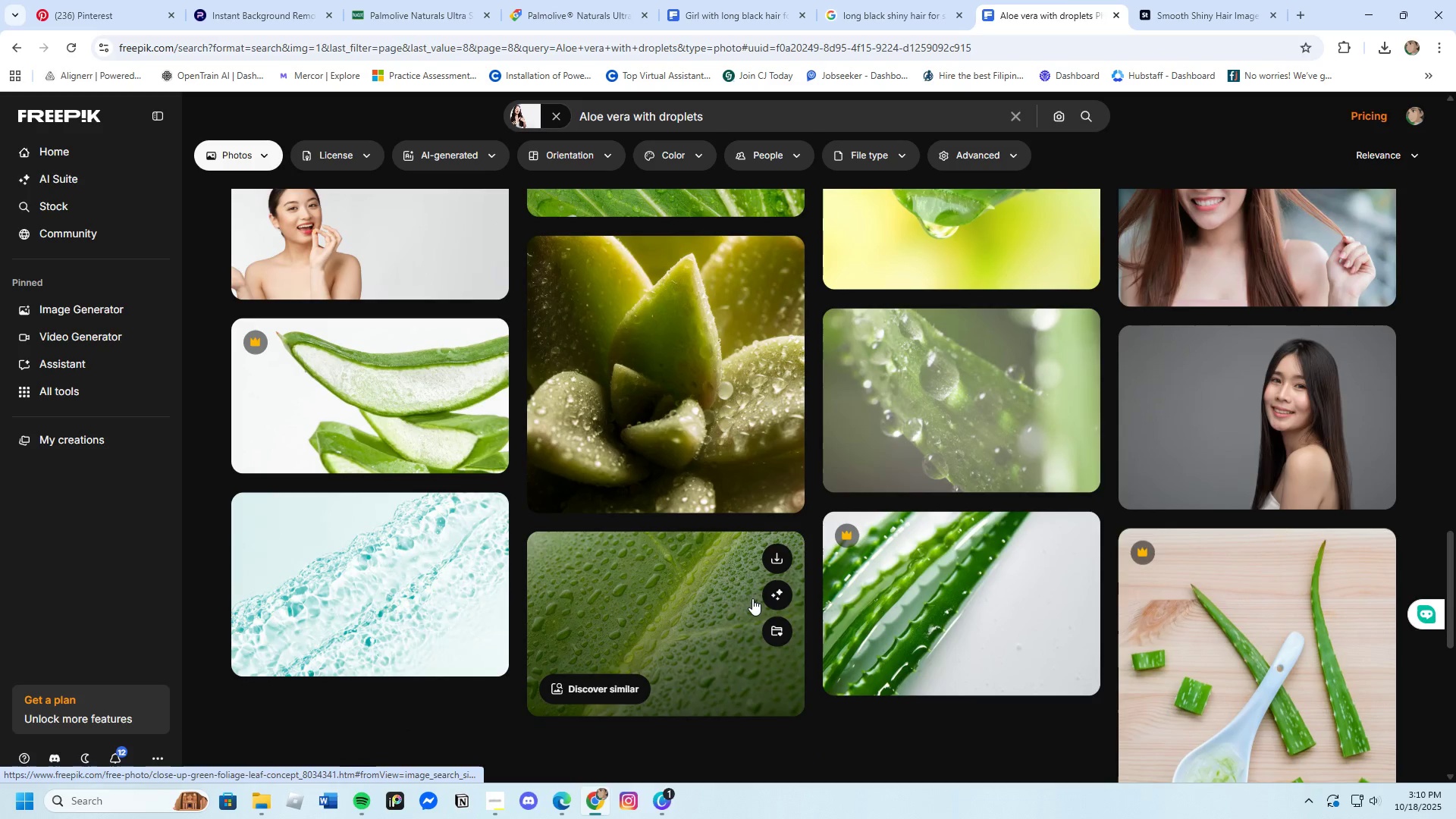 
scroll: coordinate [752, 585], scroll_direction: down, amount: 3.0
 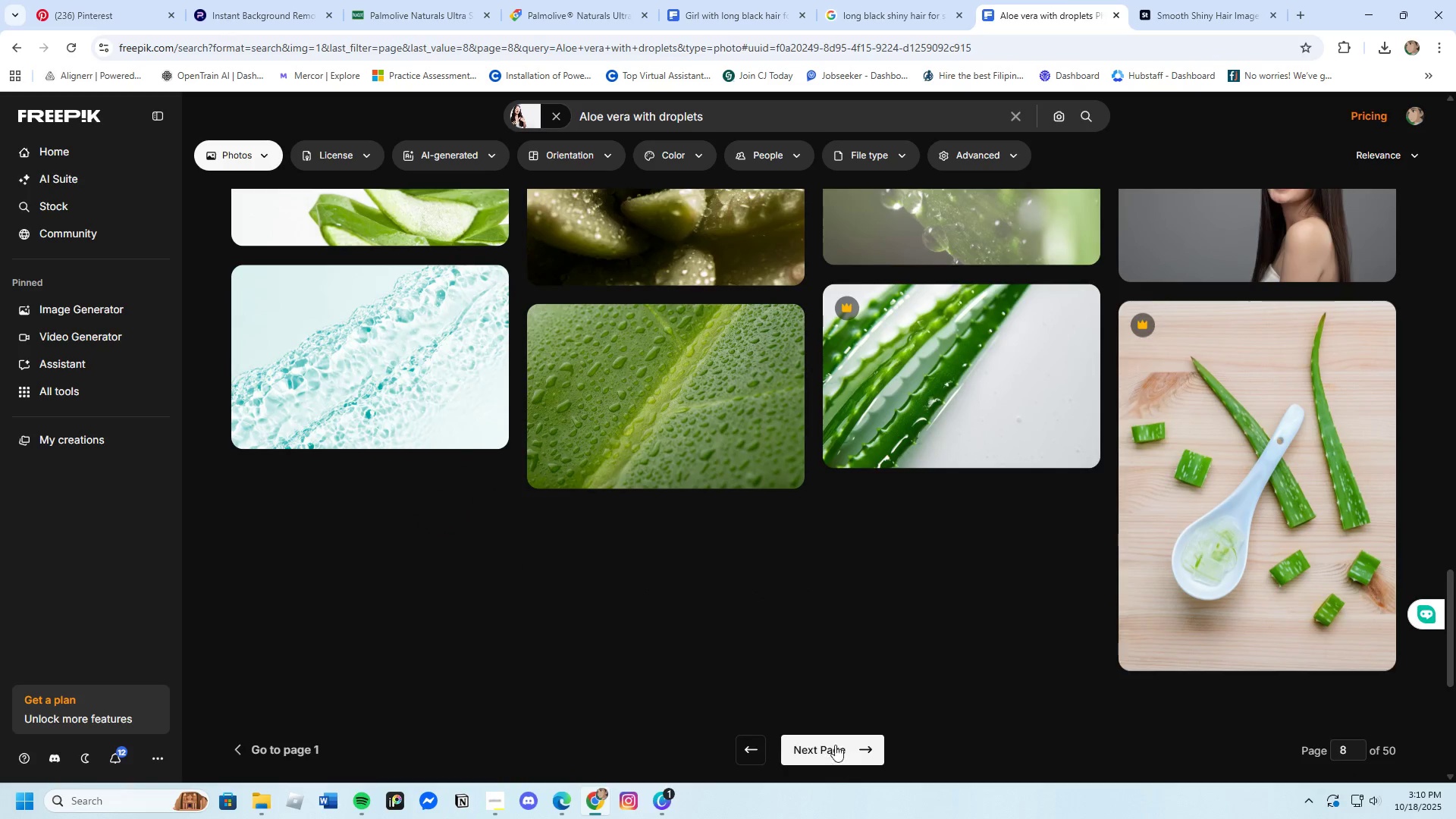 
left_click([833, 741])
 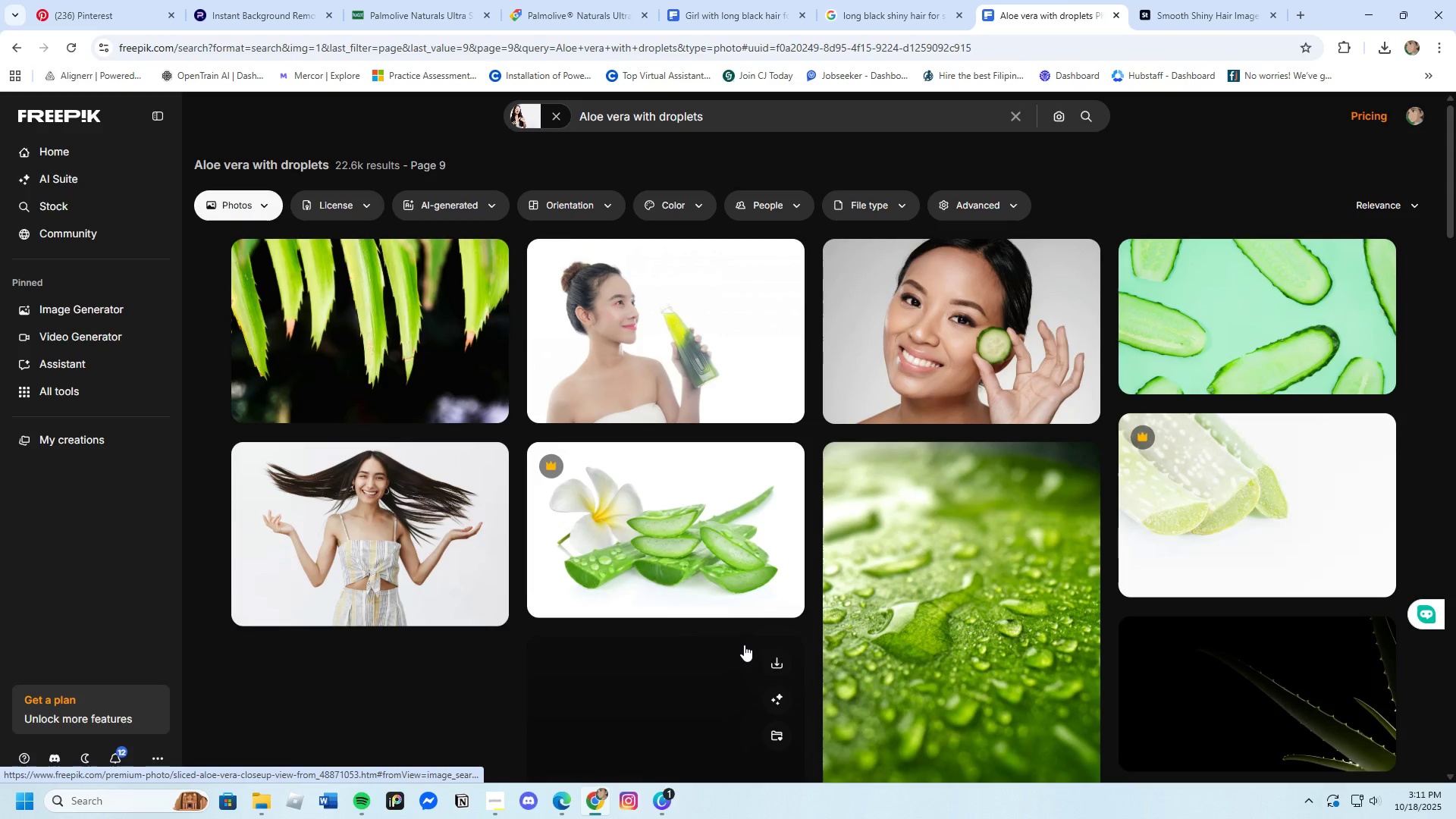 
scroll: coordinate [863, 721], scroll_direction: down, amount: 15.0
 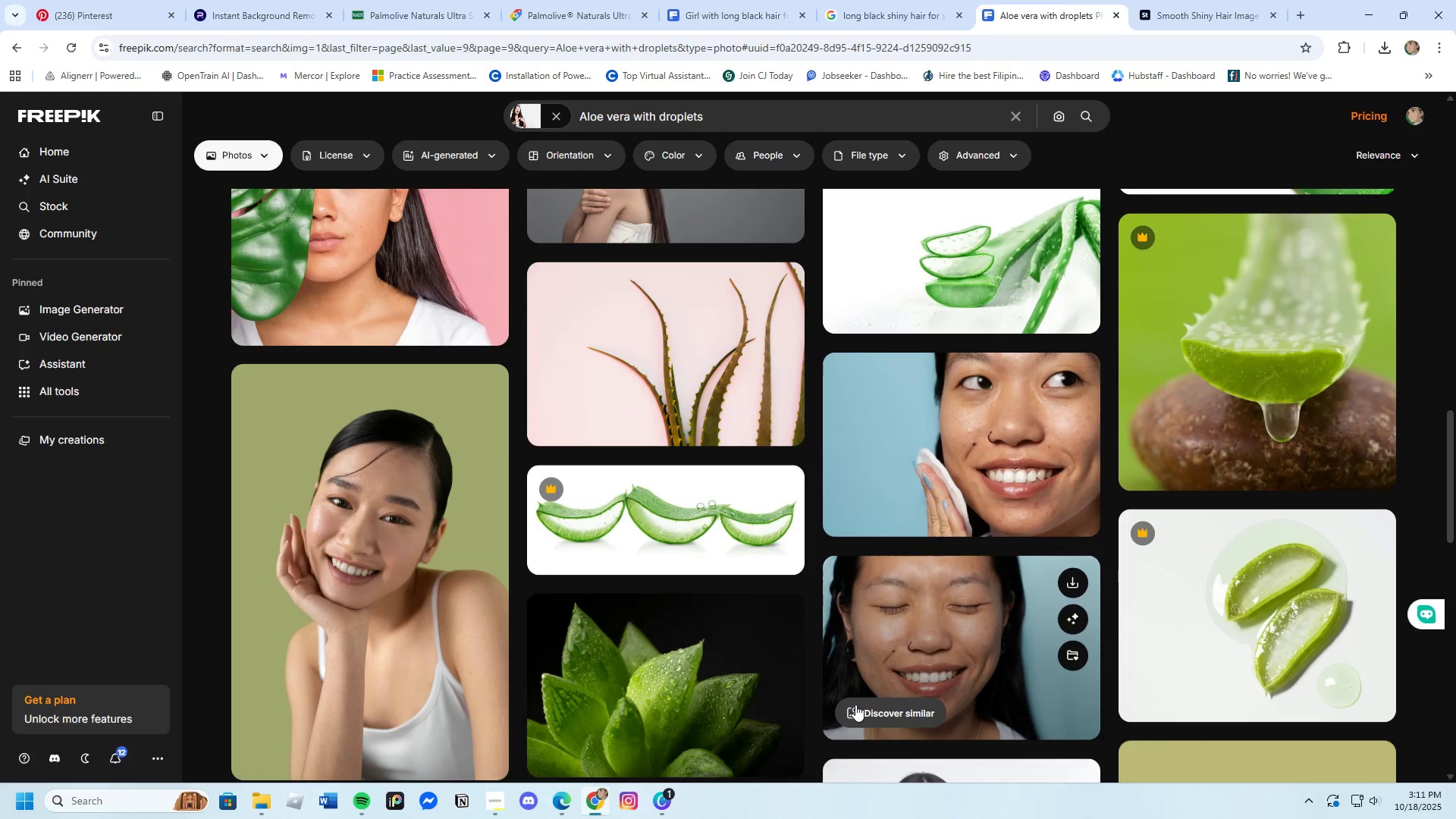 
scroll: coordinate [821, 709], scroll_direction: down, amount: 11.0
 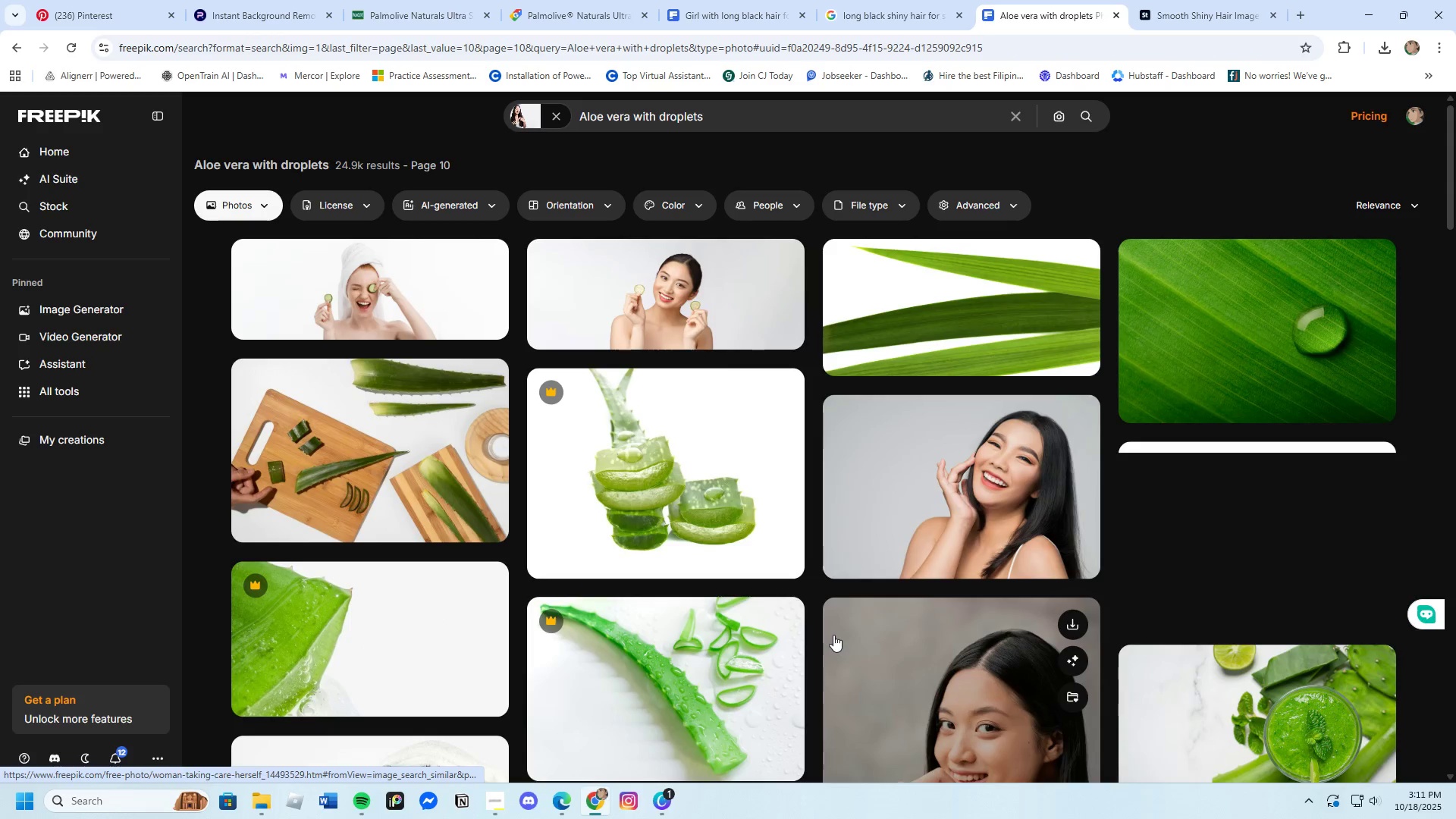 
wait(6.2)
 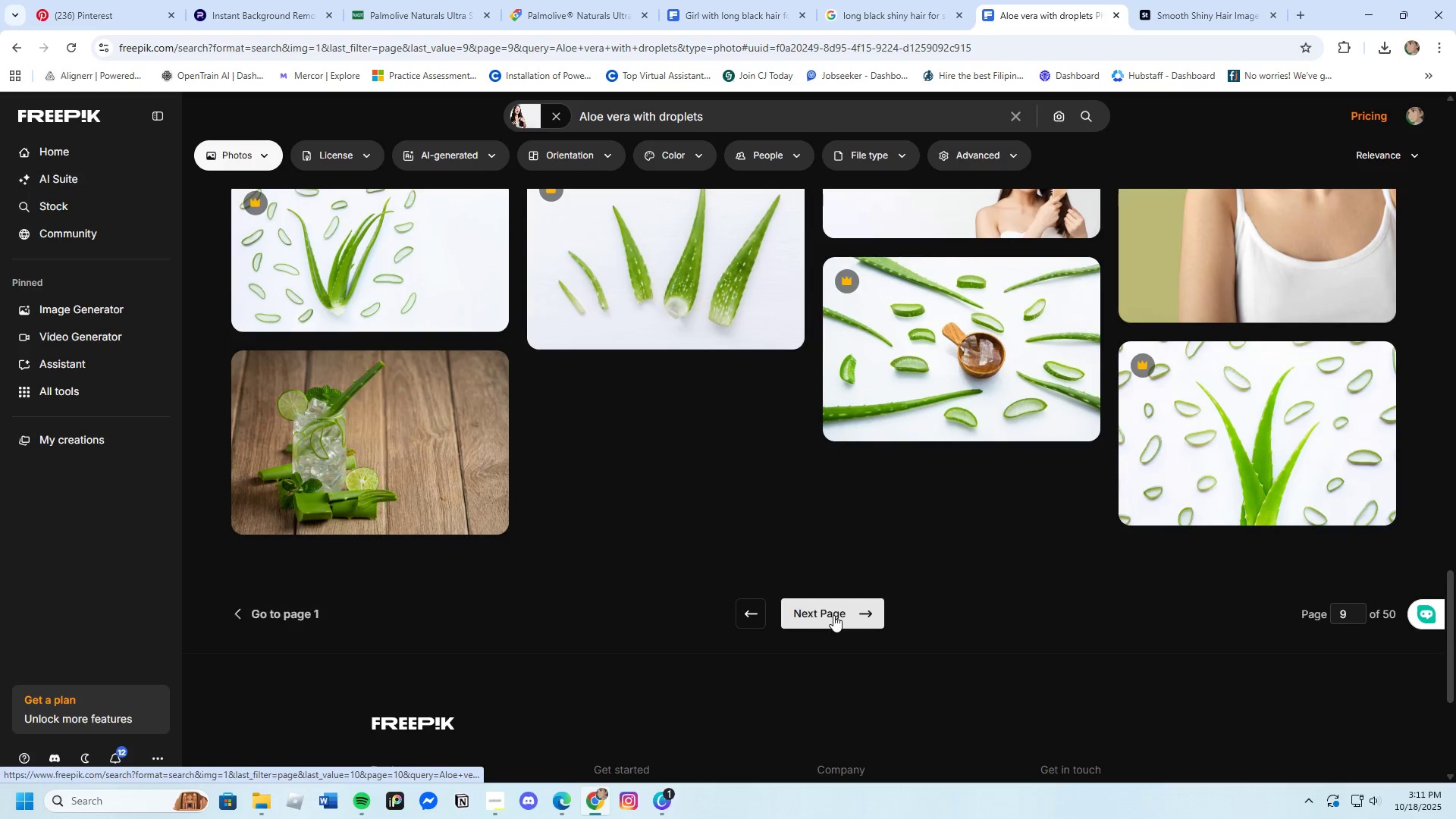 
scroll: coordinate [786, 576], scroll_direction: down, amount: 19.0
 